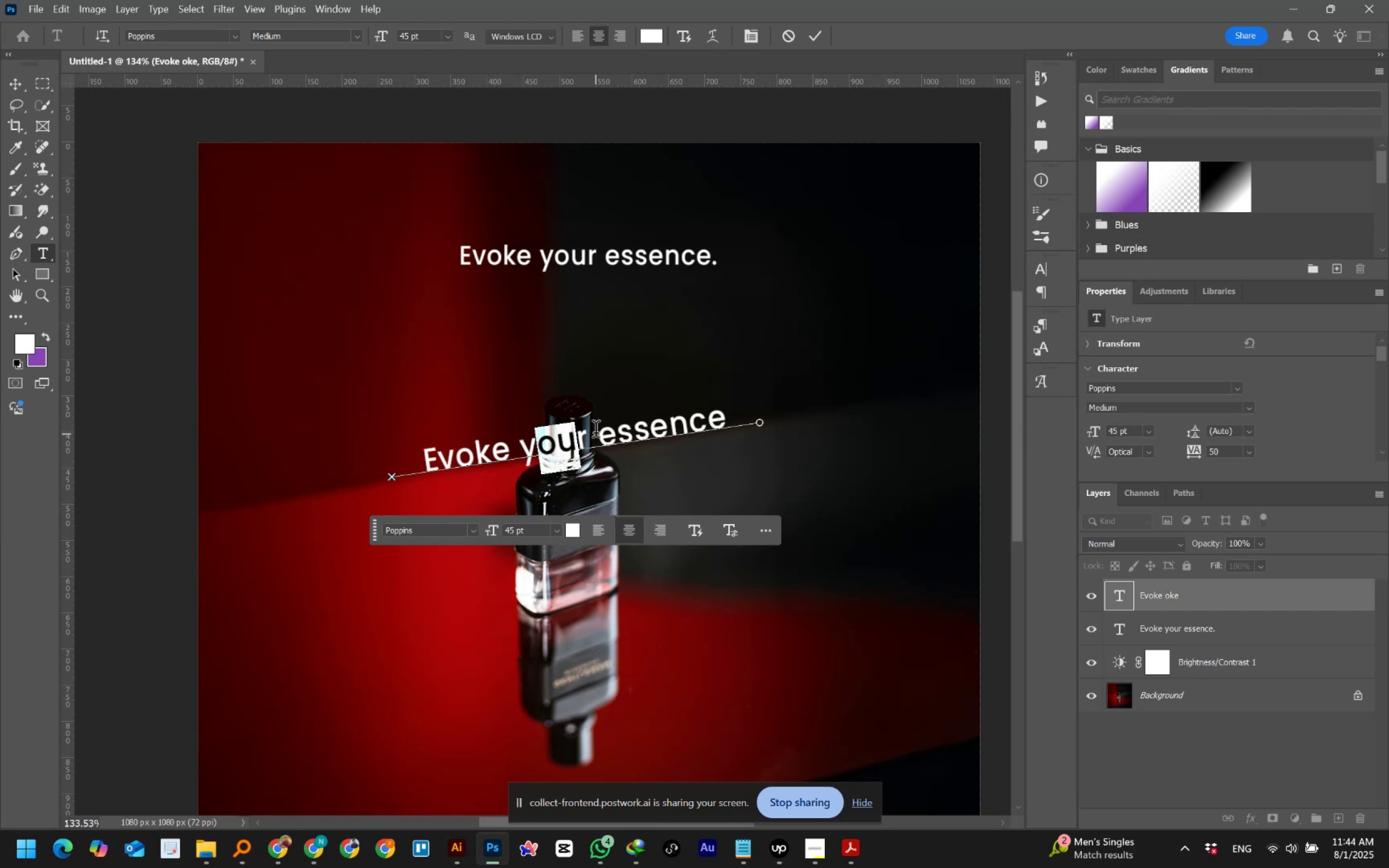 
left_click([596, 432])
 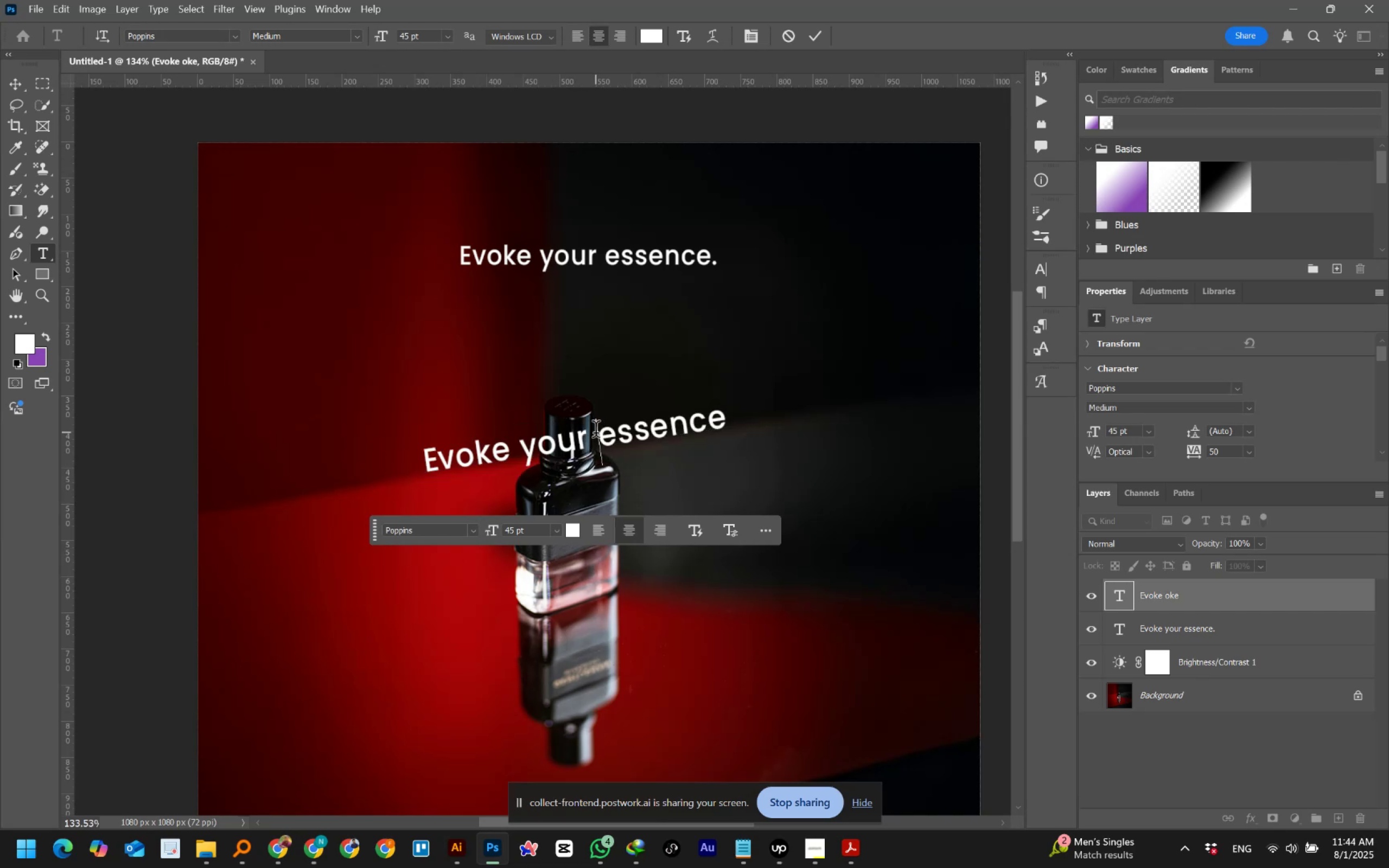 
hold_key(key=ControlLeft, duration=5.79)
 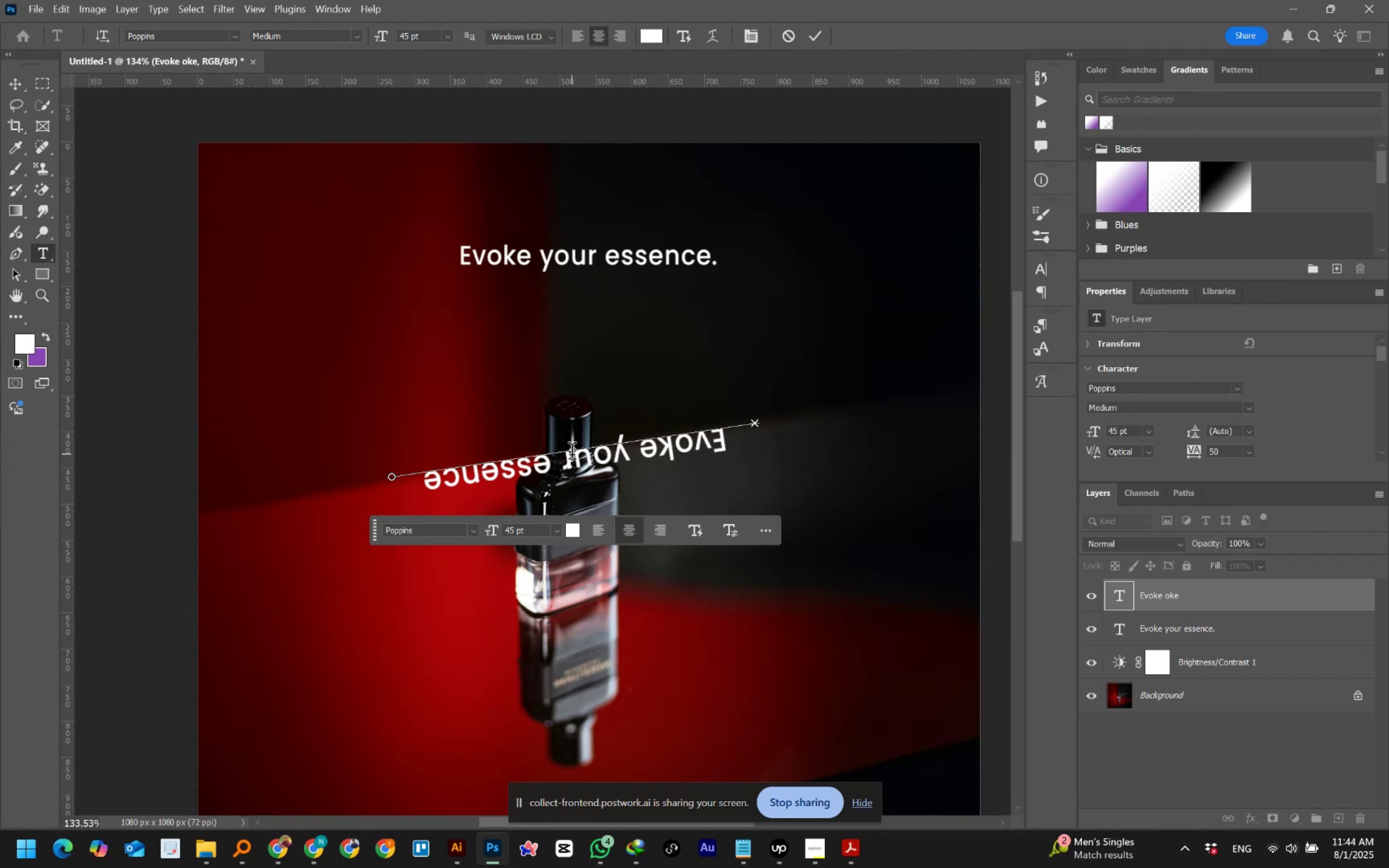 
hold_key(key=ShiftLeft, duration=4.29)
 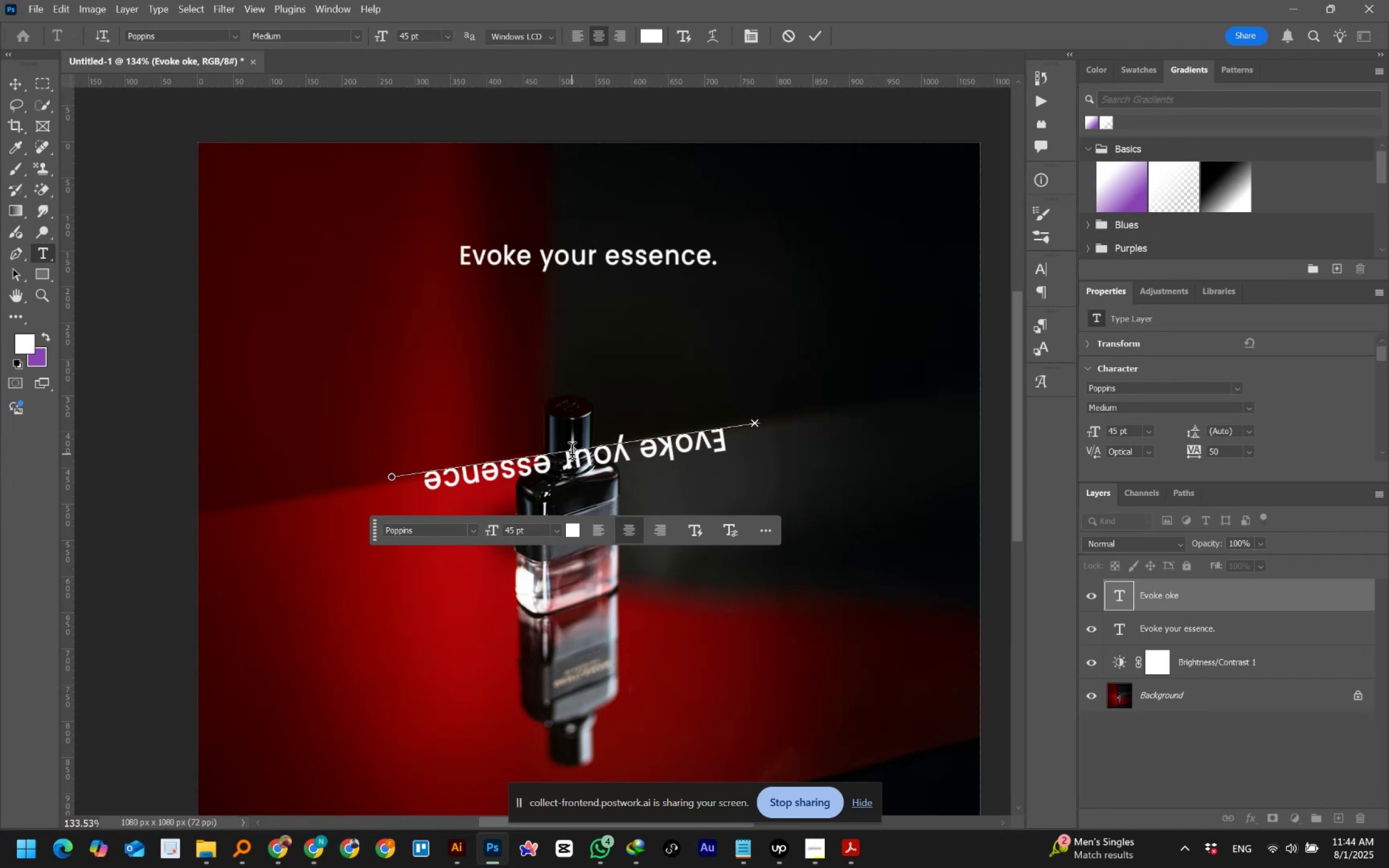 
hold_key(key=AltLeft, duration=1.5)
 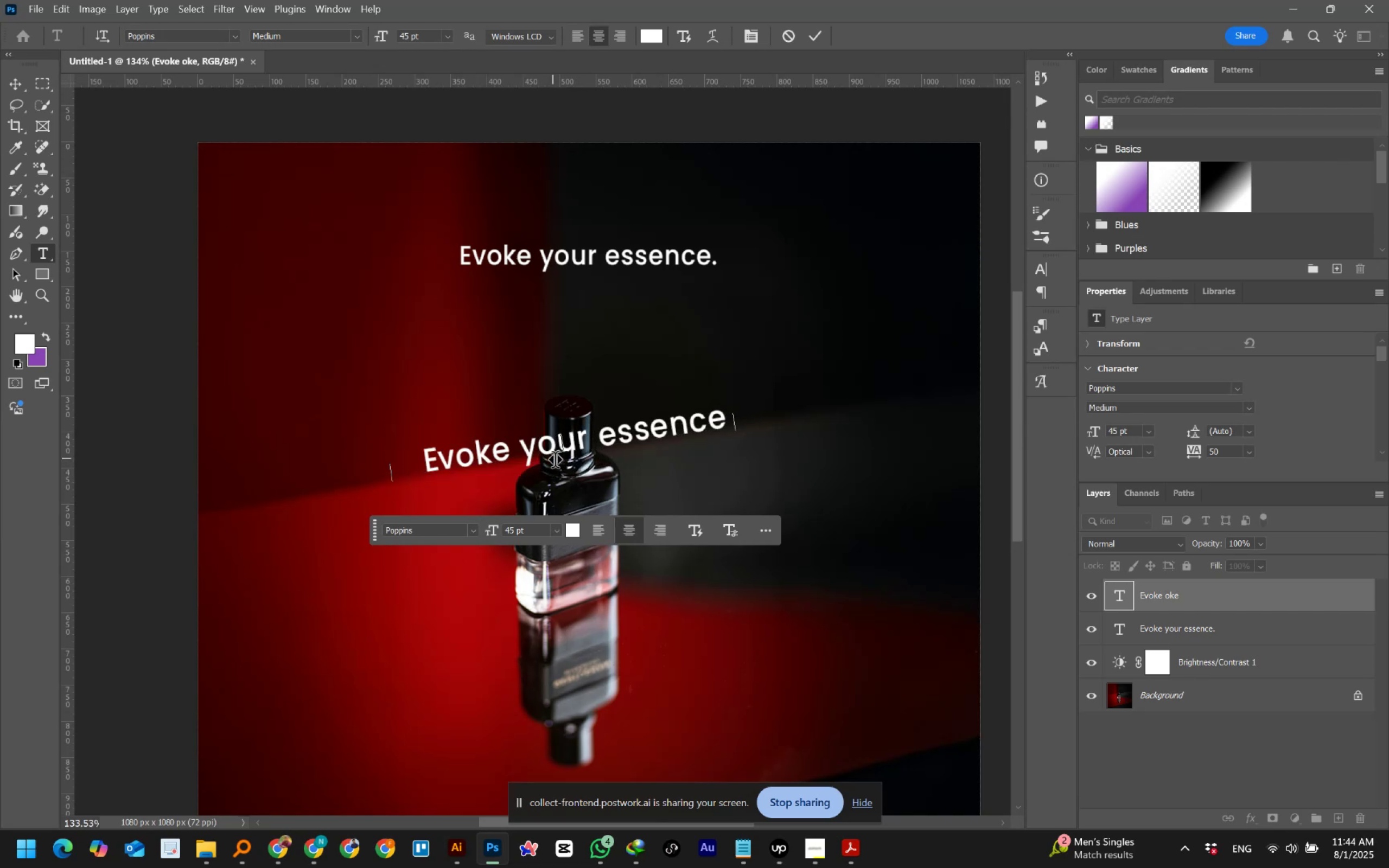 
hold_key(key=AltLeft, duration=1.51)
 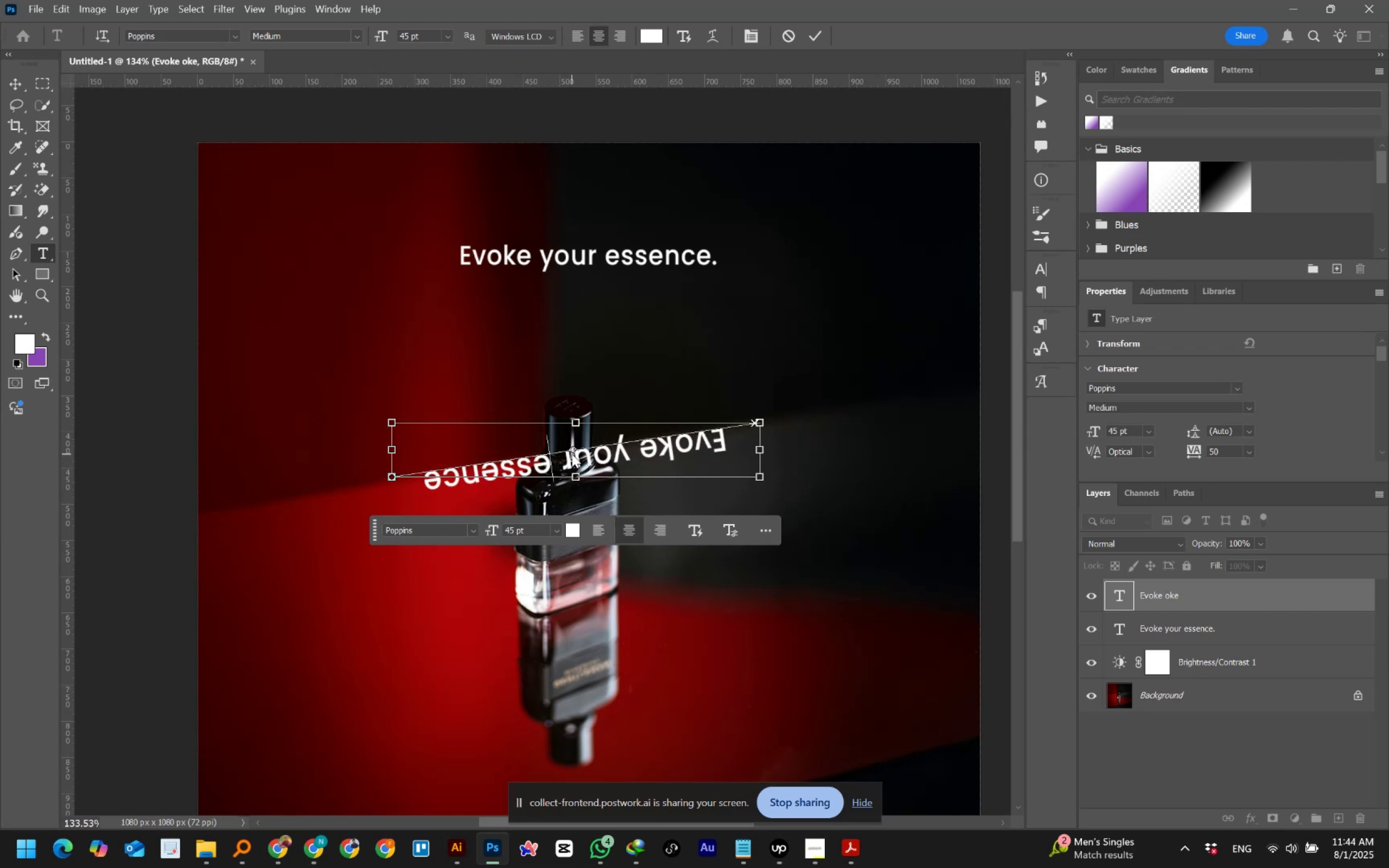 
hold_key(key=AltLeft, duration=0.46)
 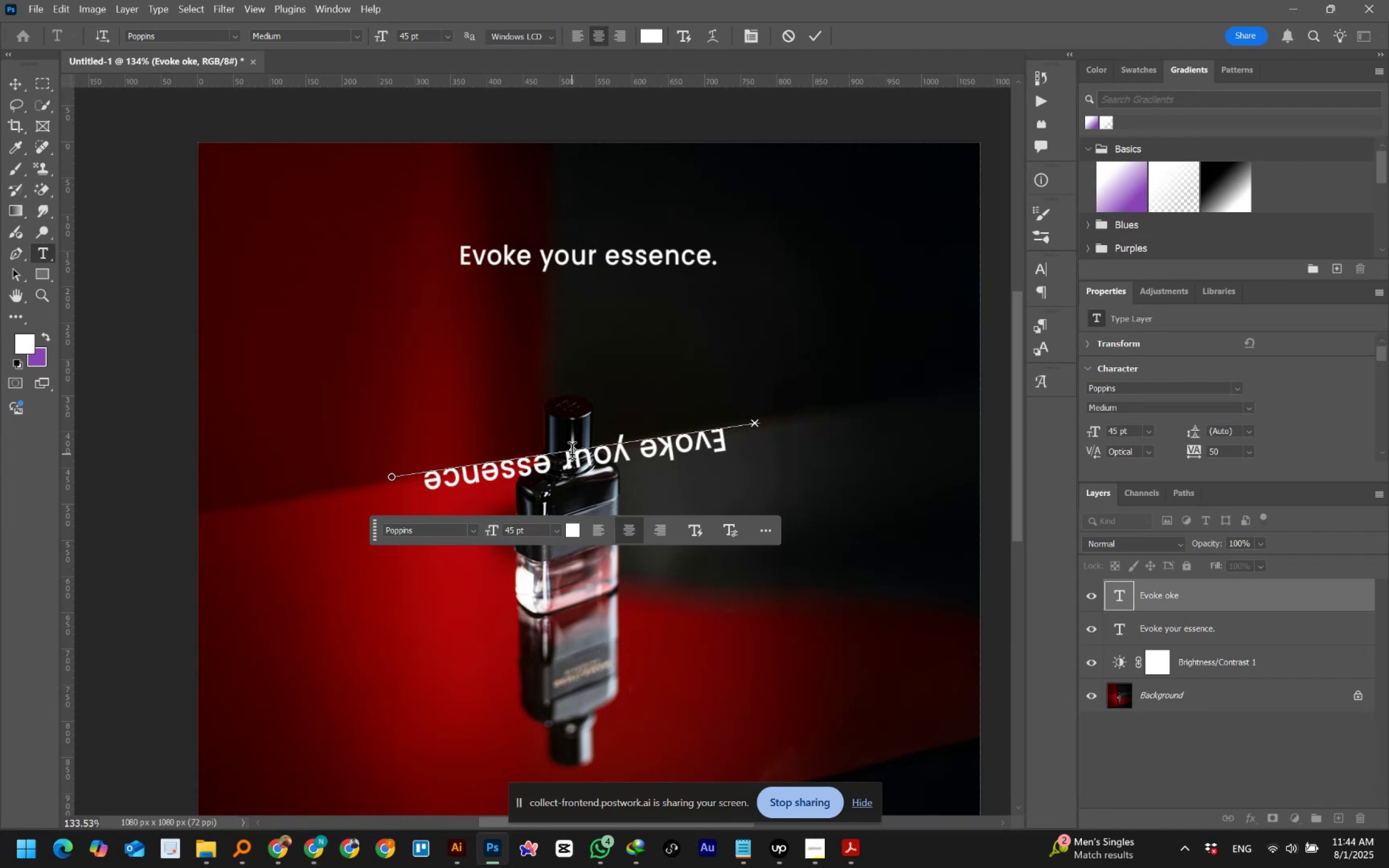 
key(Control+Z)
 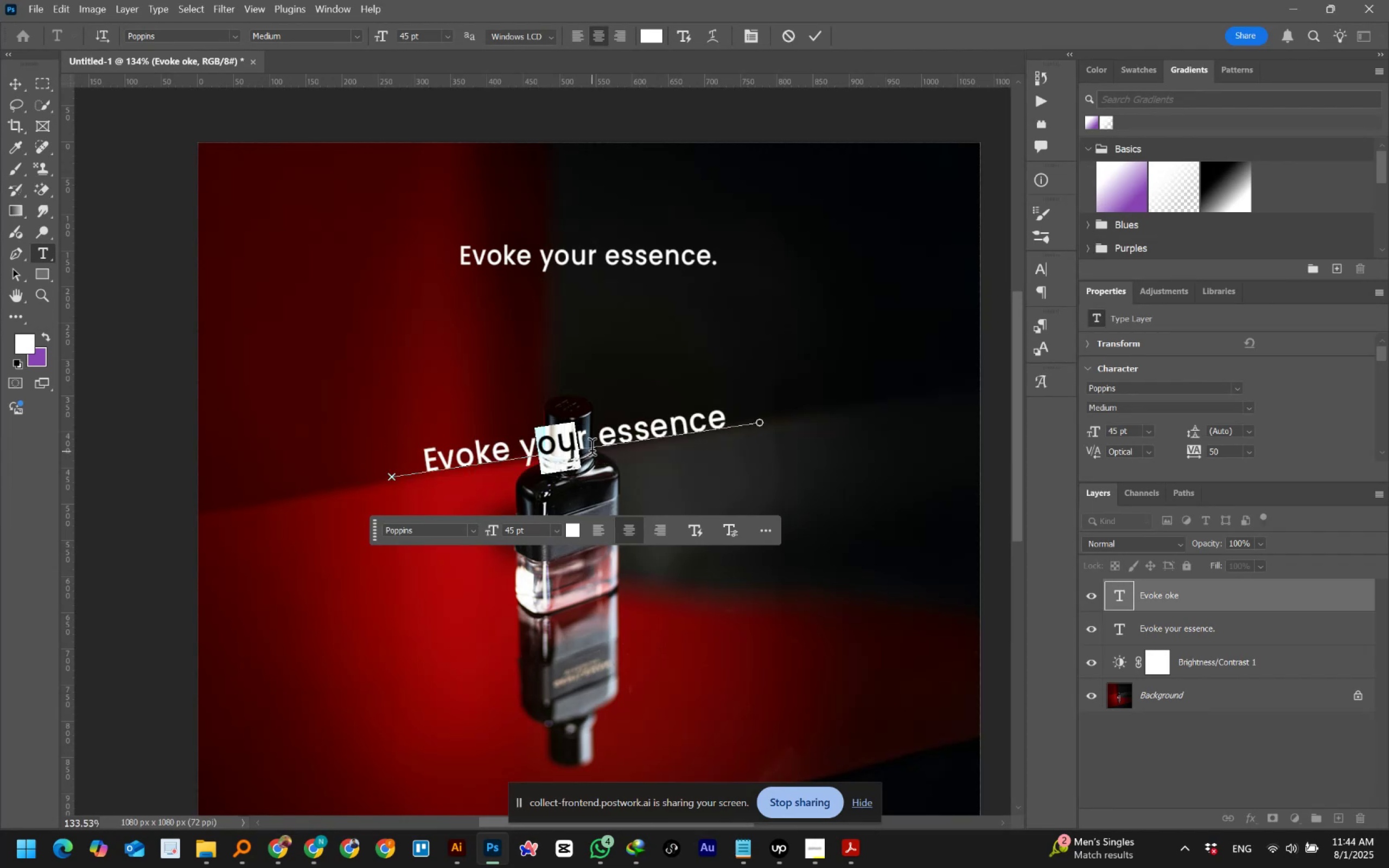 
left_click([591, 438])
 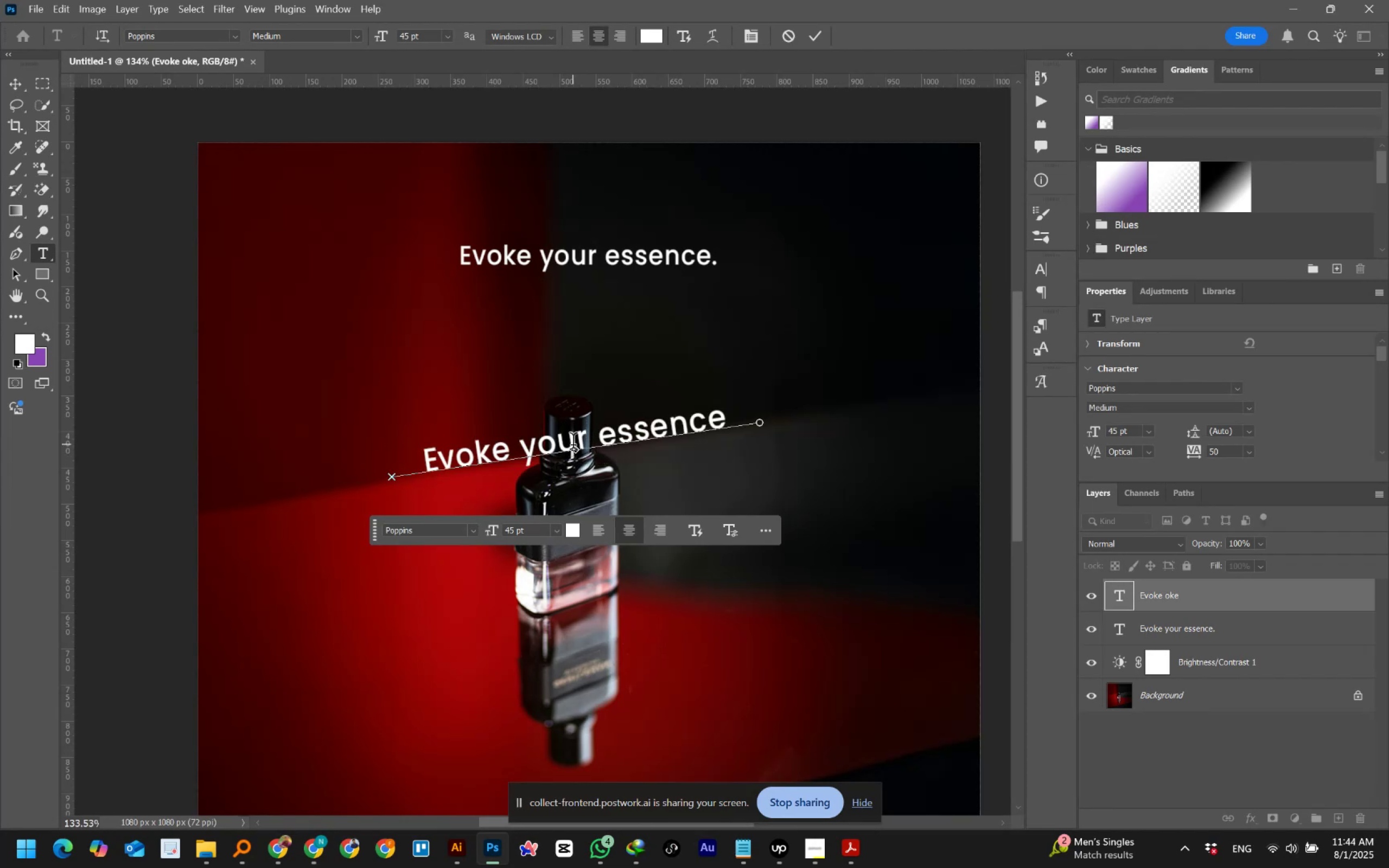 
left_click([573, 444])
 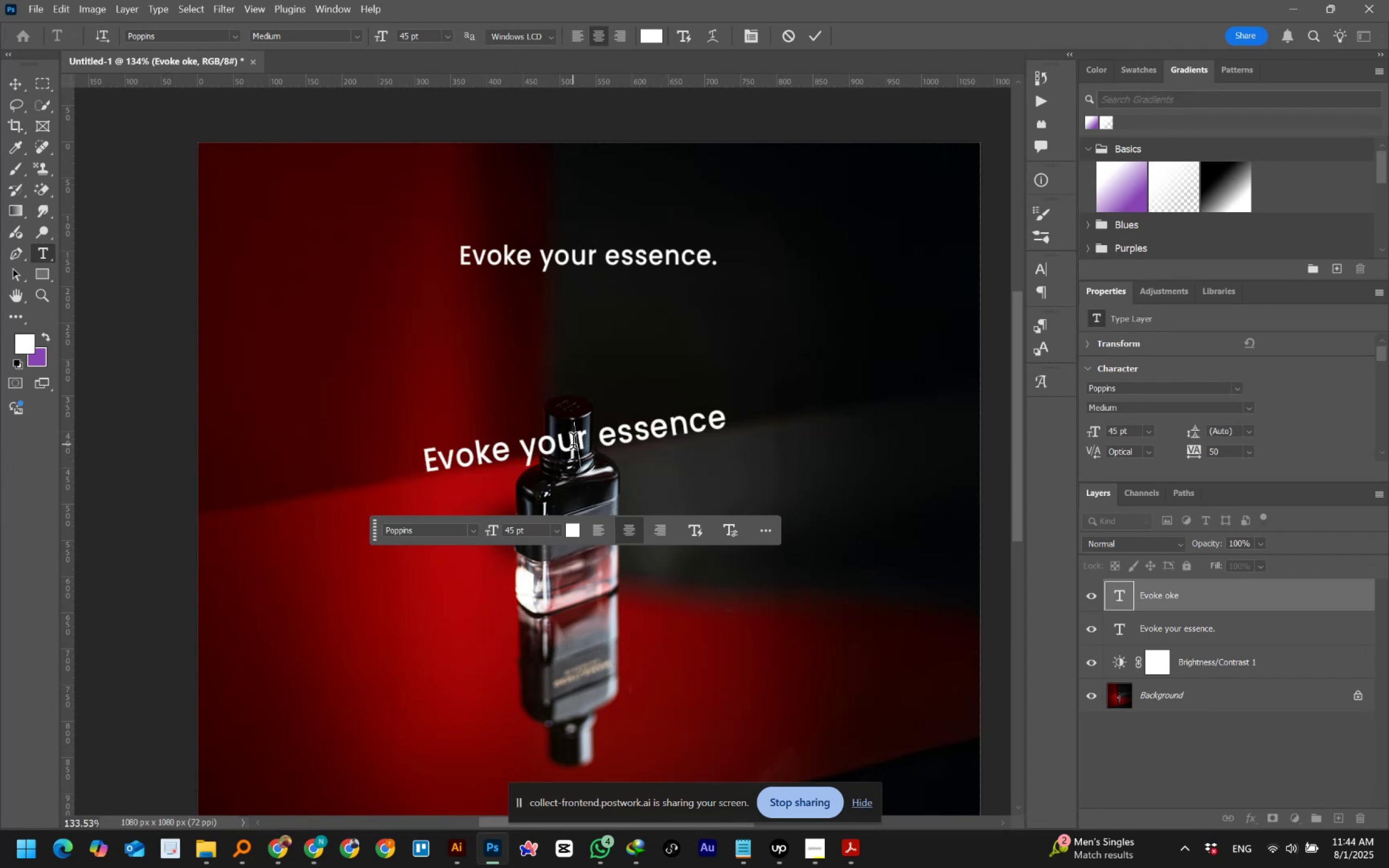 
key(Control+A)
 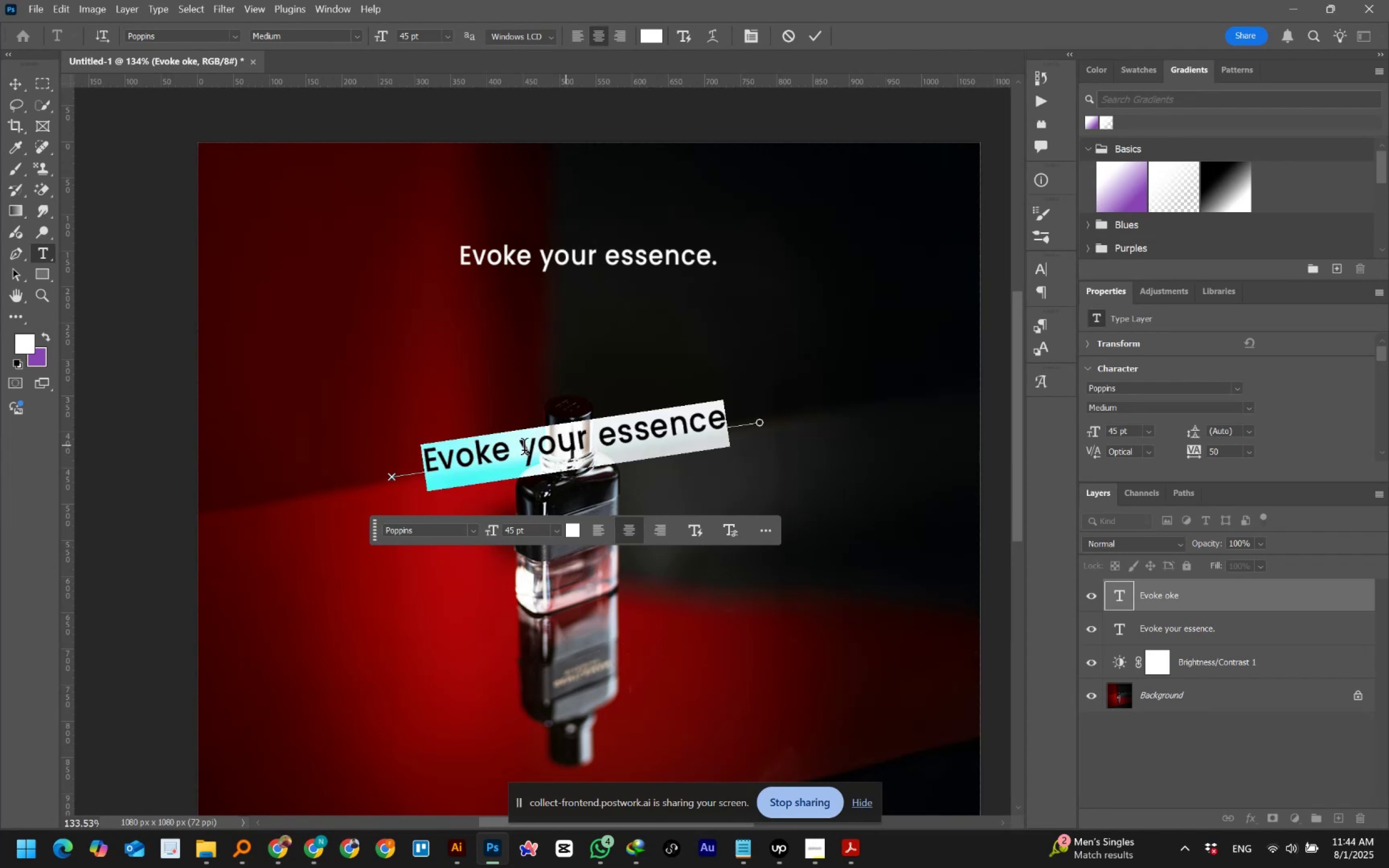 
hold_key(key=ShiftLeft, duration=1.53)
 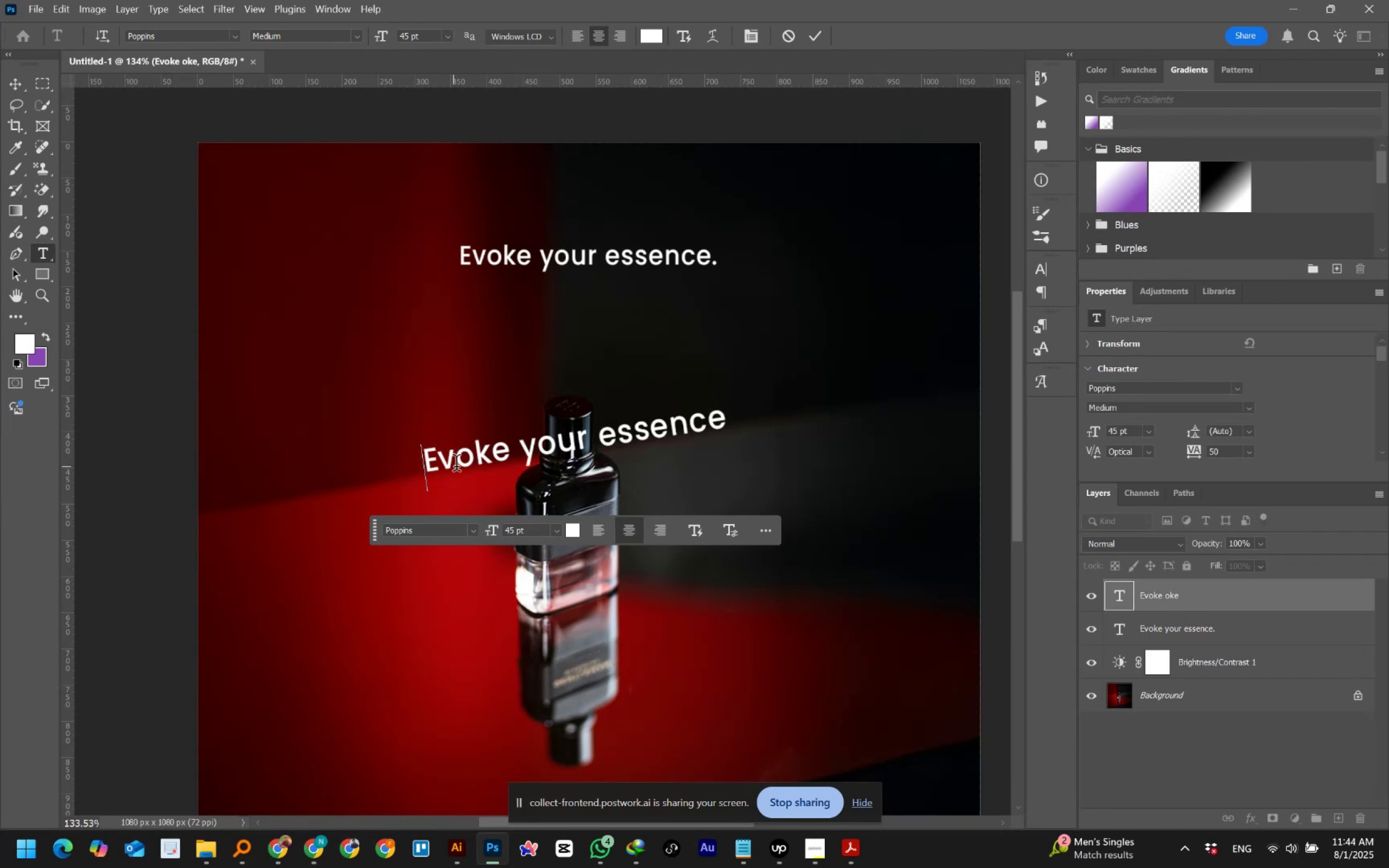 
left_click([457, 466])
 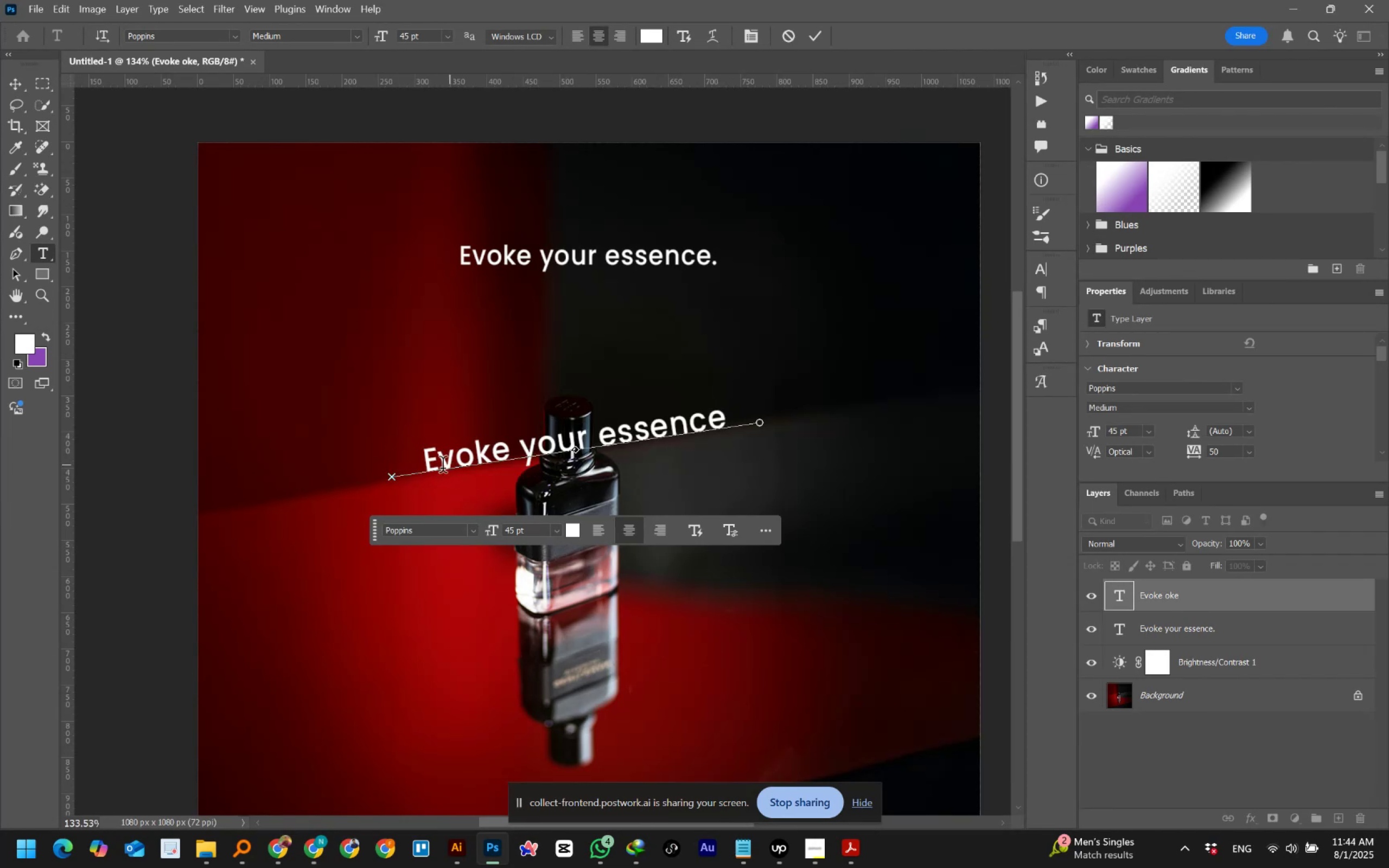 
hold_key(key=AltLeft, duration=1.09)
 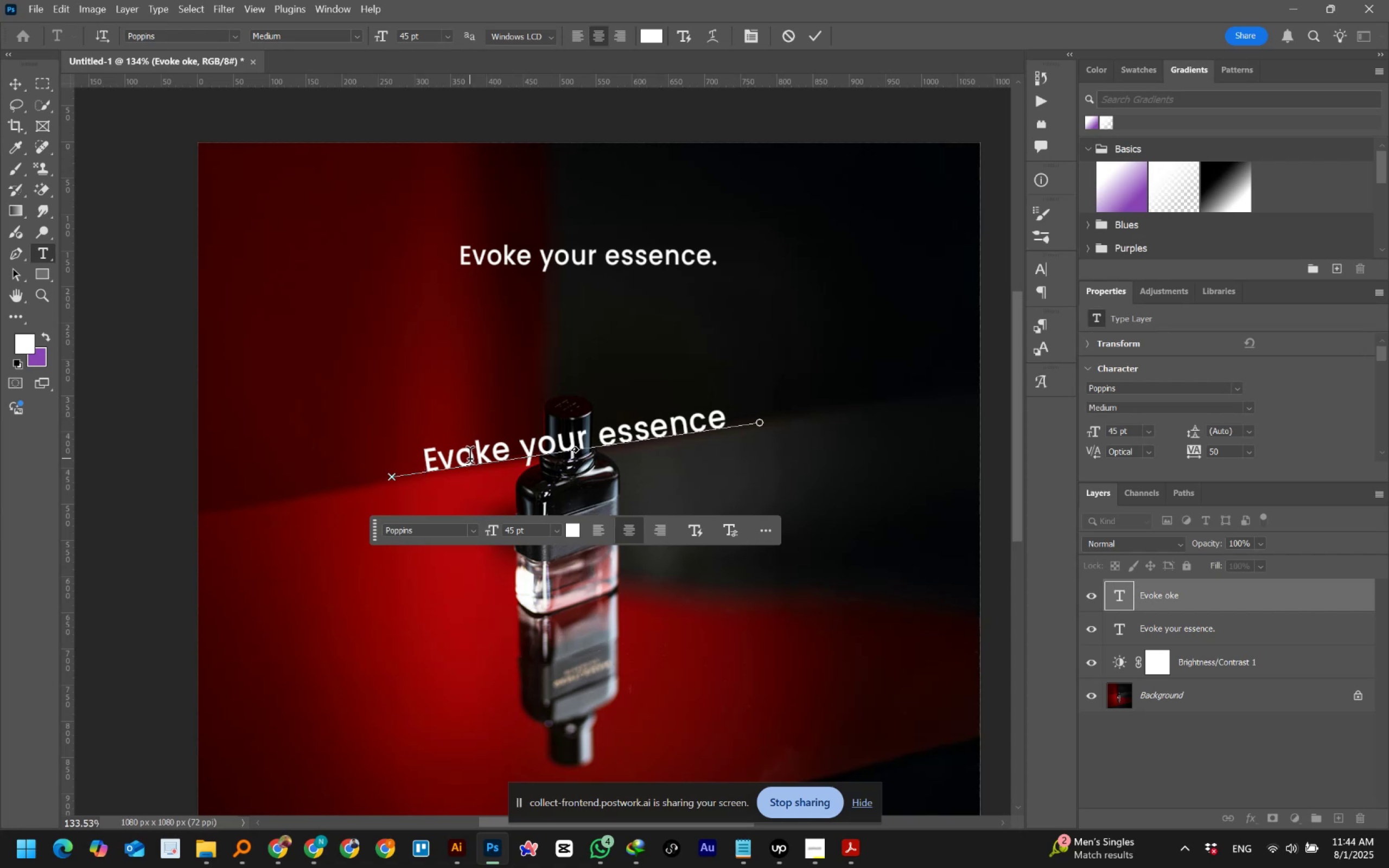 
left_click([470, 458])
 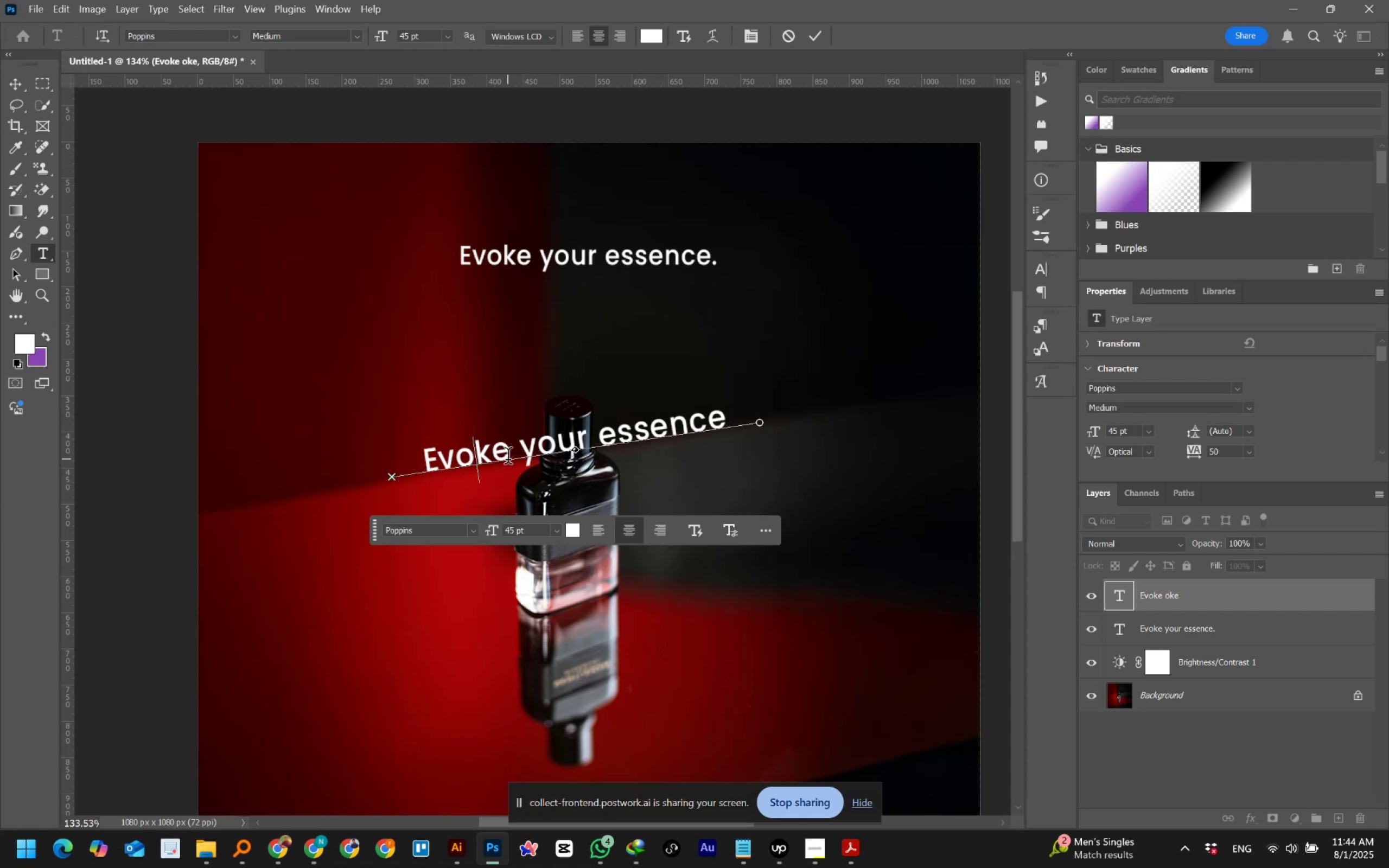 
key(Control+A)
 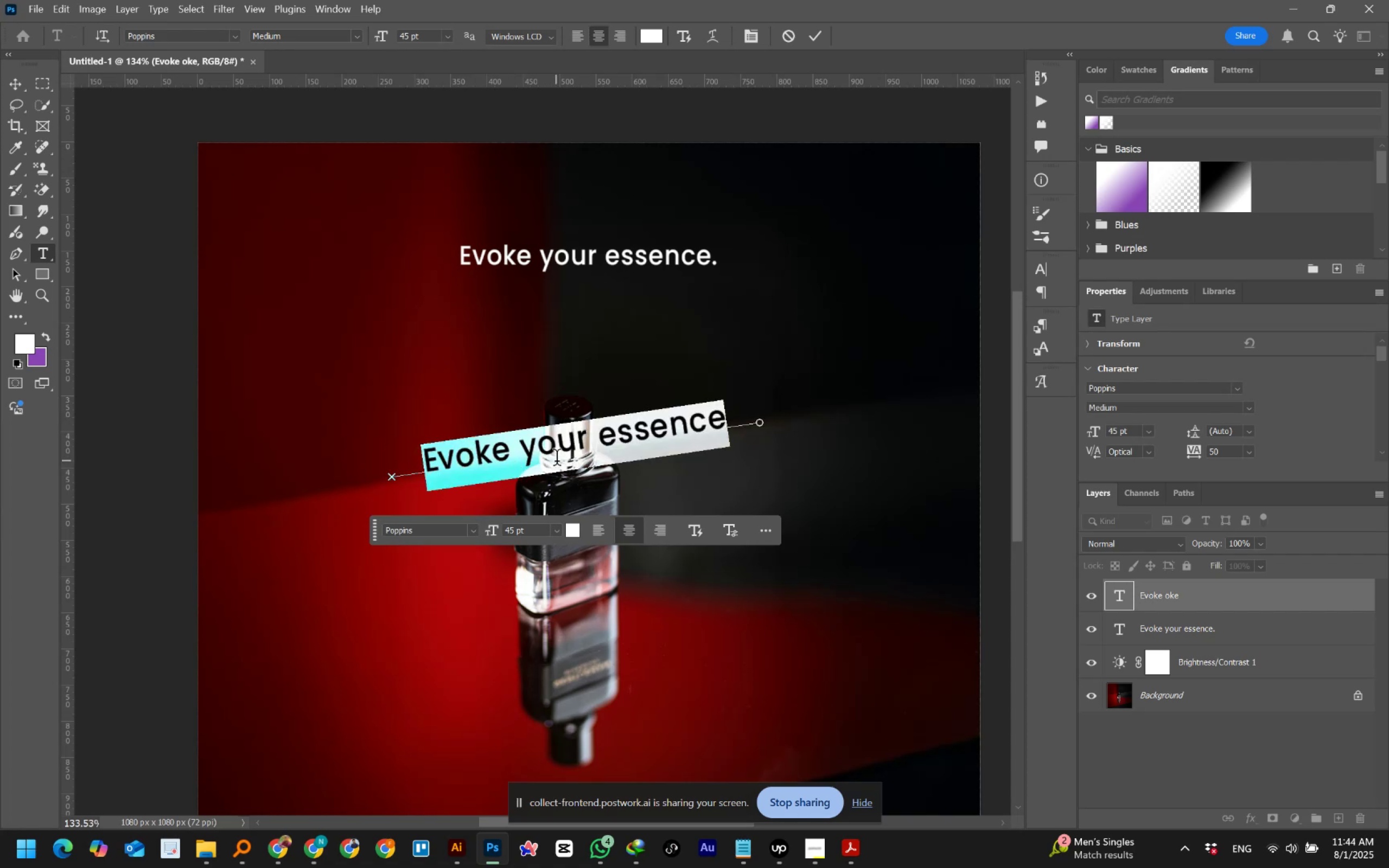 
left_click([569, 454])
 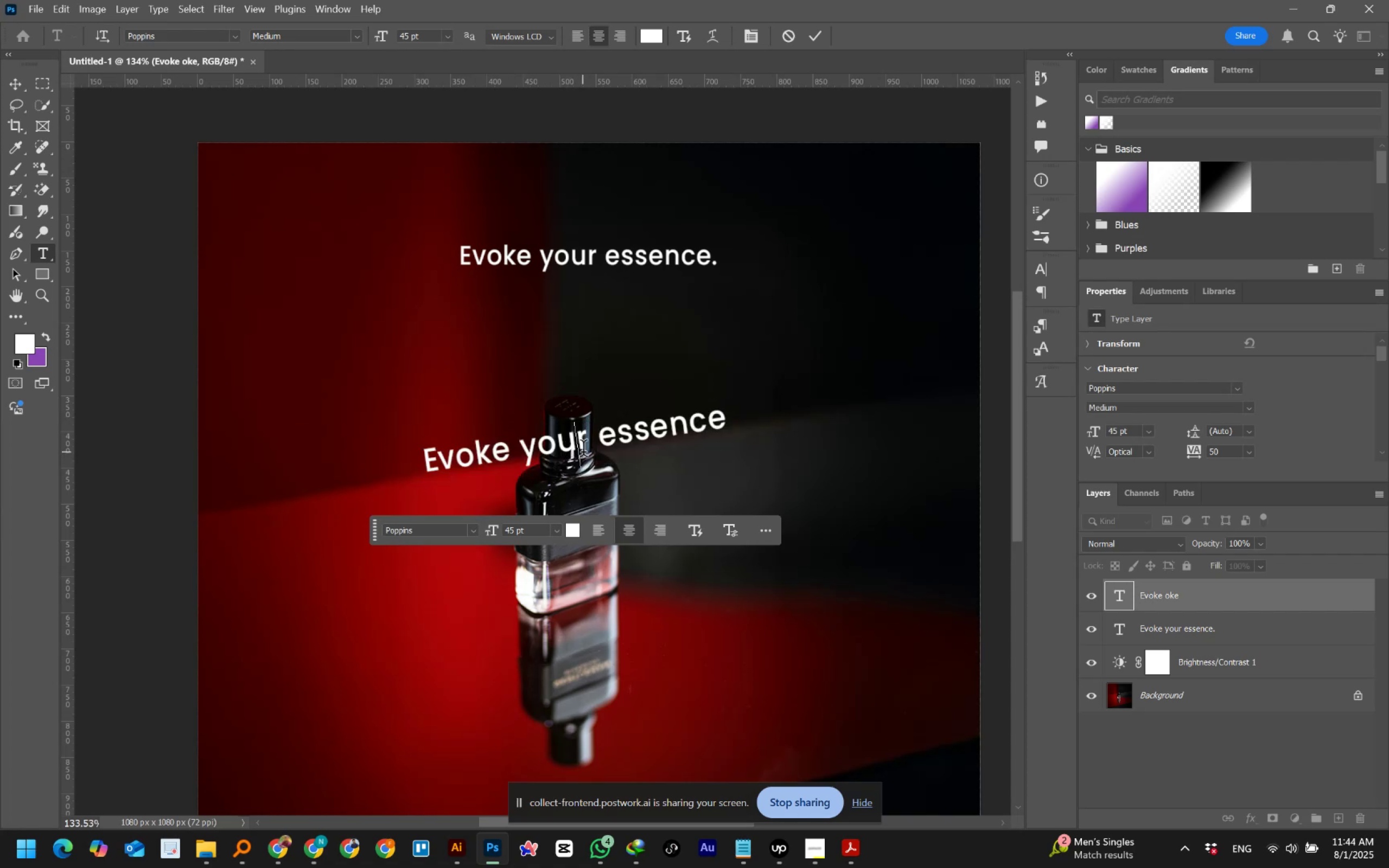 
hold_key(key=AltLeft, duration=1.53)
 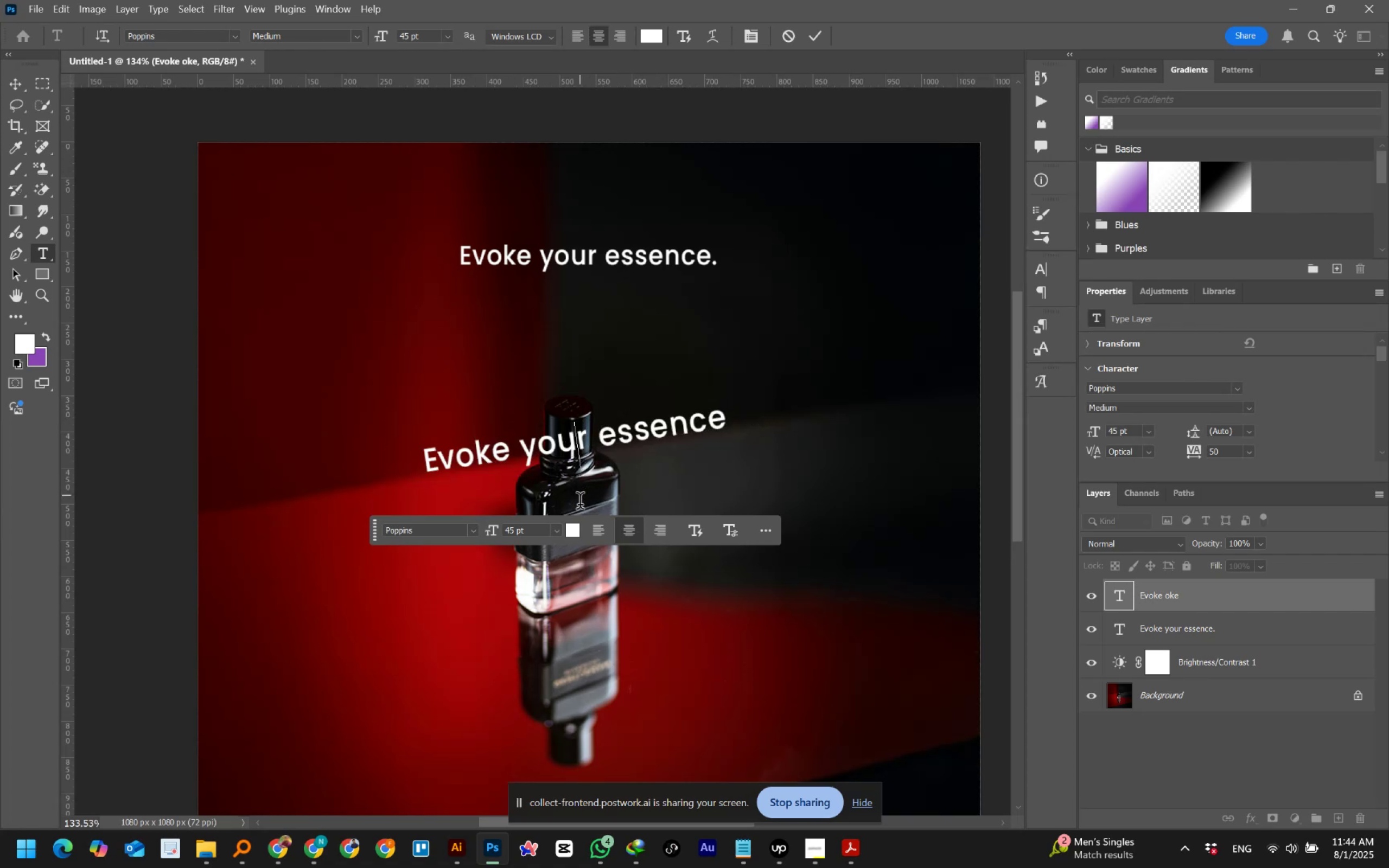 
hold_key(key=AltLeft, duration=1.52)
 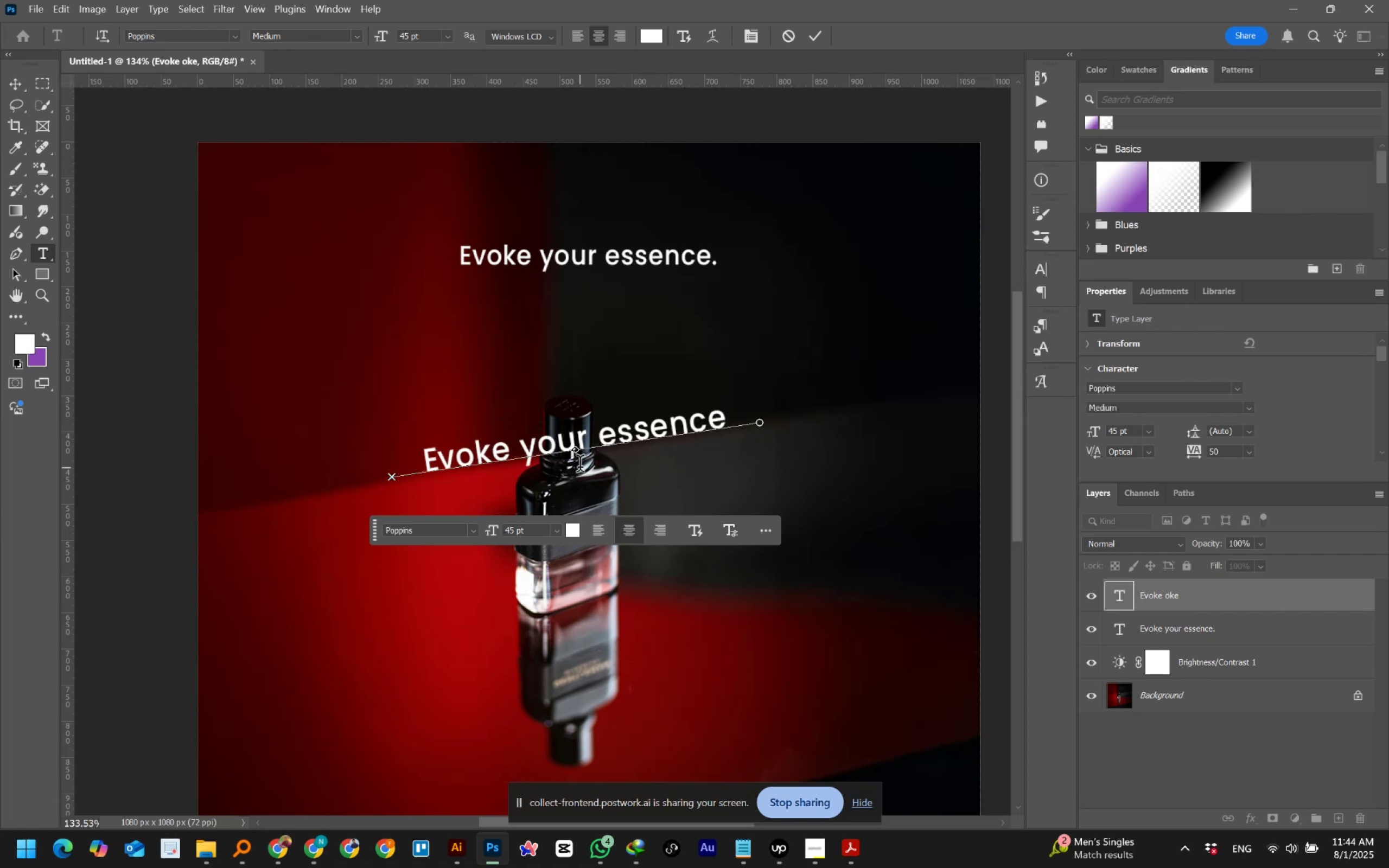 
hold_key(key=AltLeft, duration=1.53)
 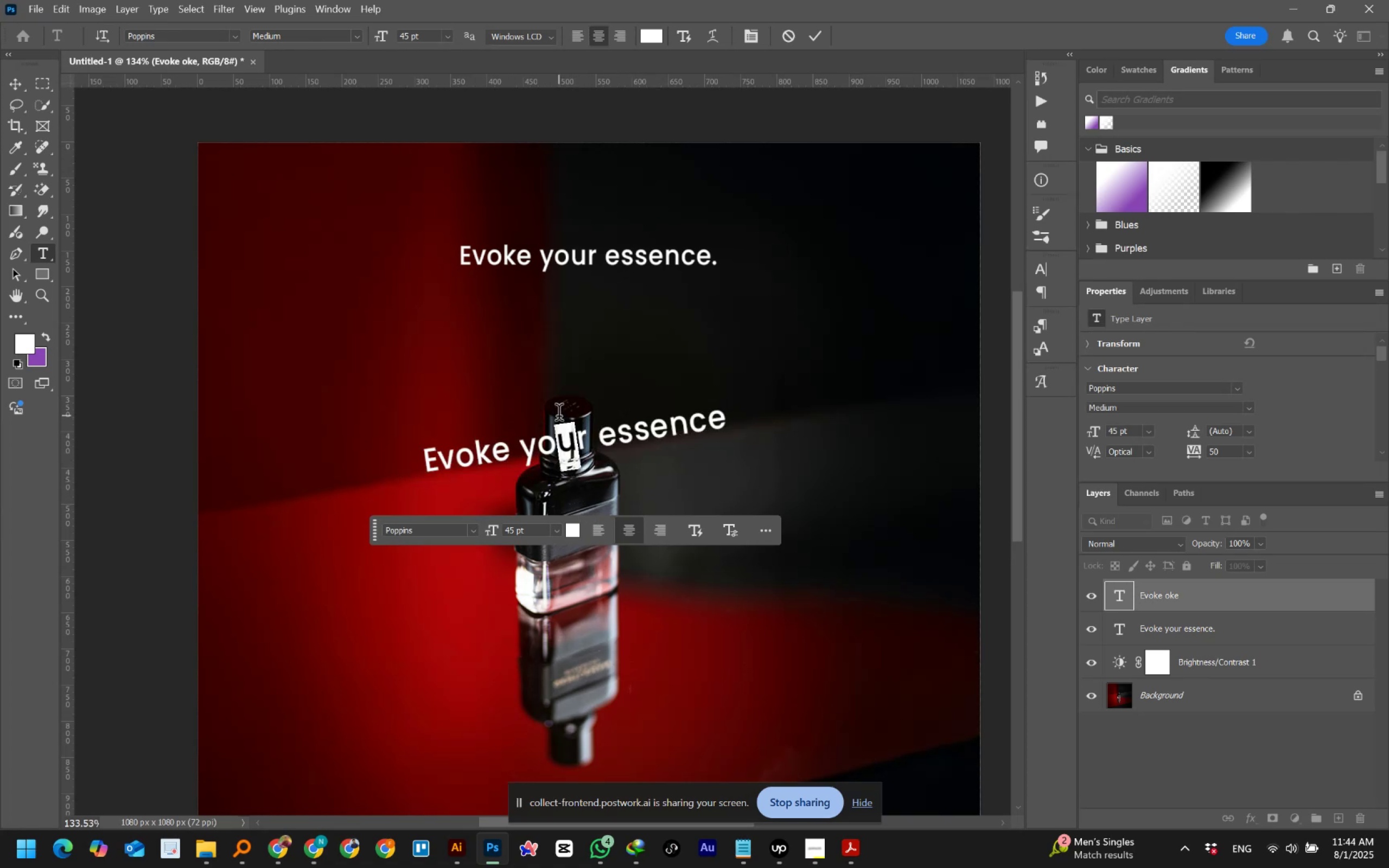 
key(Alt+AltLeft)
 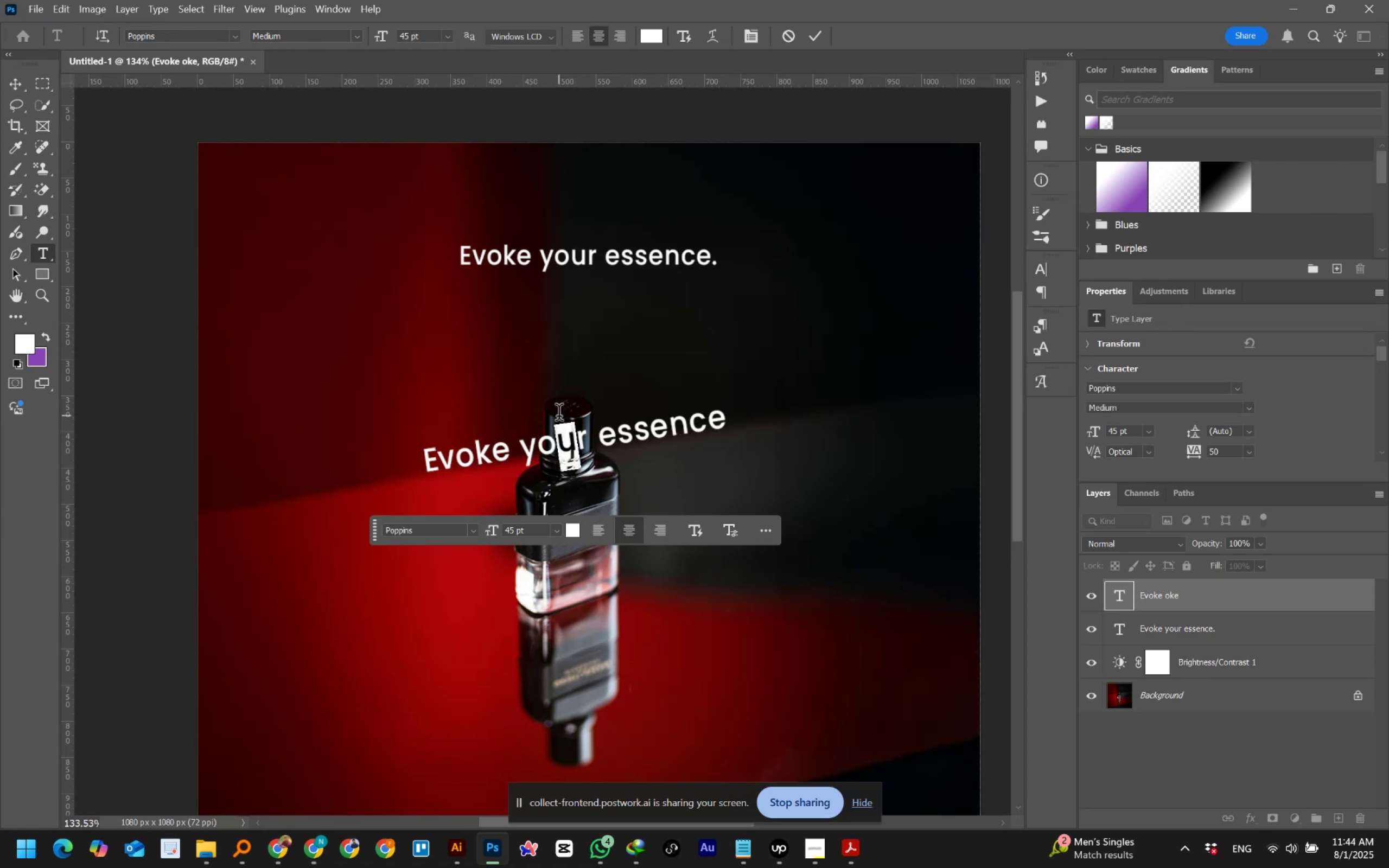 
key(Alt+AltLeft)
 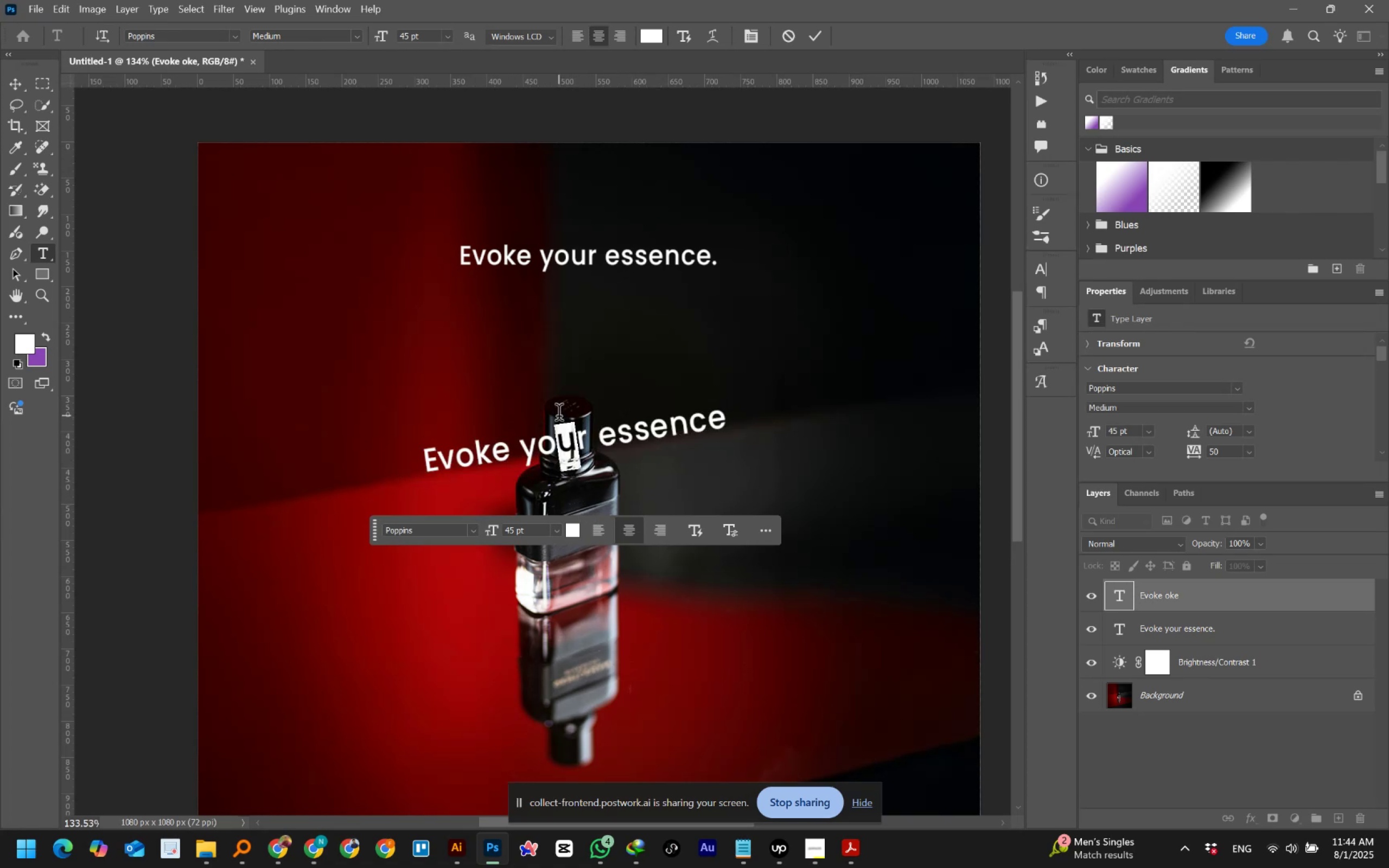 
key(Alt+AltLeft)
 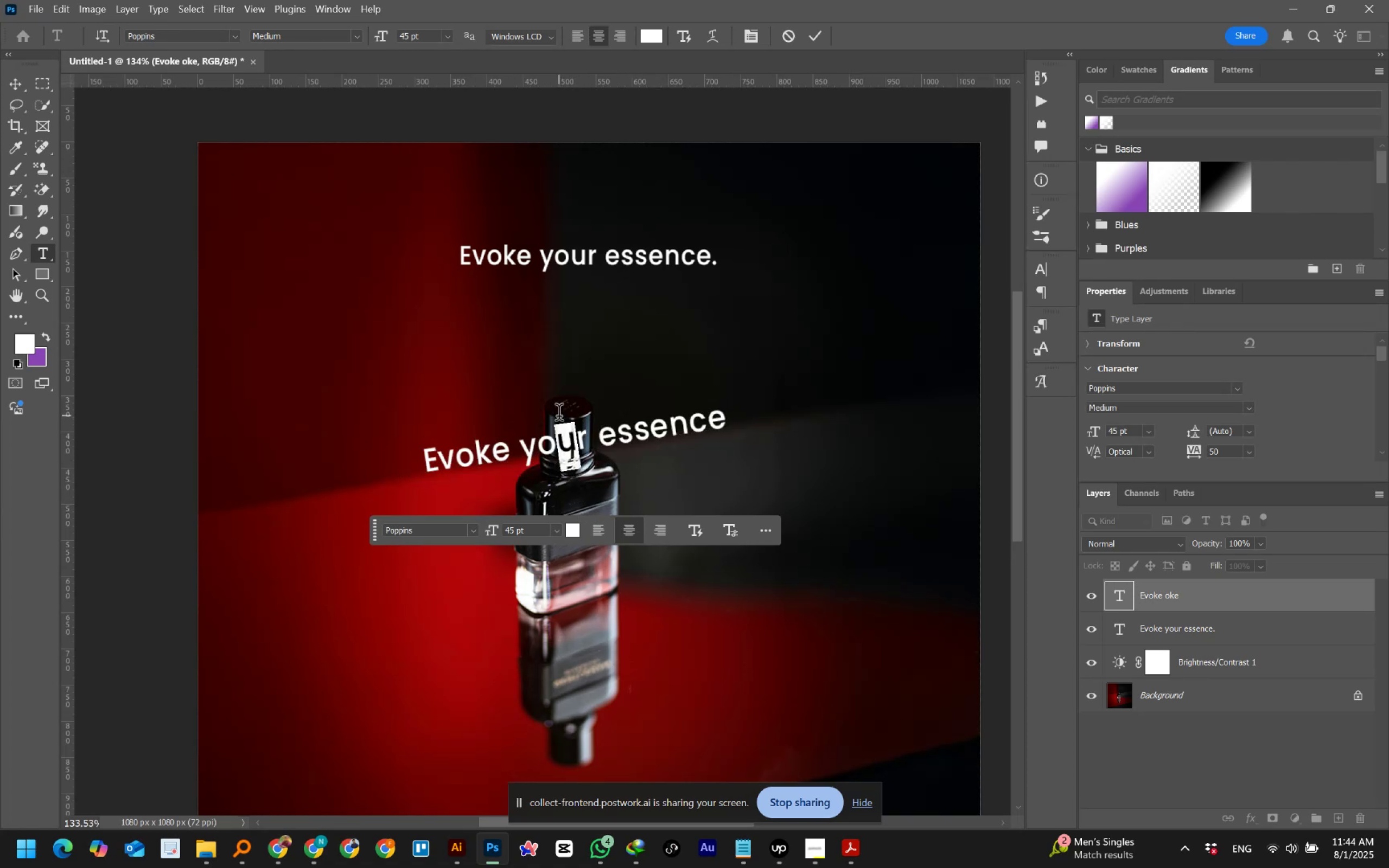 
key(Alt+AltLeft)
 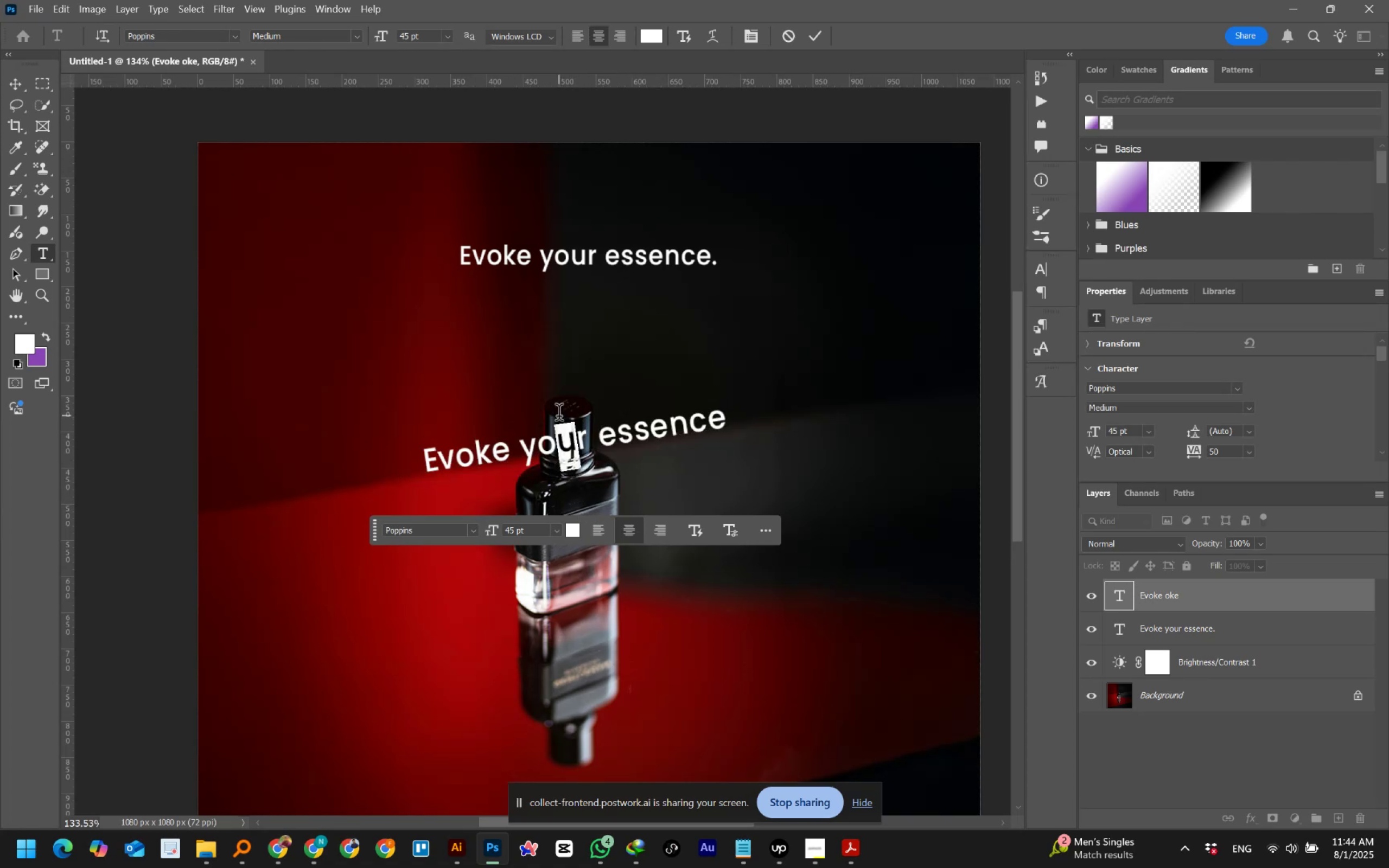 
key(Alt+AltLeft)
 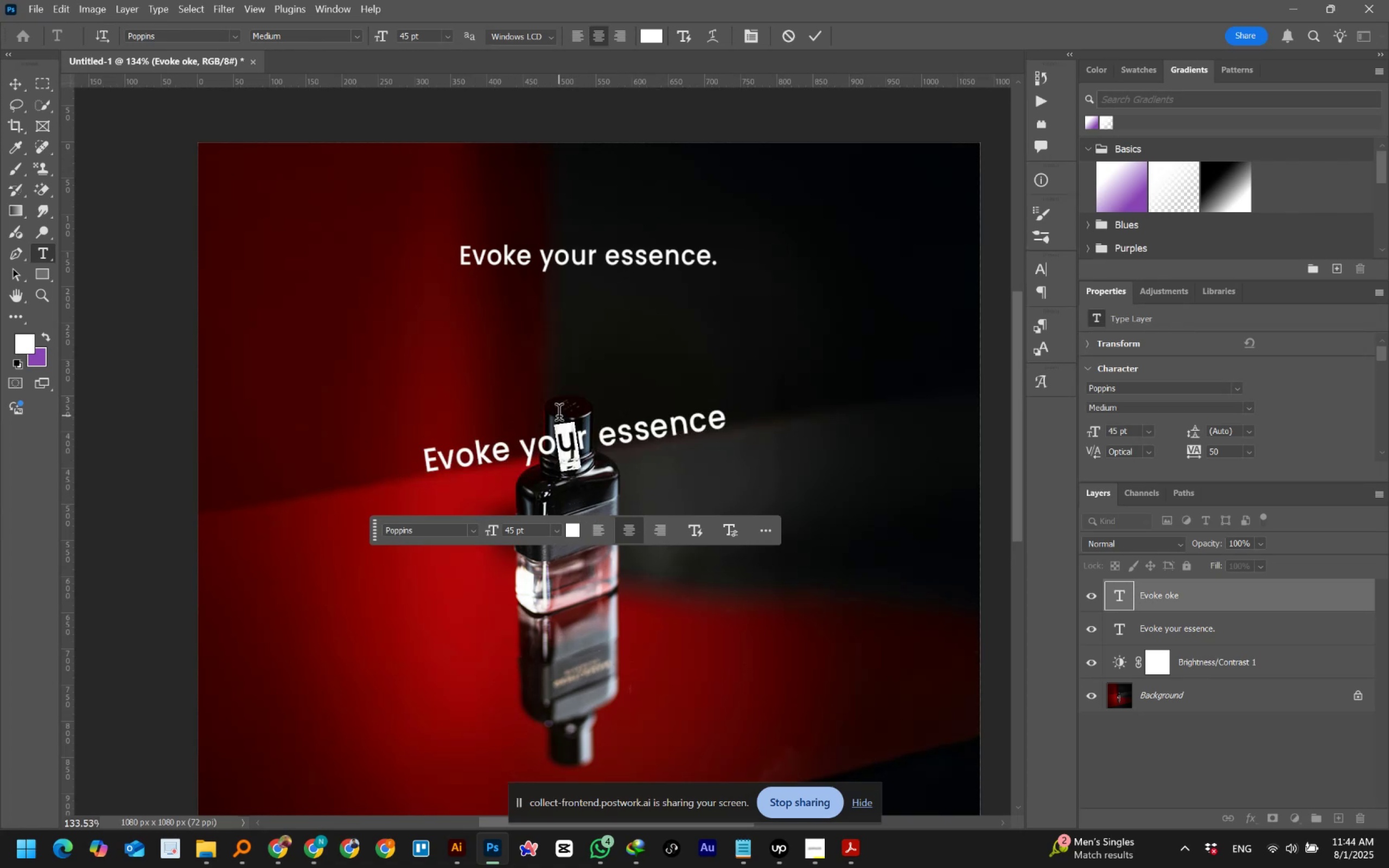 
key(Alt+AltLeft)
 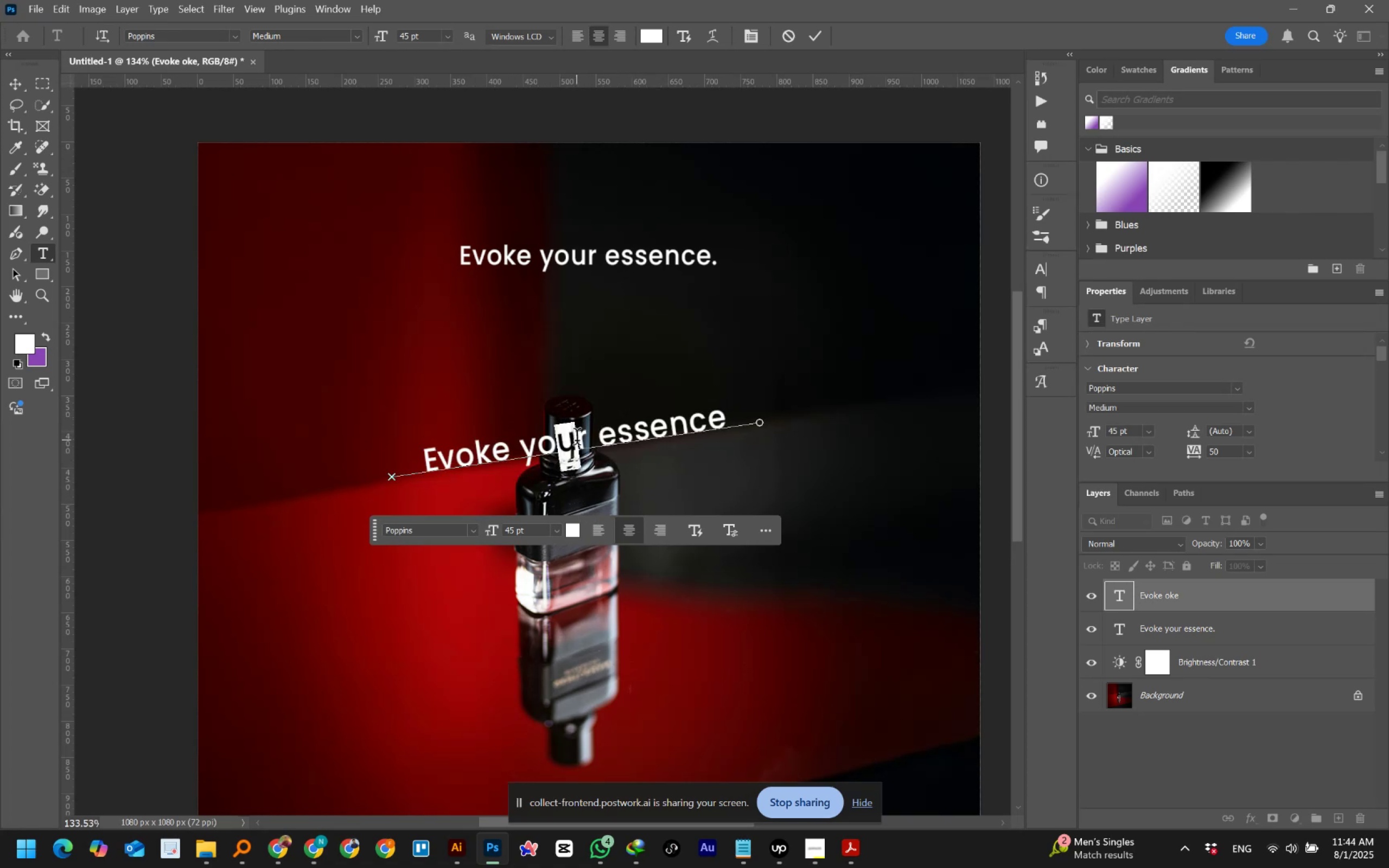 
left_click([577, 440])
 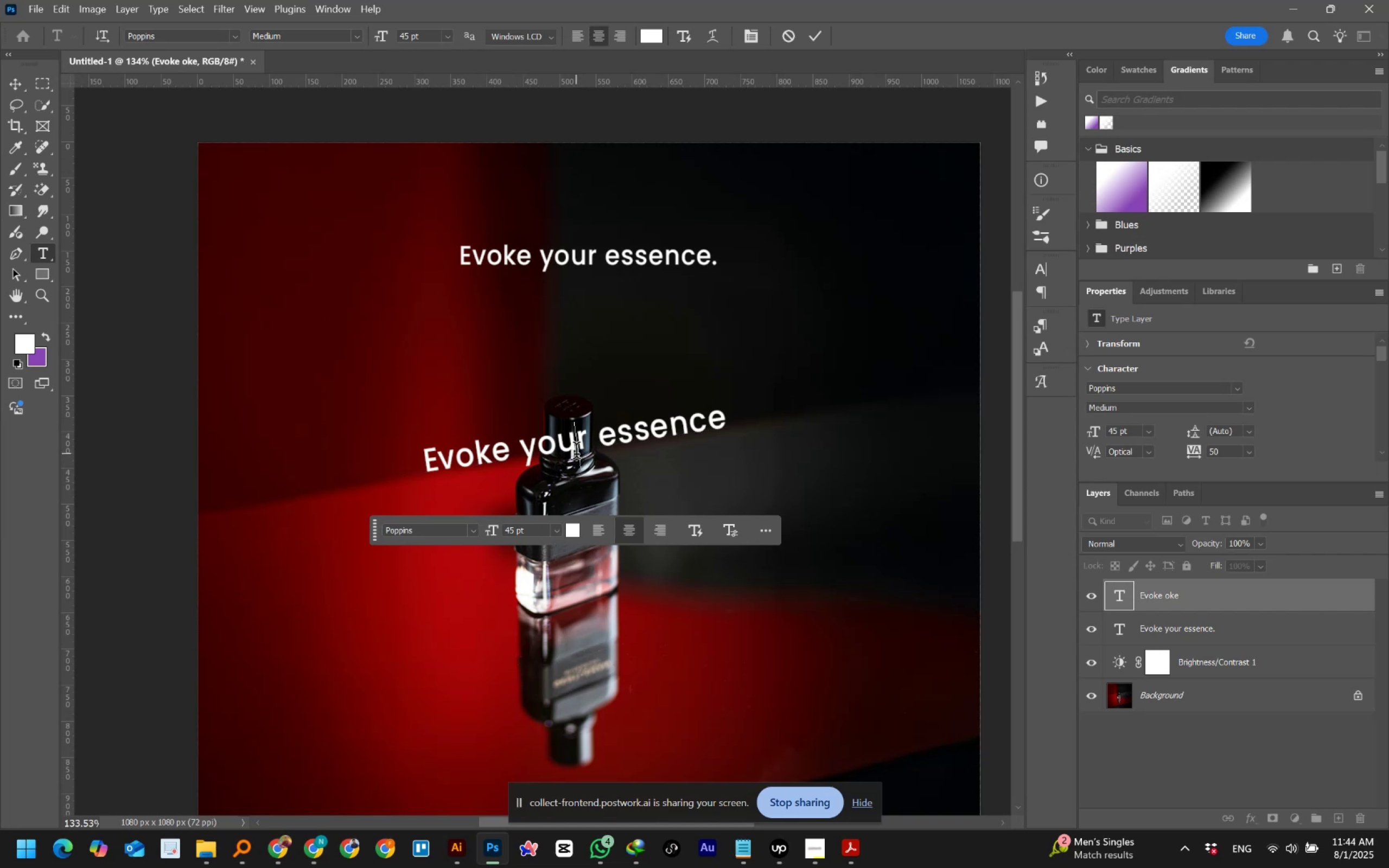 
left_click([610, 441])
 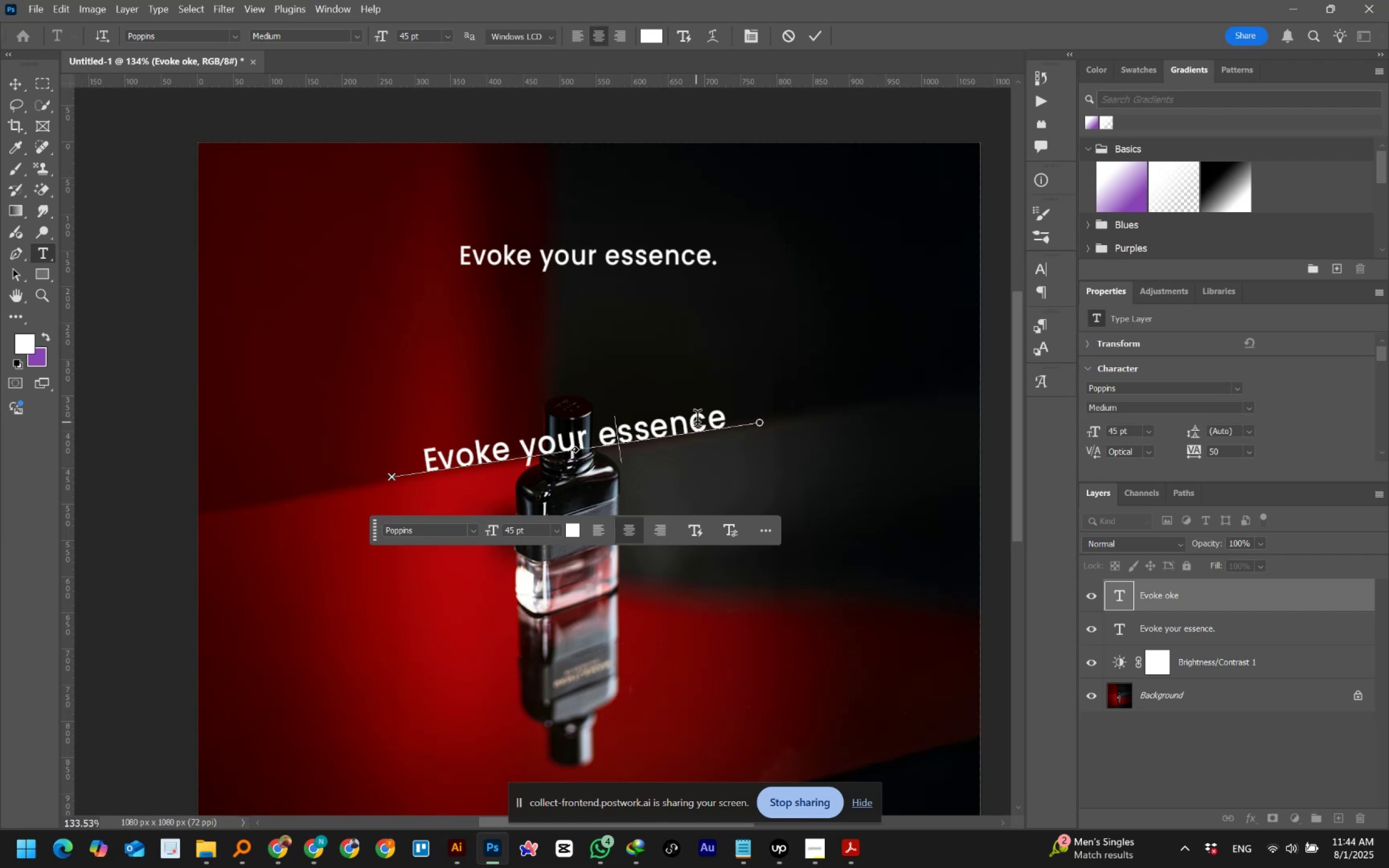 
left_click([715, 419])
 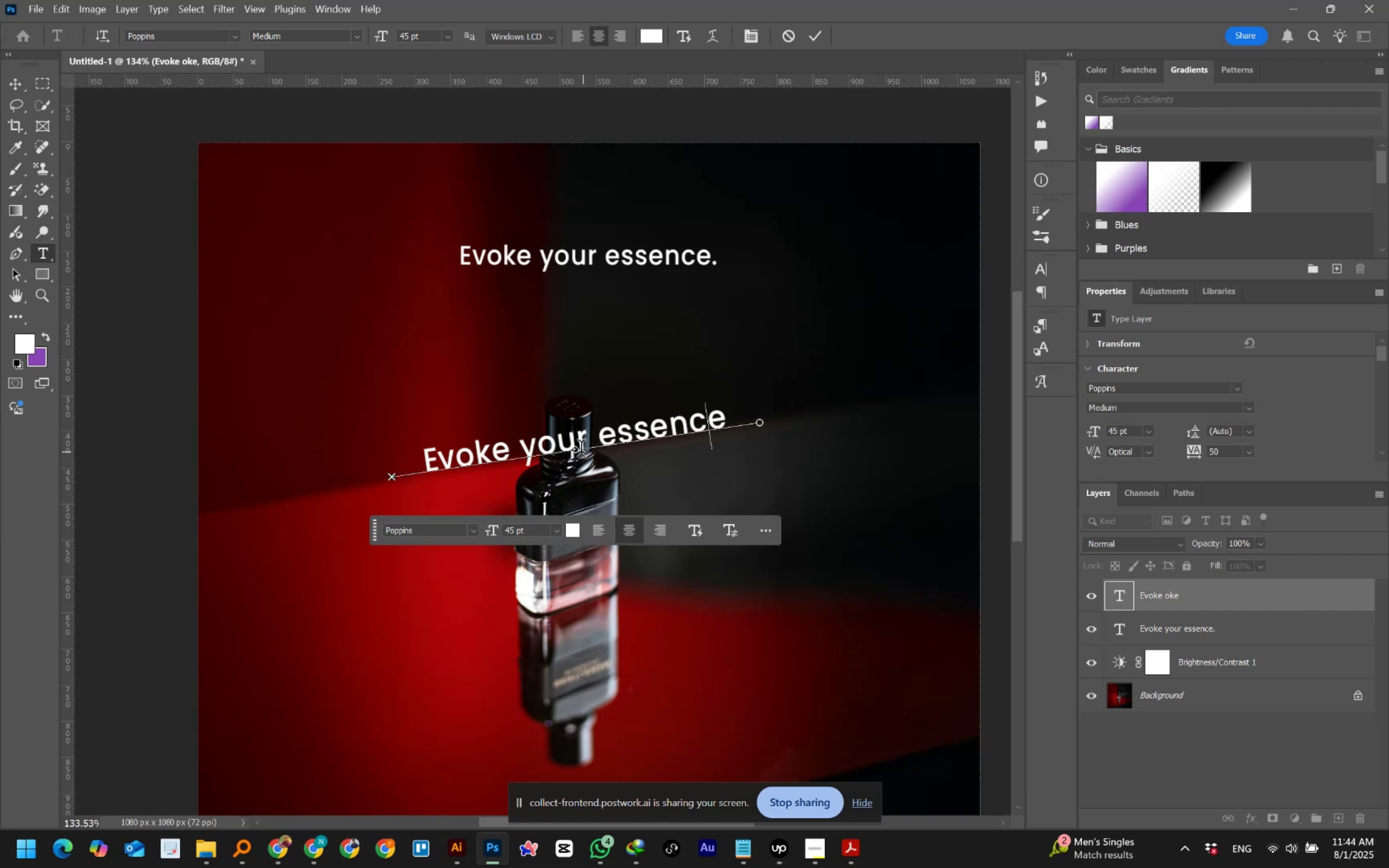 
hold_key(key=AltLeft, duration=0.8)
 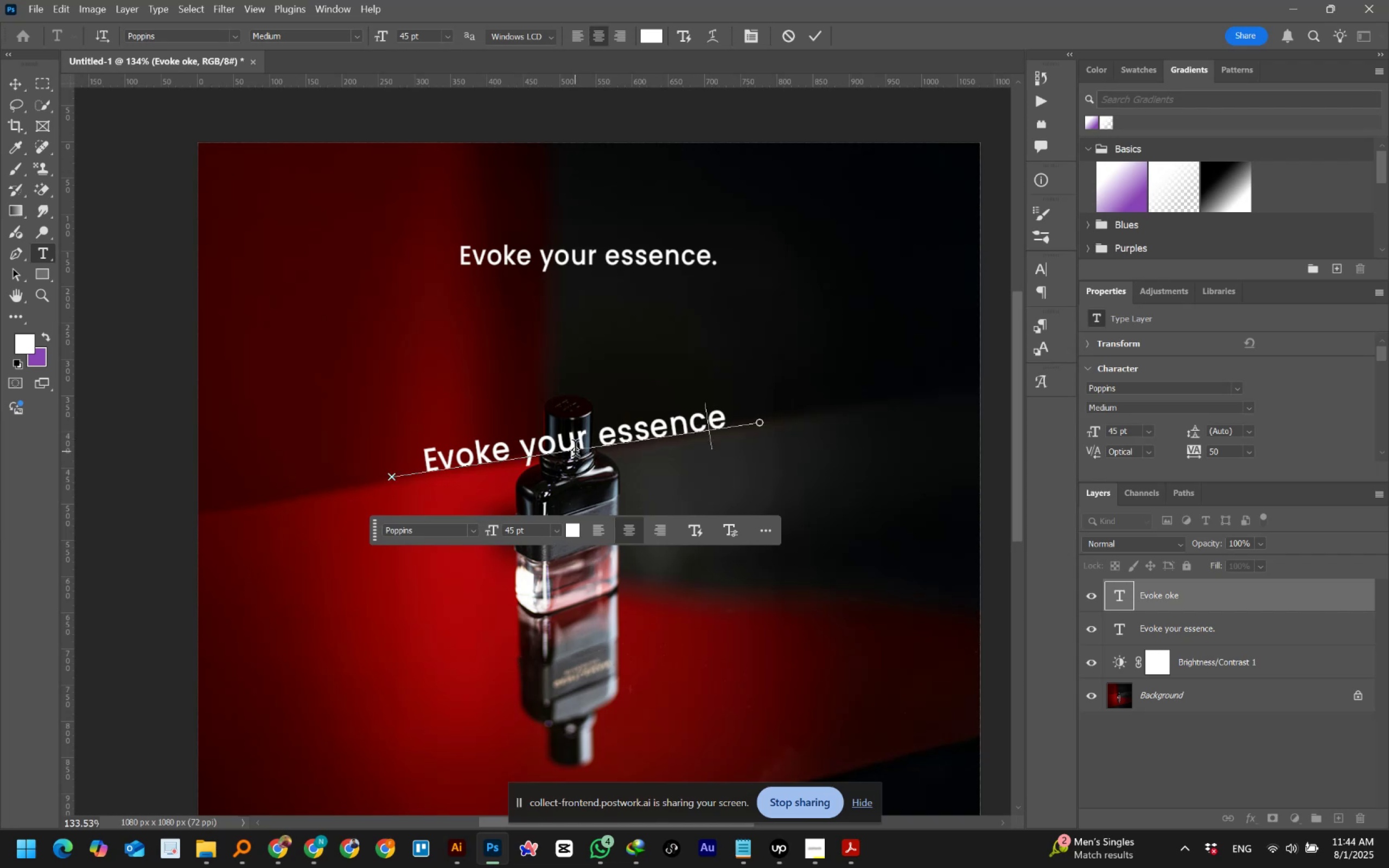 
hold_key(key=ControlLeft, duration=1.53)
 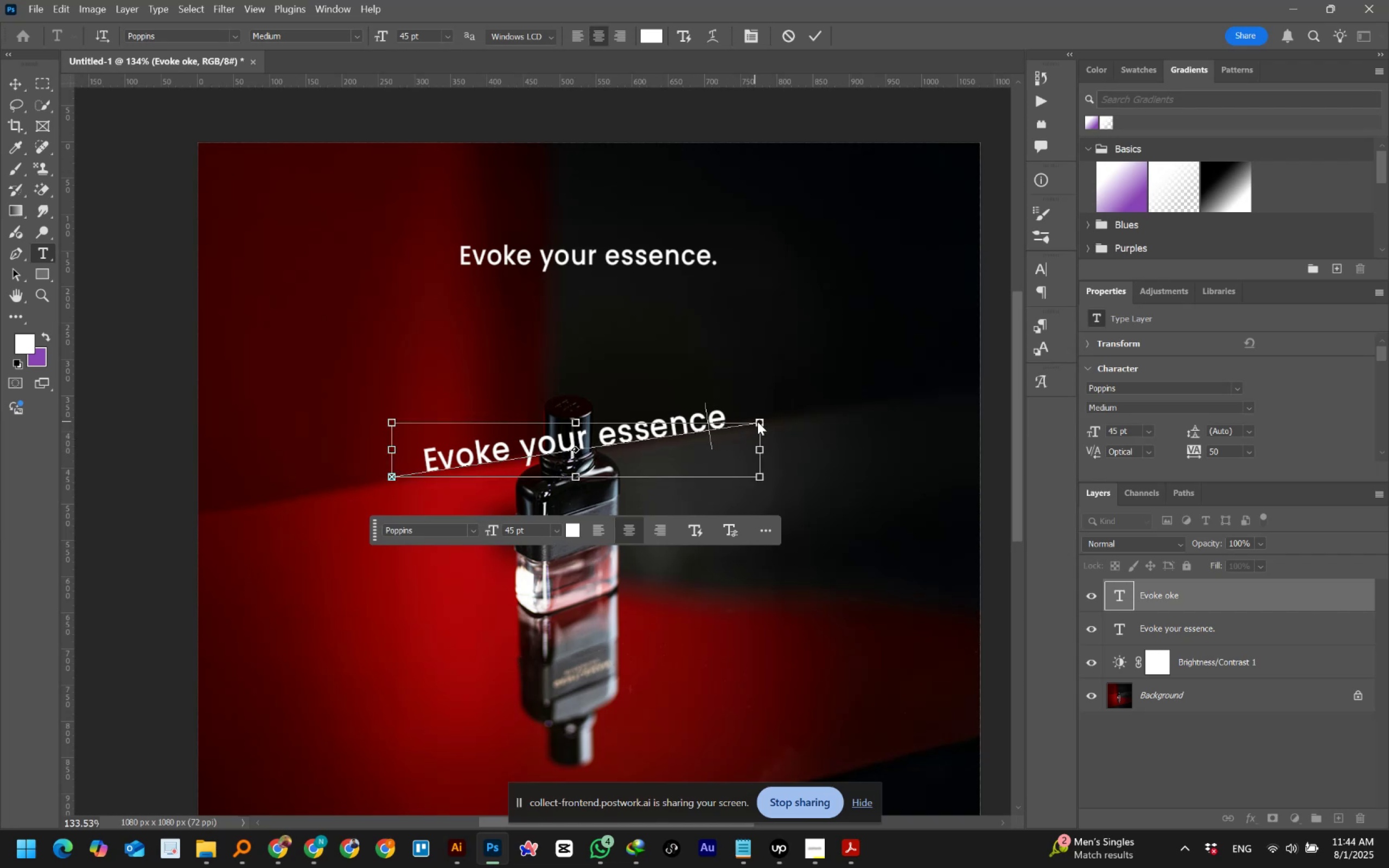 
hold_key(key=ControlLeft, duration=1.52)
 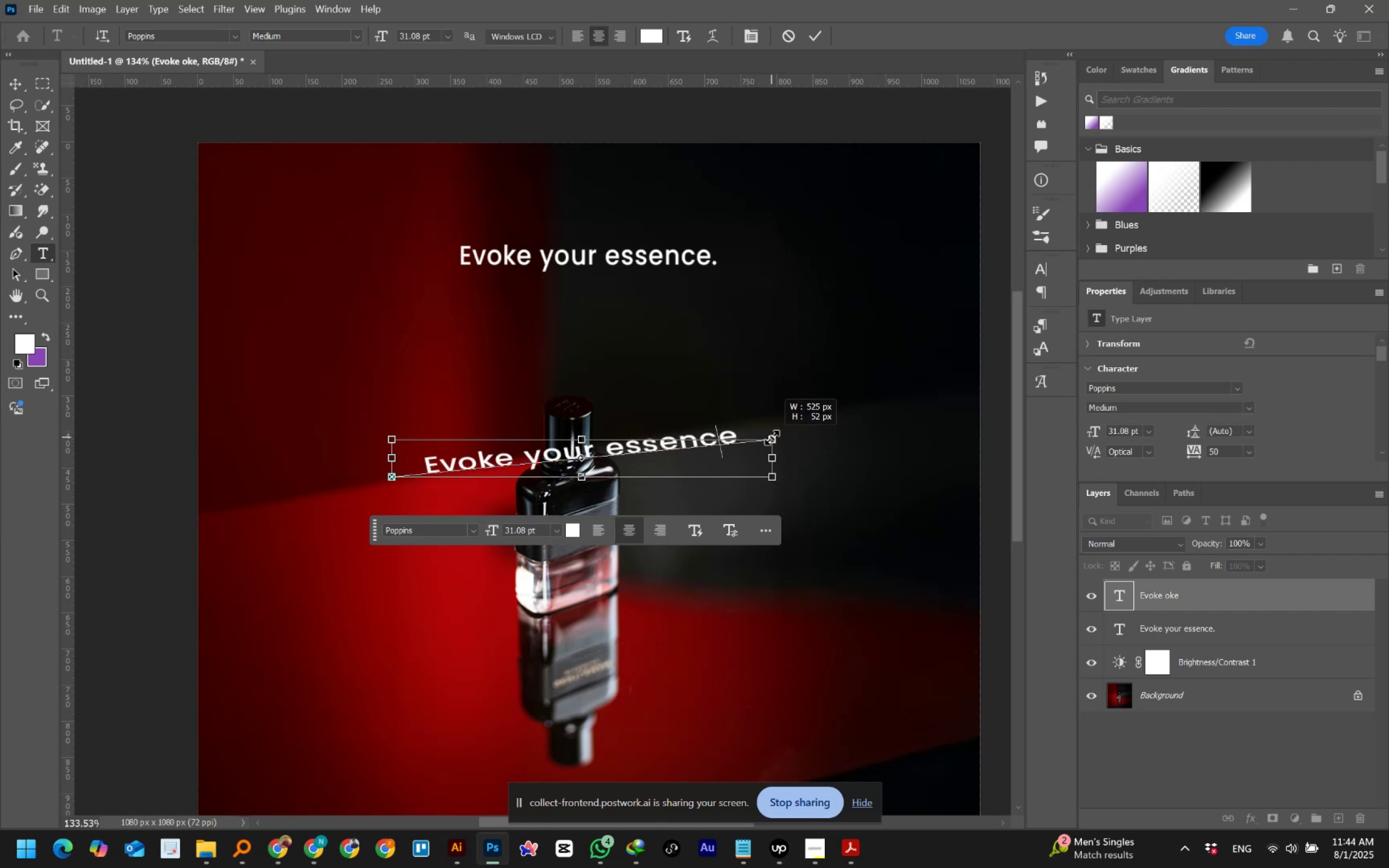 
hold_key(key=ControlLeft, duration=2.37)
 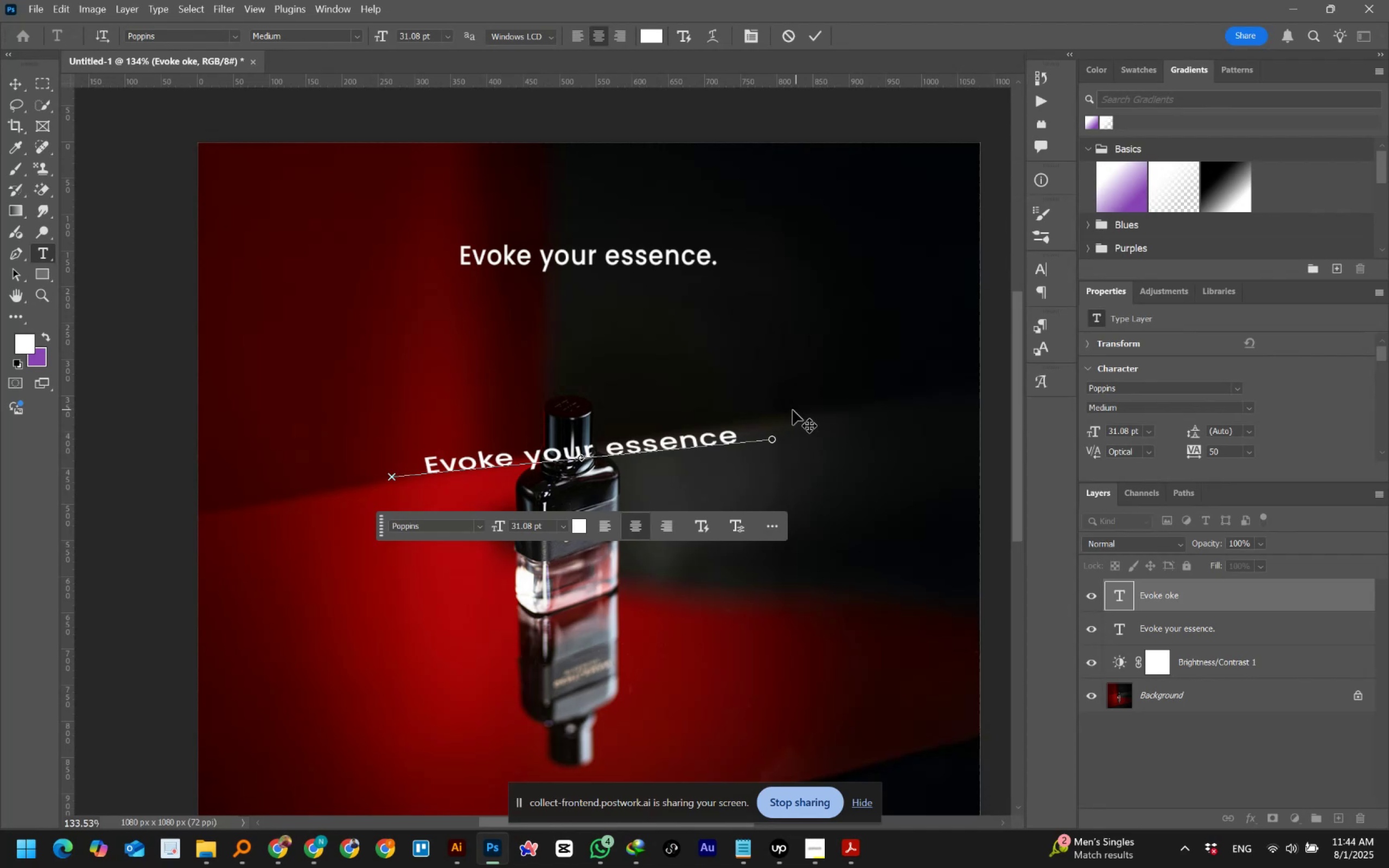 
hold_key(key=A, duration=0.36)
 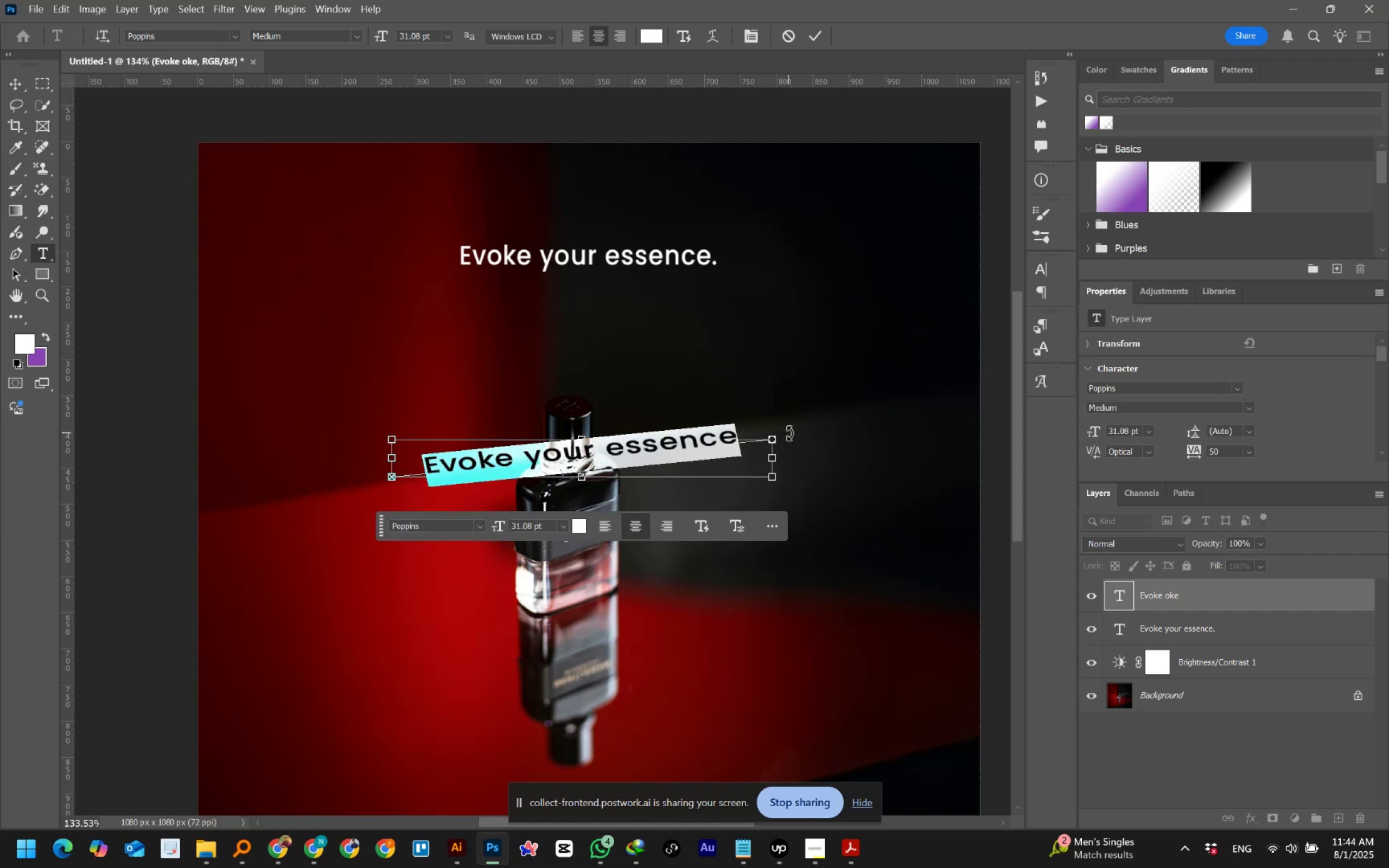 
hold_key(key=Z, duration=0.35)
 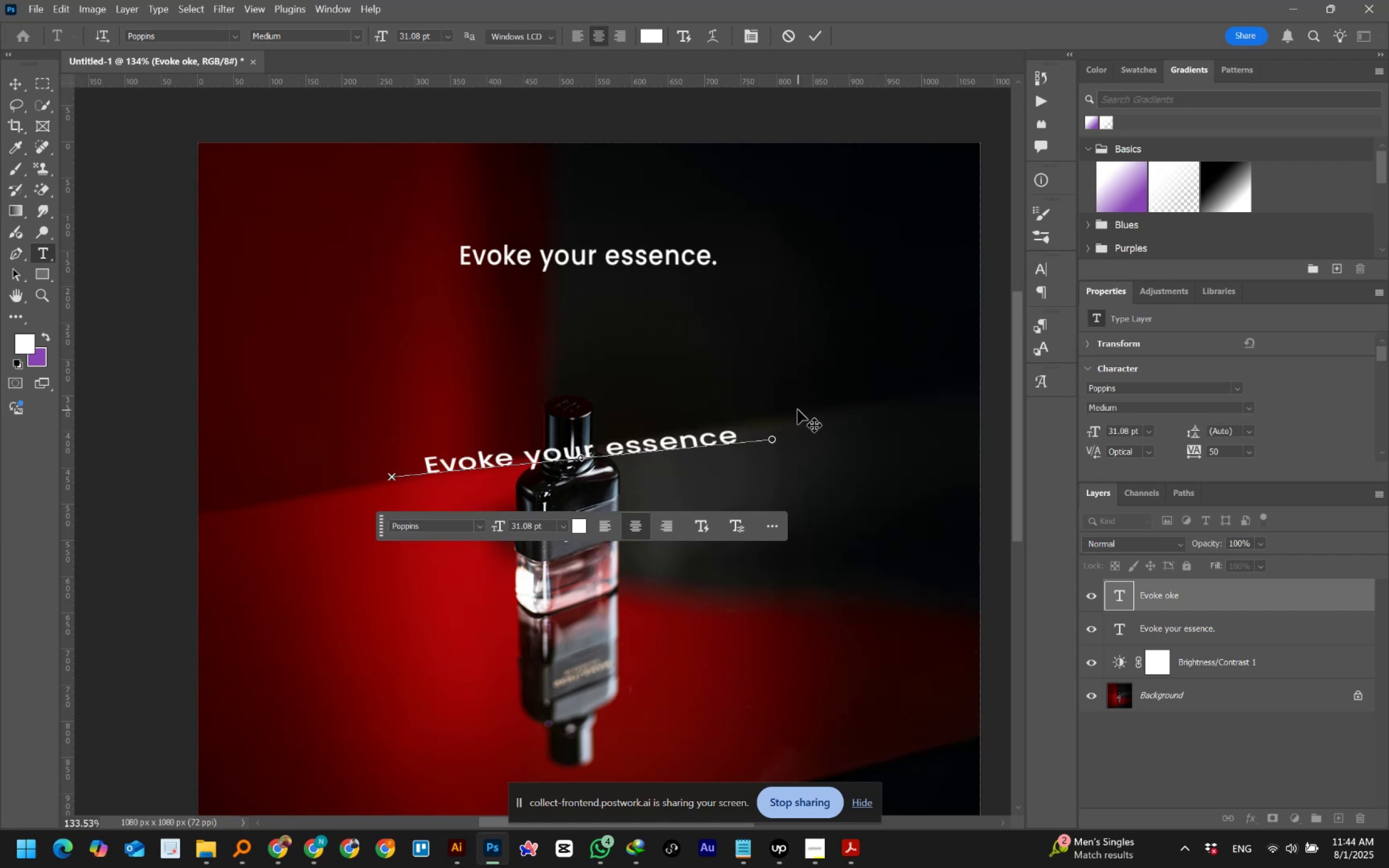 
hold_key(key=ControlLeft, duration=0.65)
 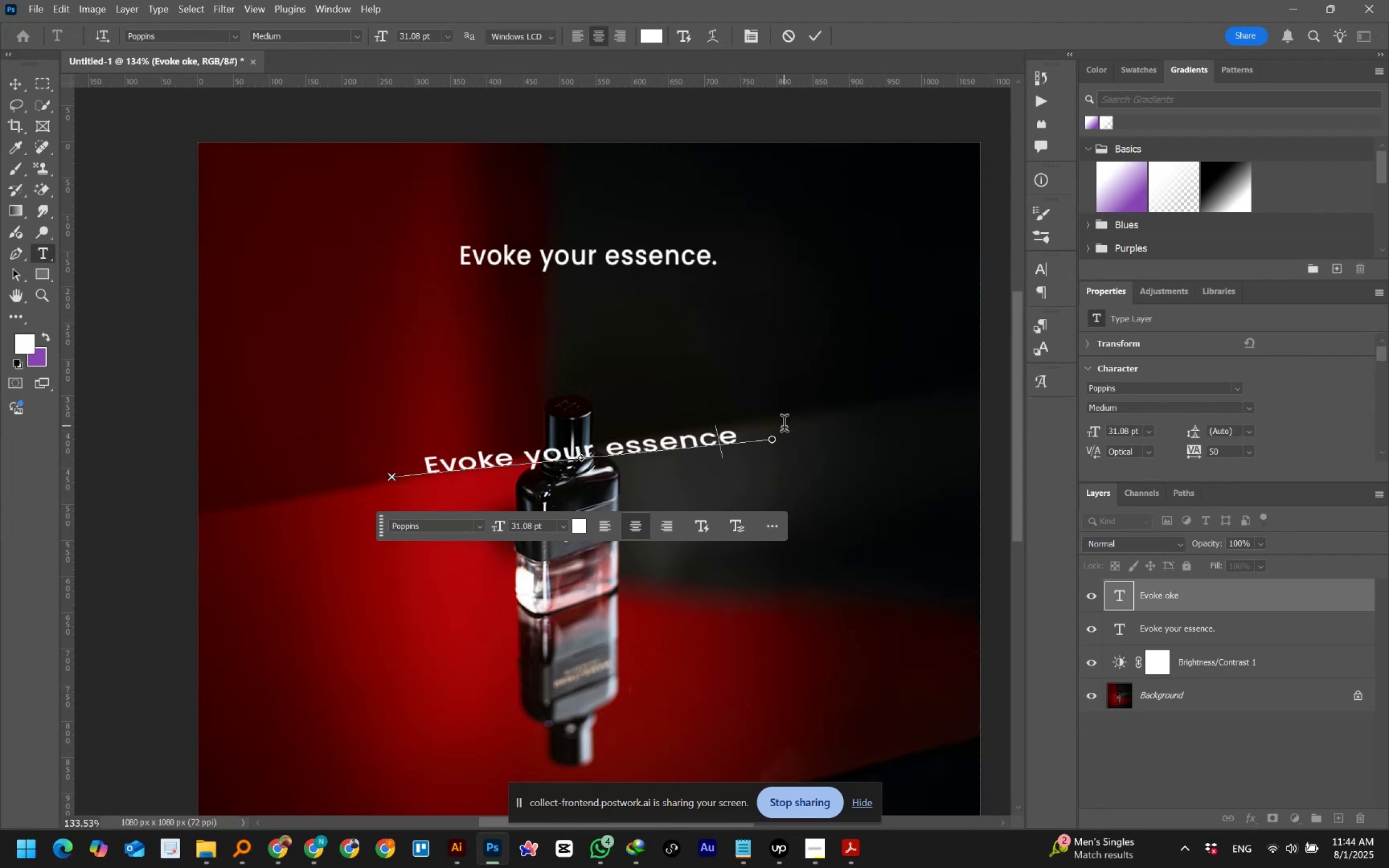 
hold_key(key=Z, duration=0.36)
 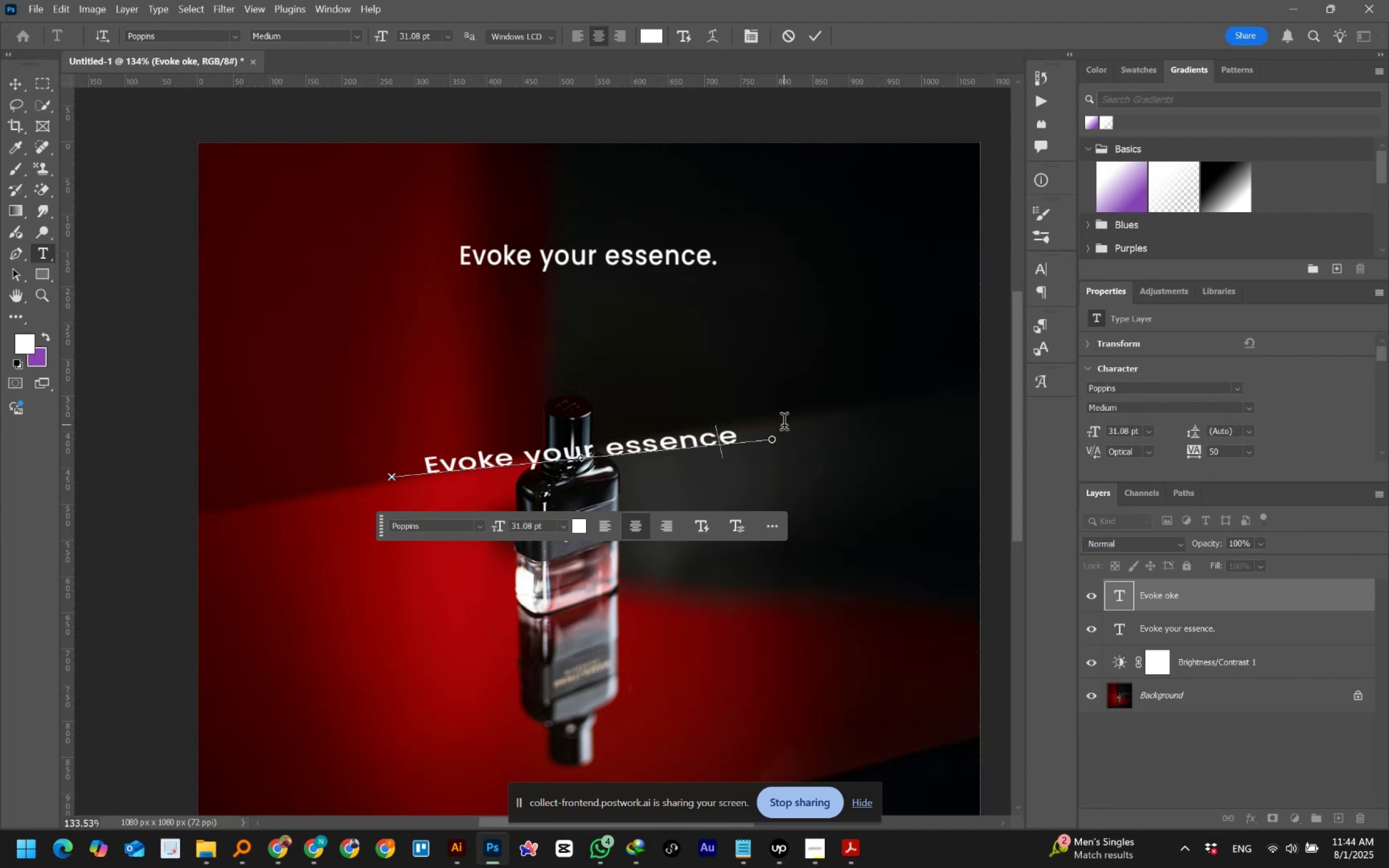 
hold_key(key=ControlLeft, duration=0.62)
 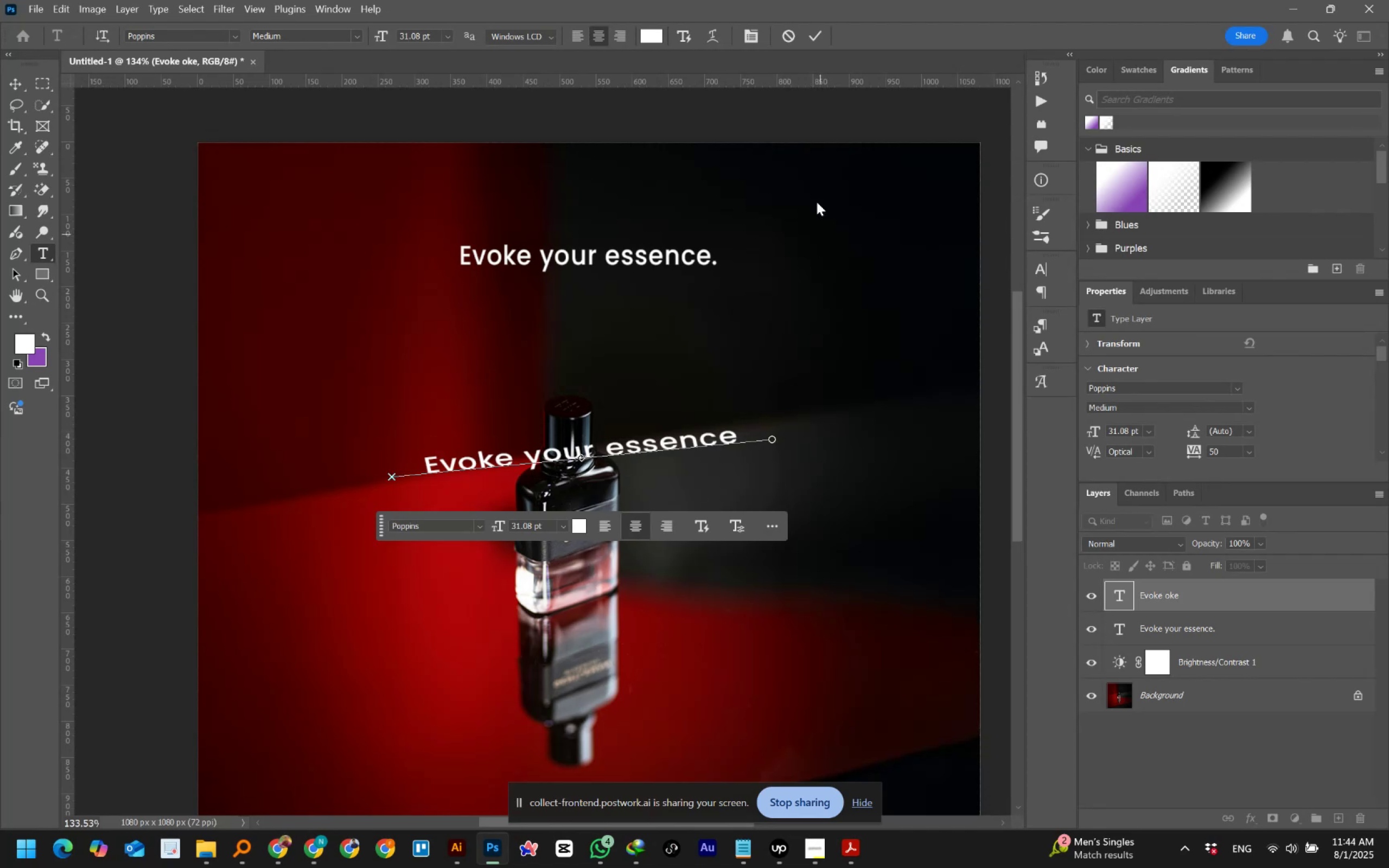 
hold_key(key=Z, duration=0.39)
 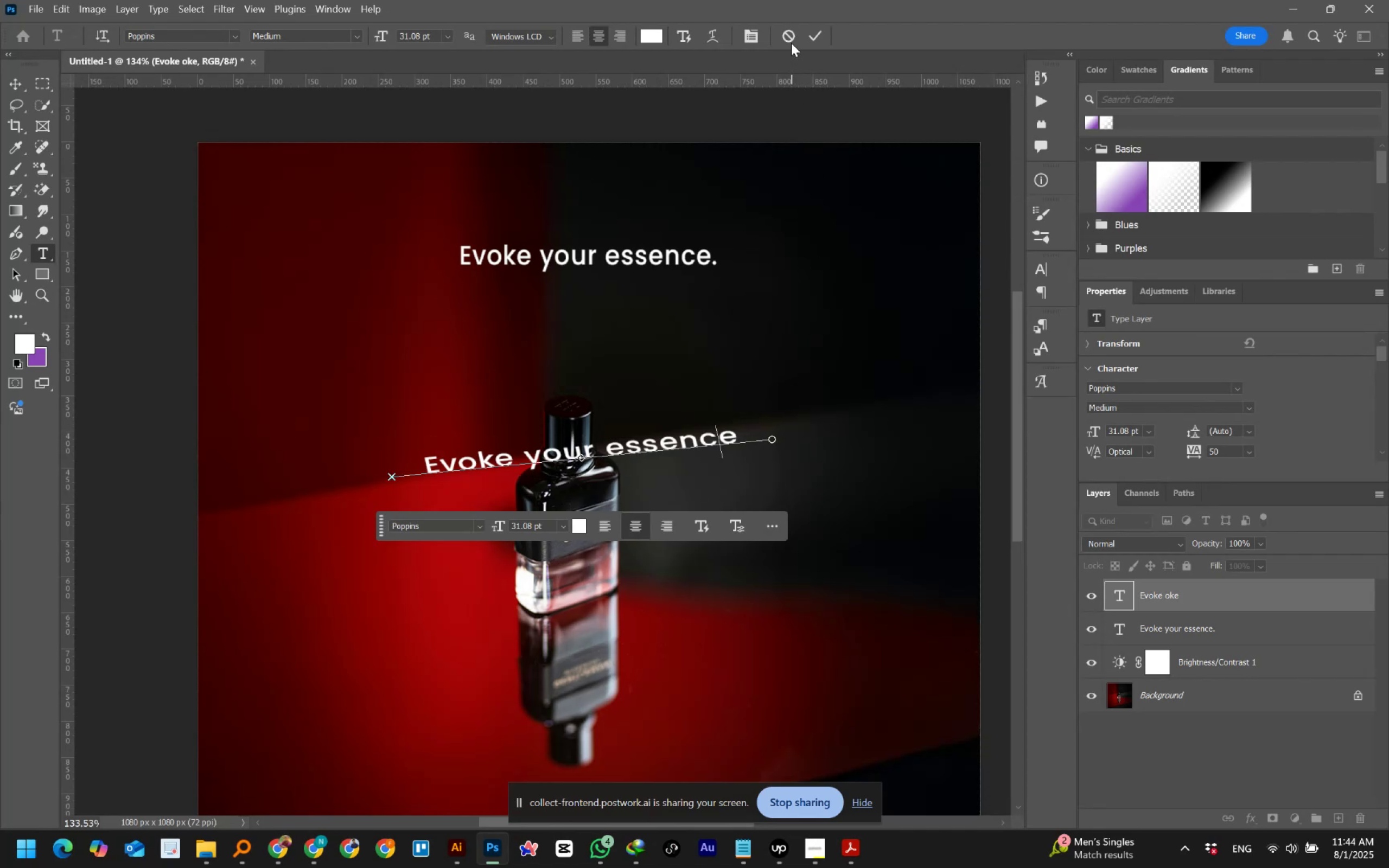 
left_click([790, 39])
 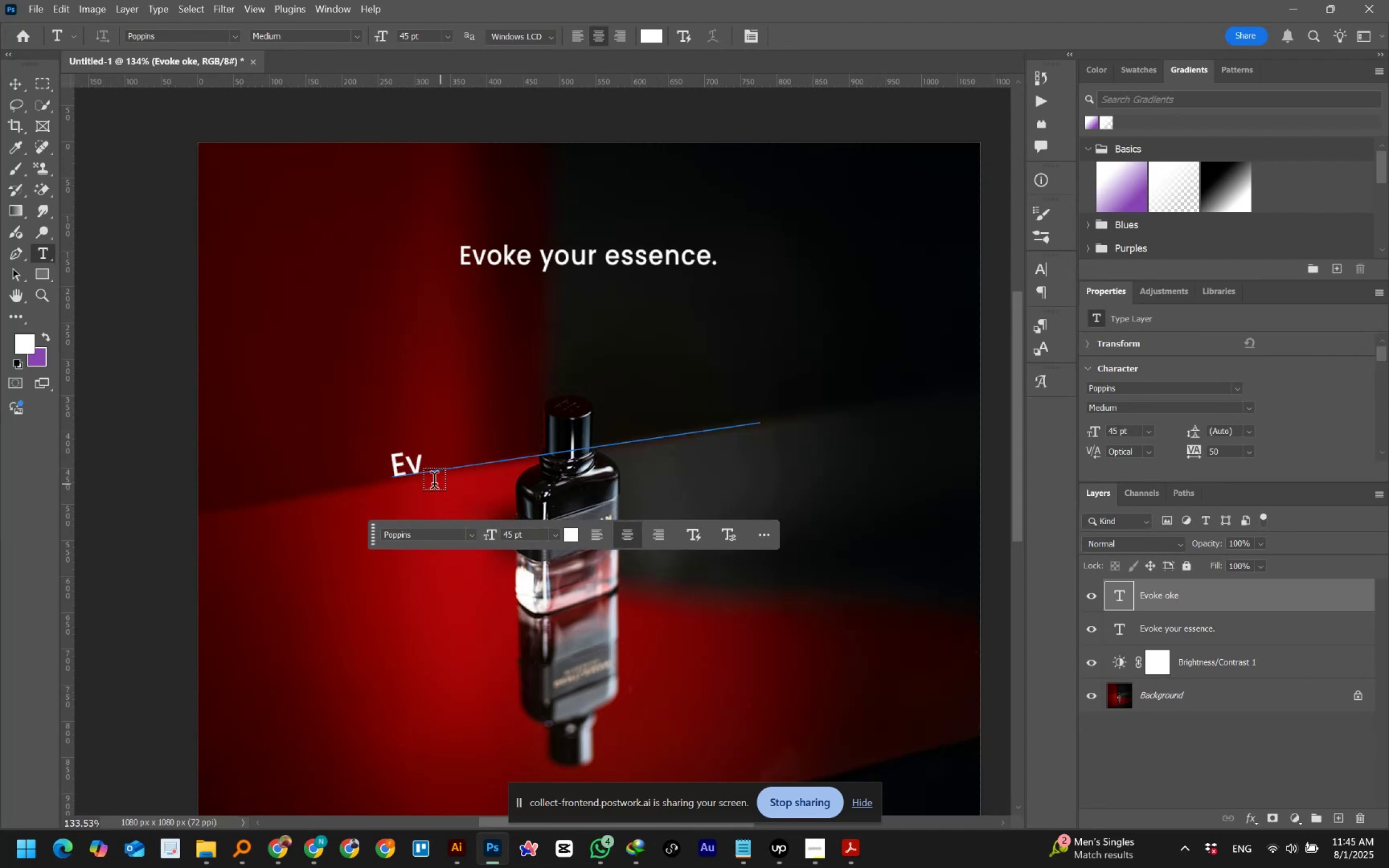 
left_click([406, 469])
 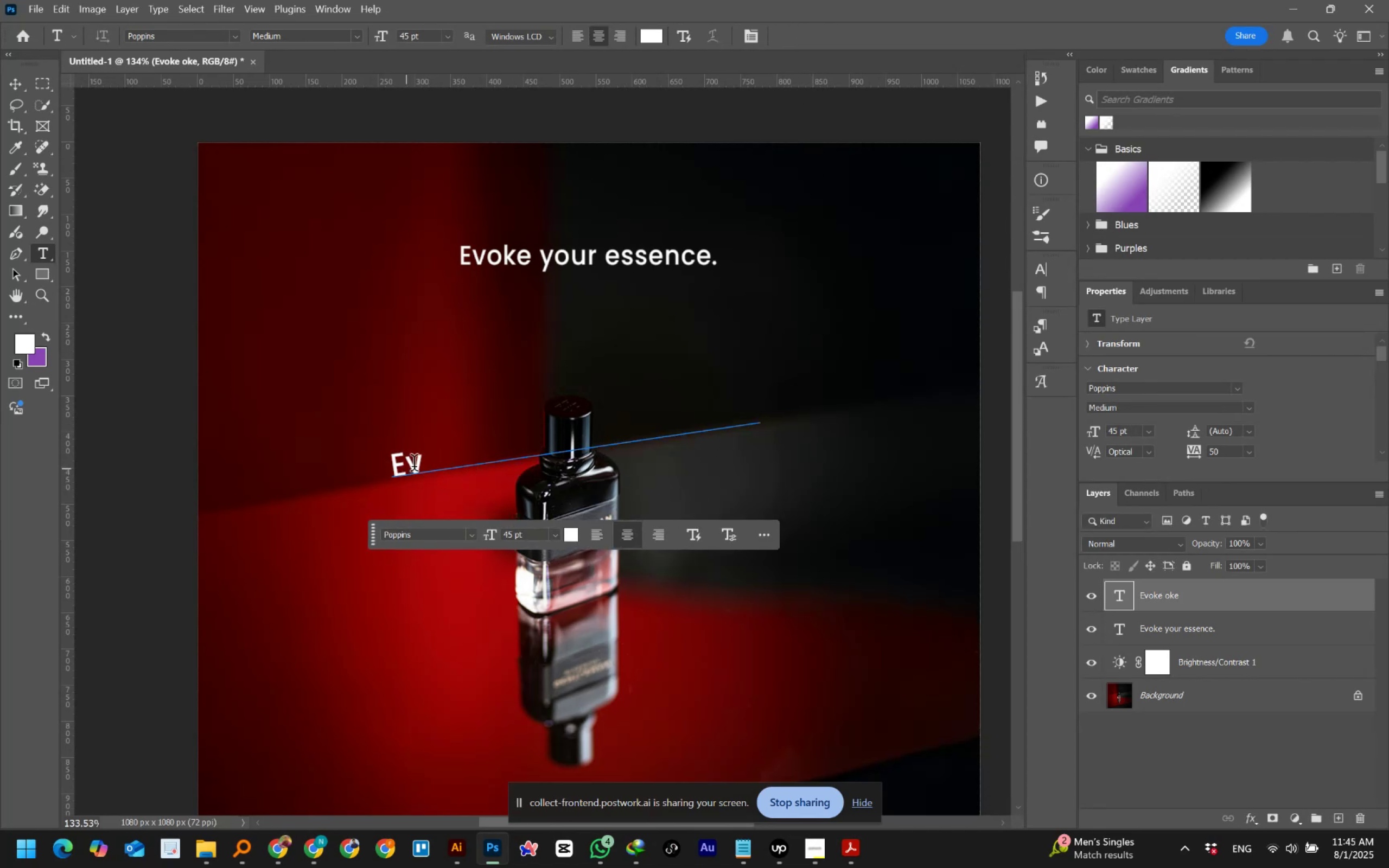 
double_click([416, 464])
 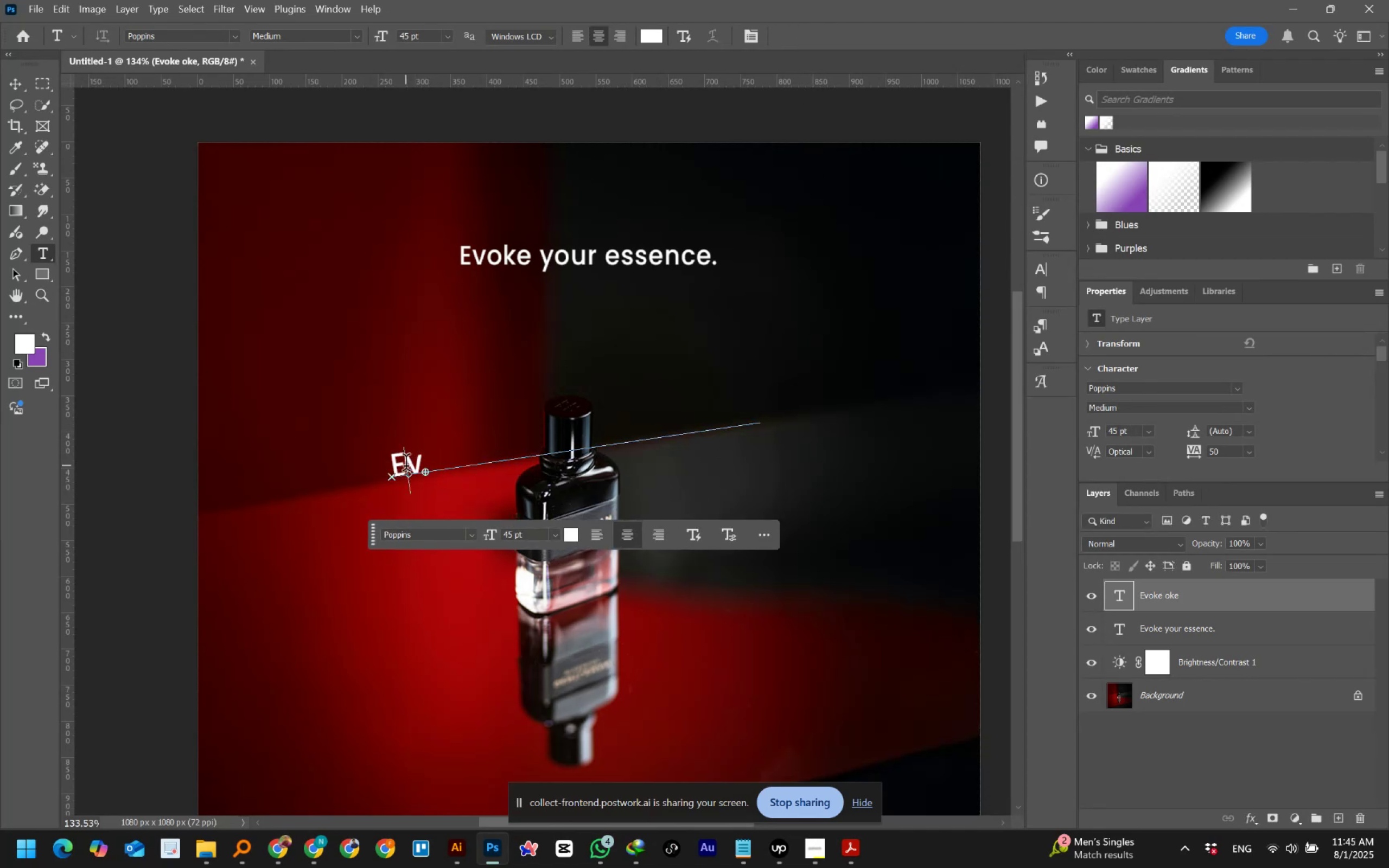 
left_click([406, 465])
 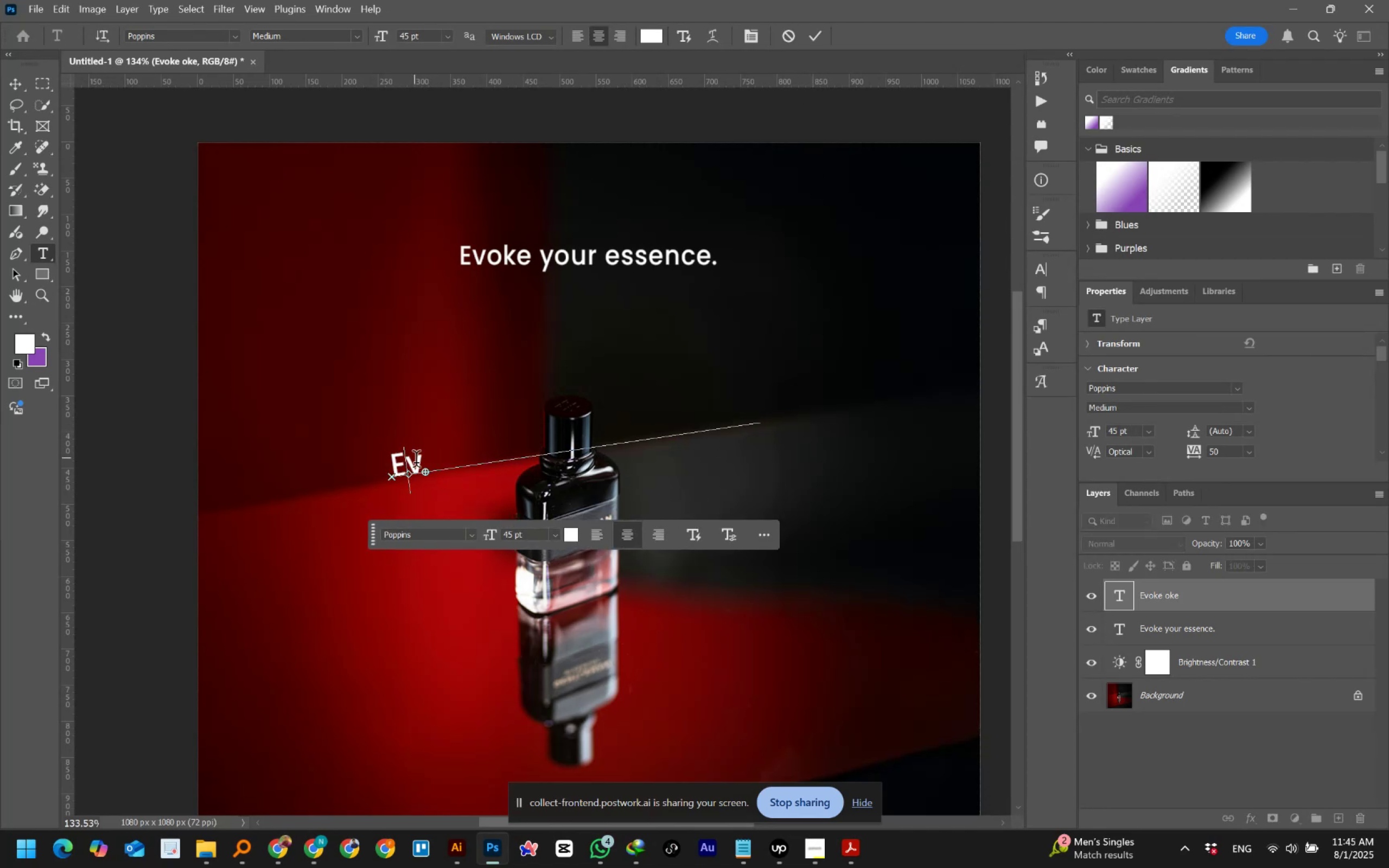 
hold_key(key=ControlLeft, duration=1.52)
 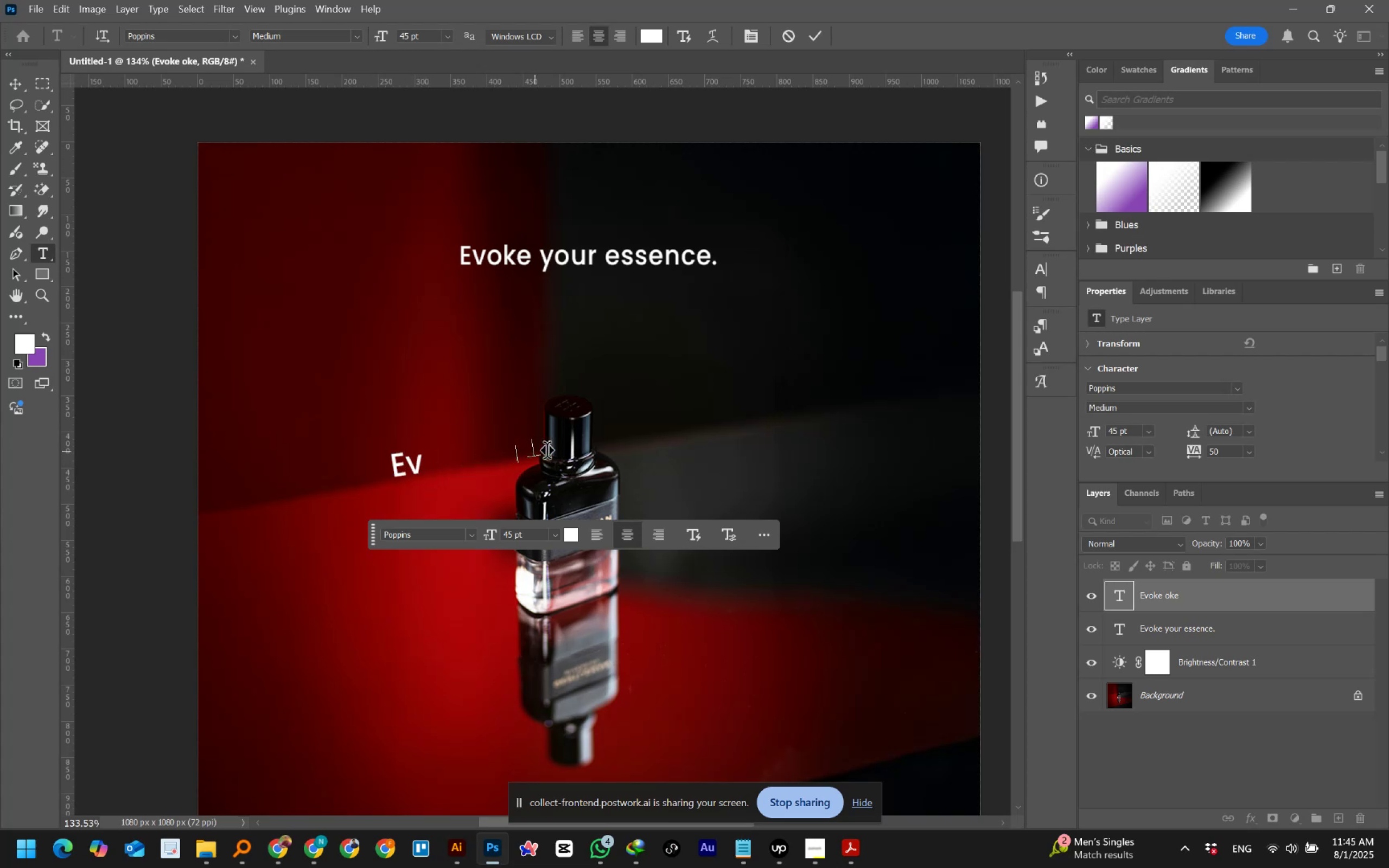 
hold_key(key=ControlLeft, duration=1.52)
 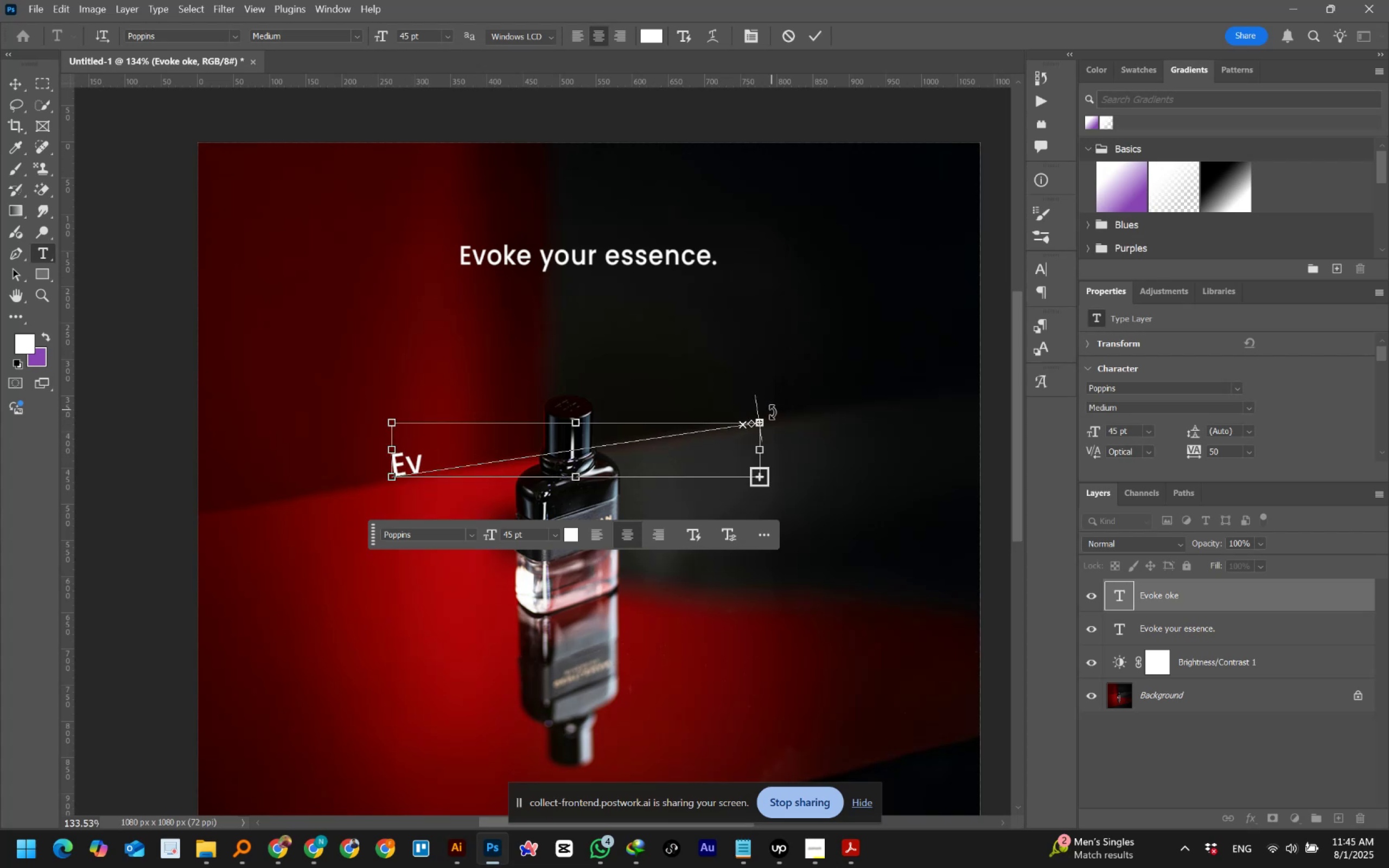 
key(Control+ControlLeft)
 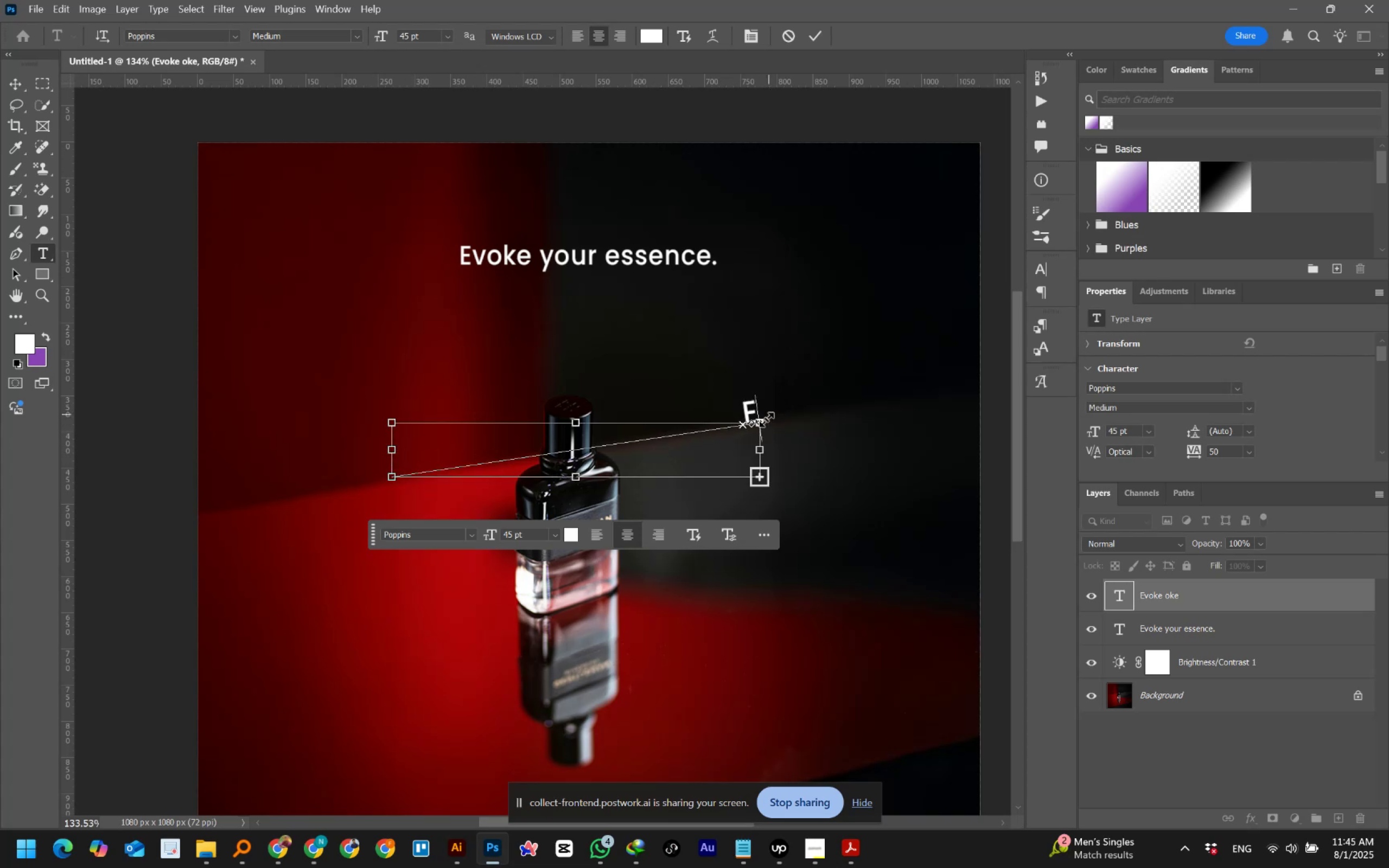 
key(Control+ControlLeft)
 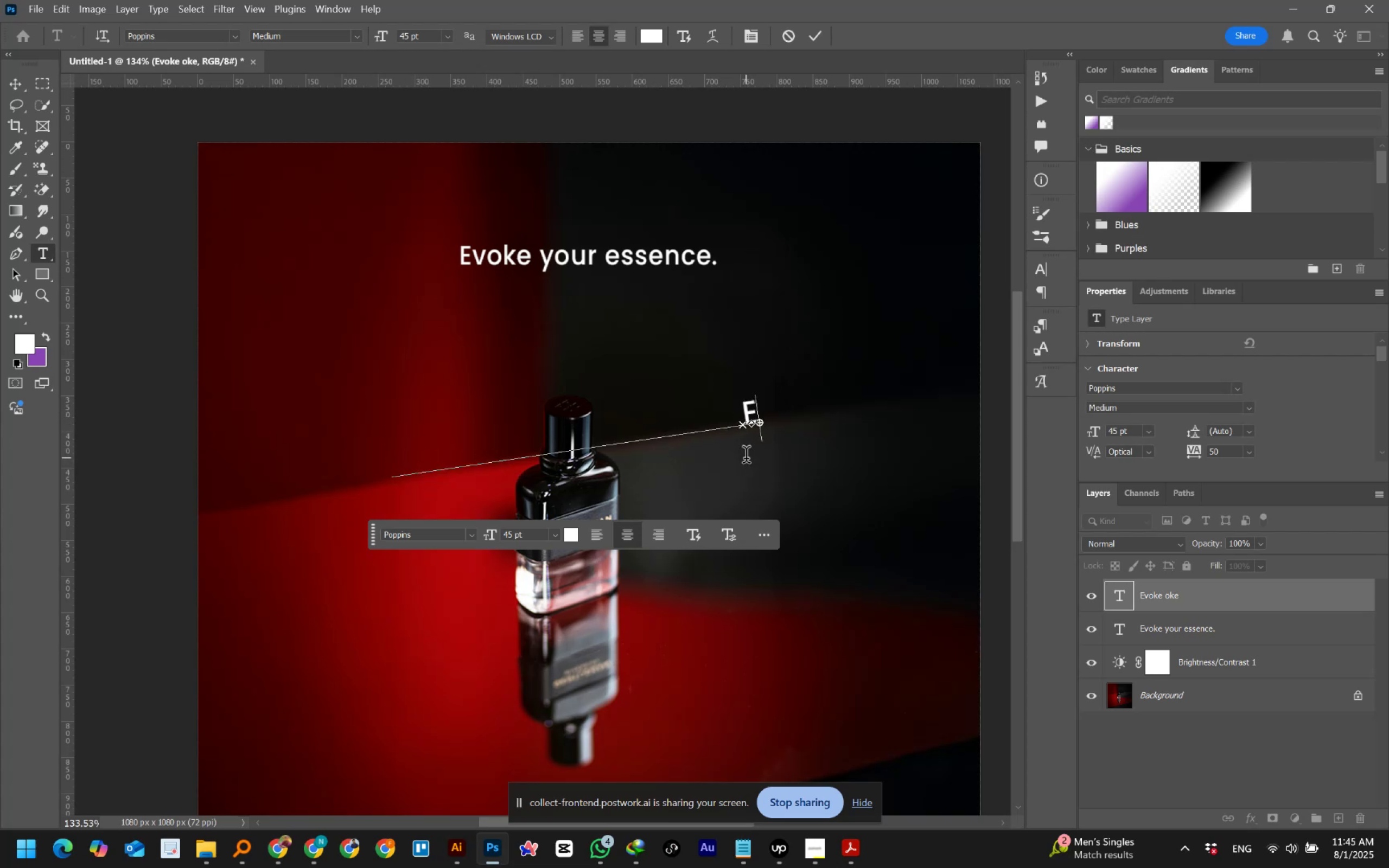 
key(Control+Z)
 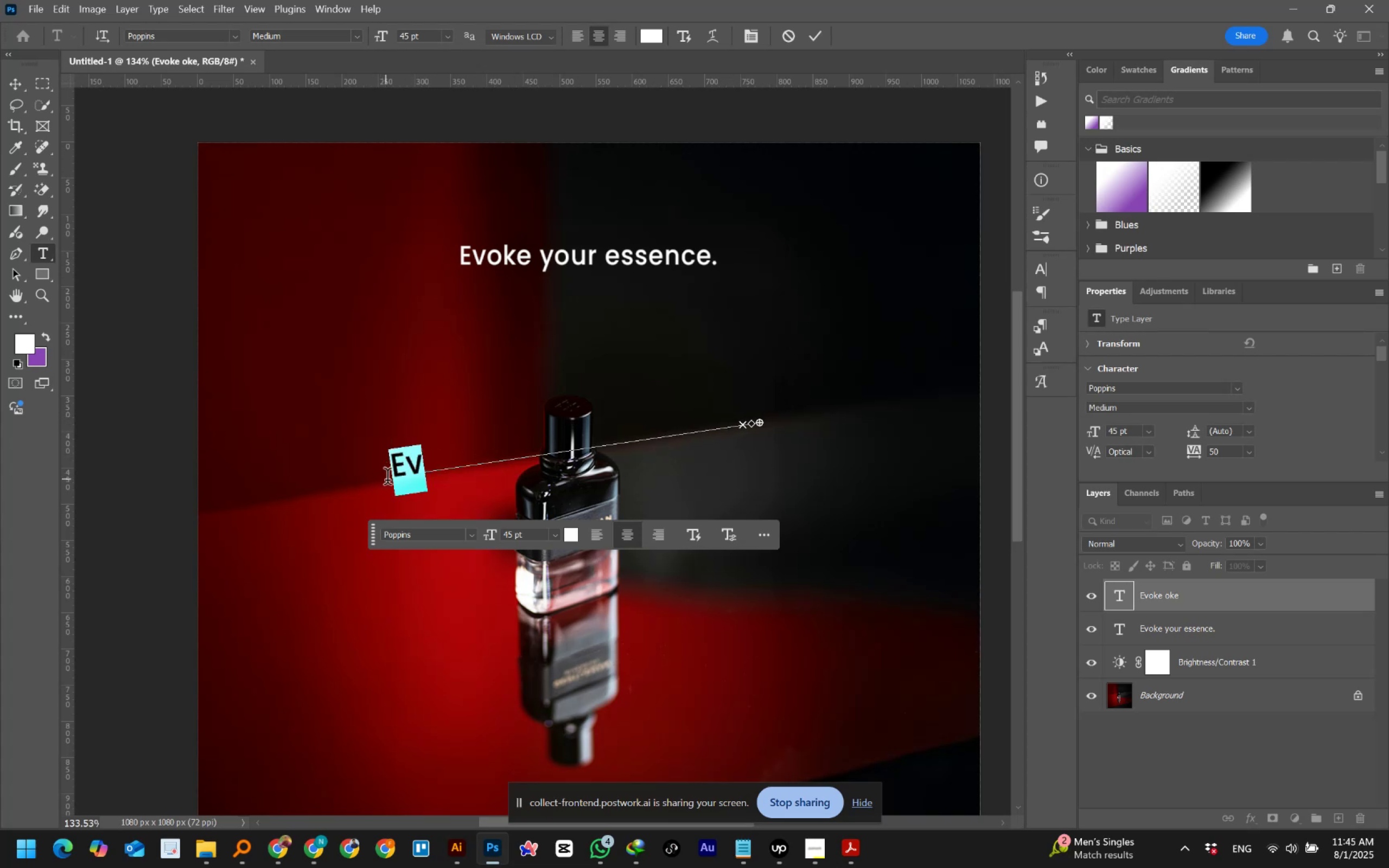 
left_click([423, 471])
 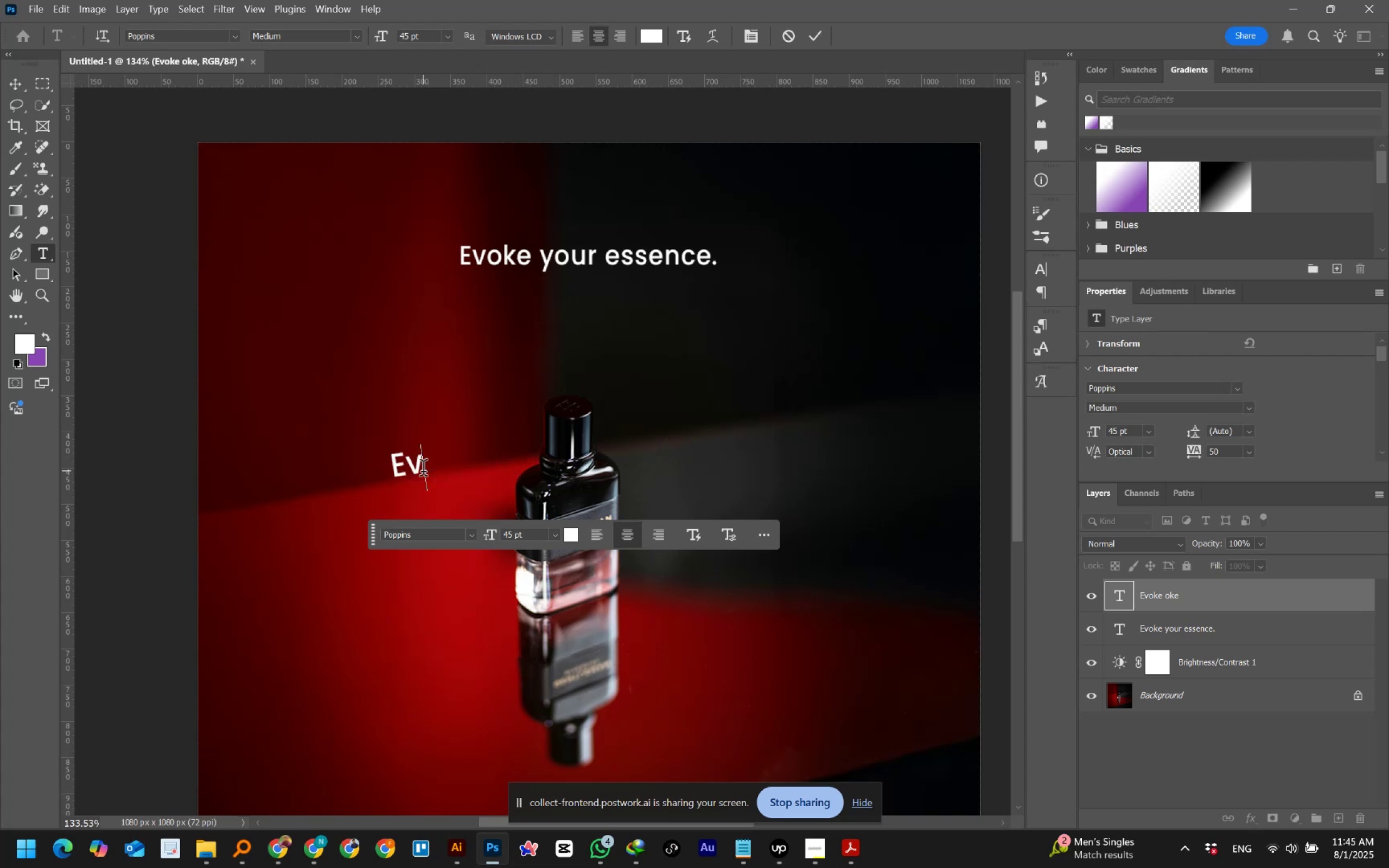 
hold_key(key=ControlLeft, duration=1.5)
 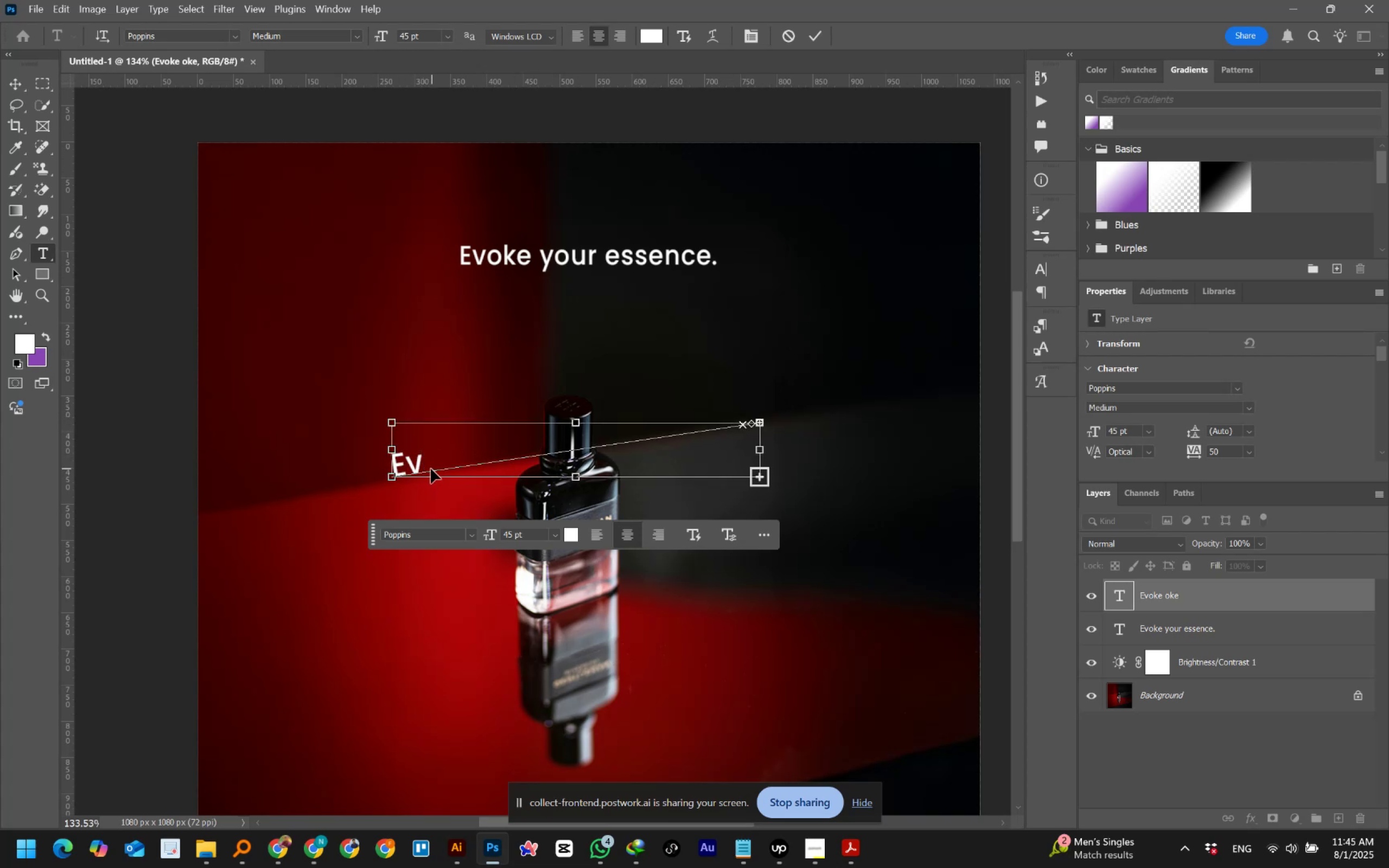 
key(Control+ControlLeft)
 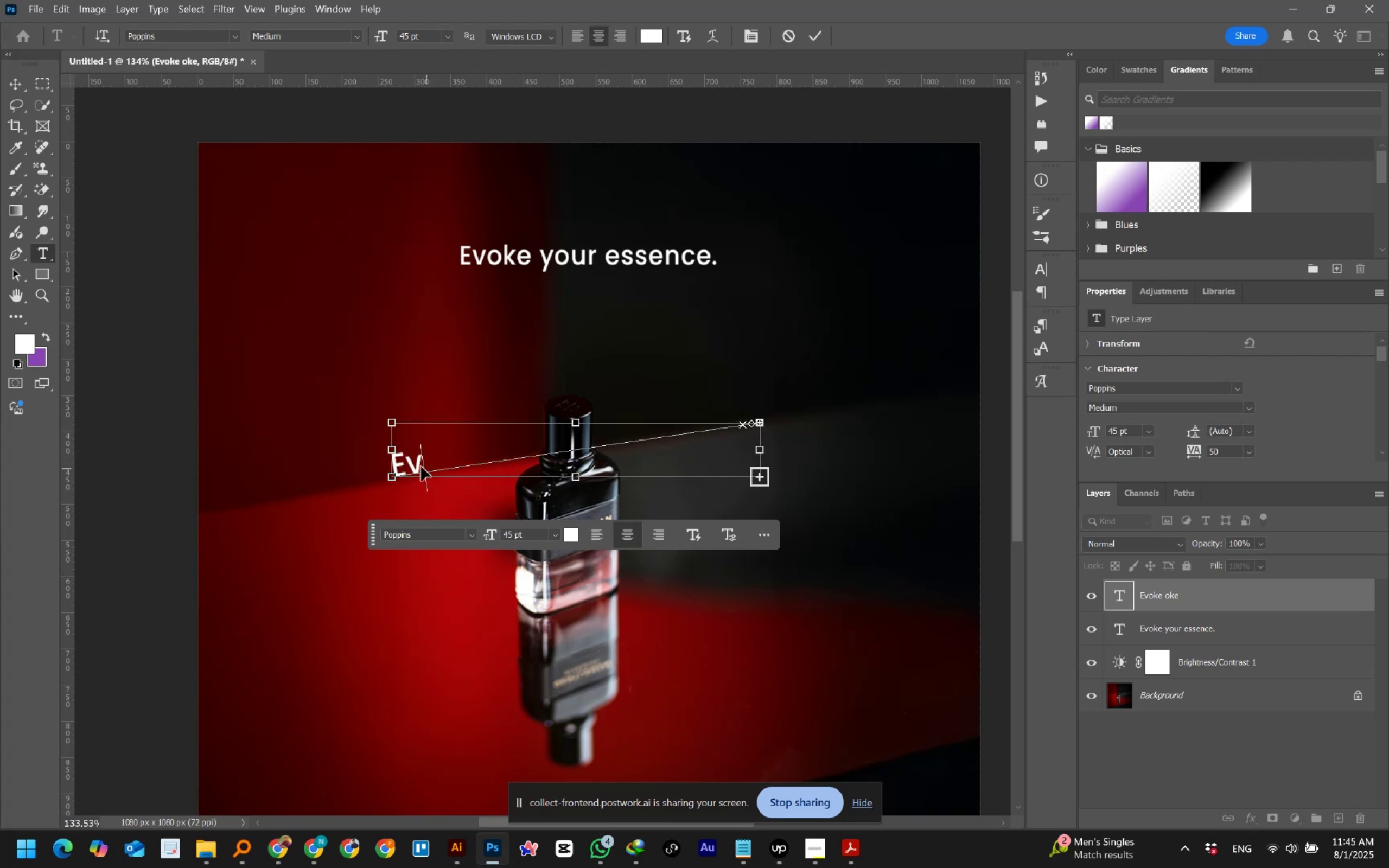 
key(Control+ControlLeft)
 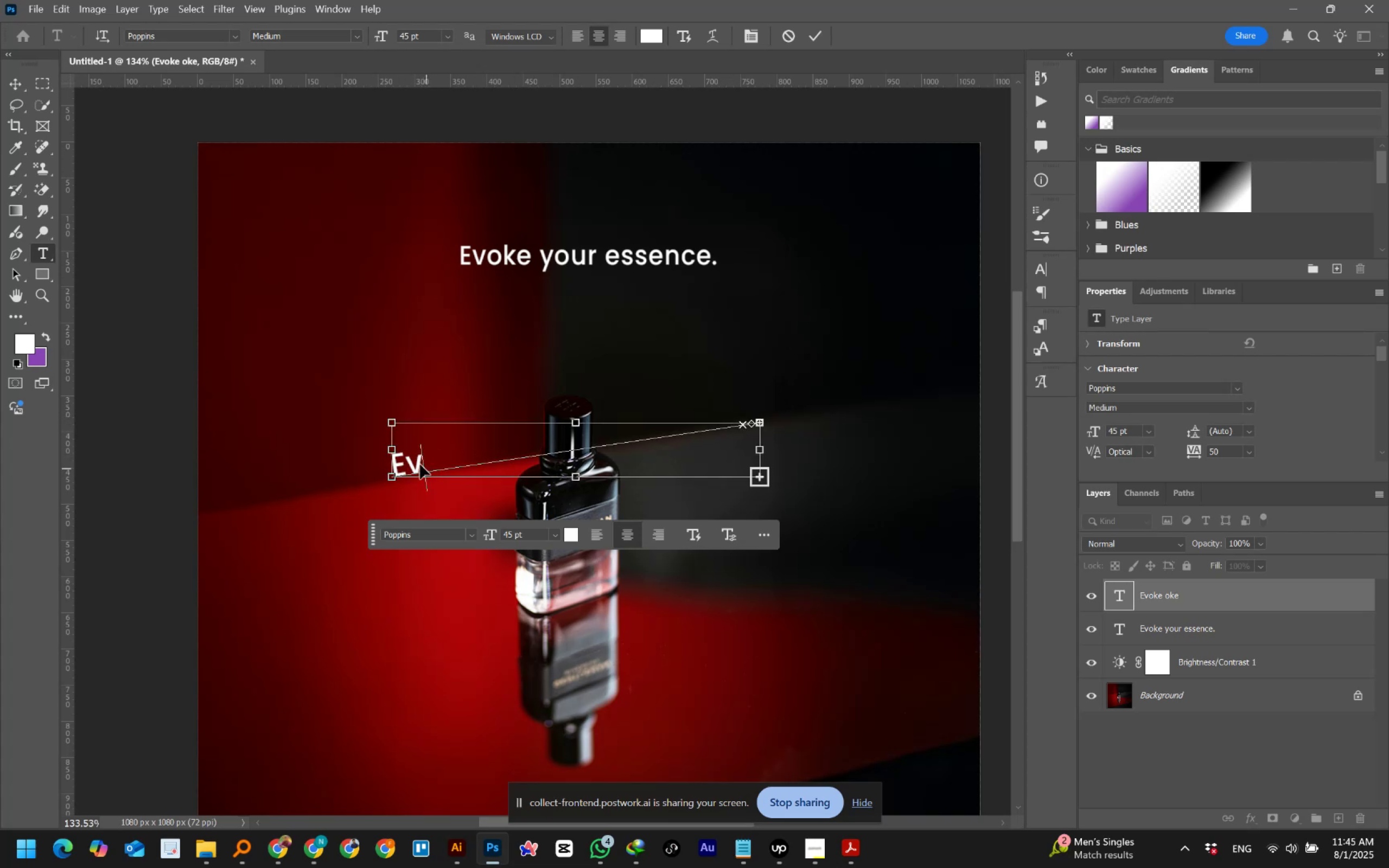 
key(Control+ControlLeft)
 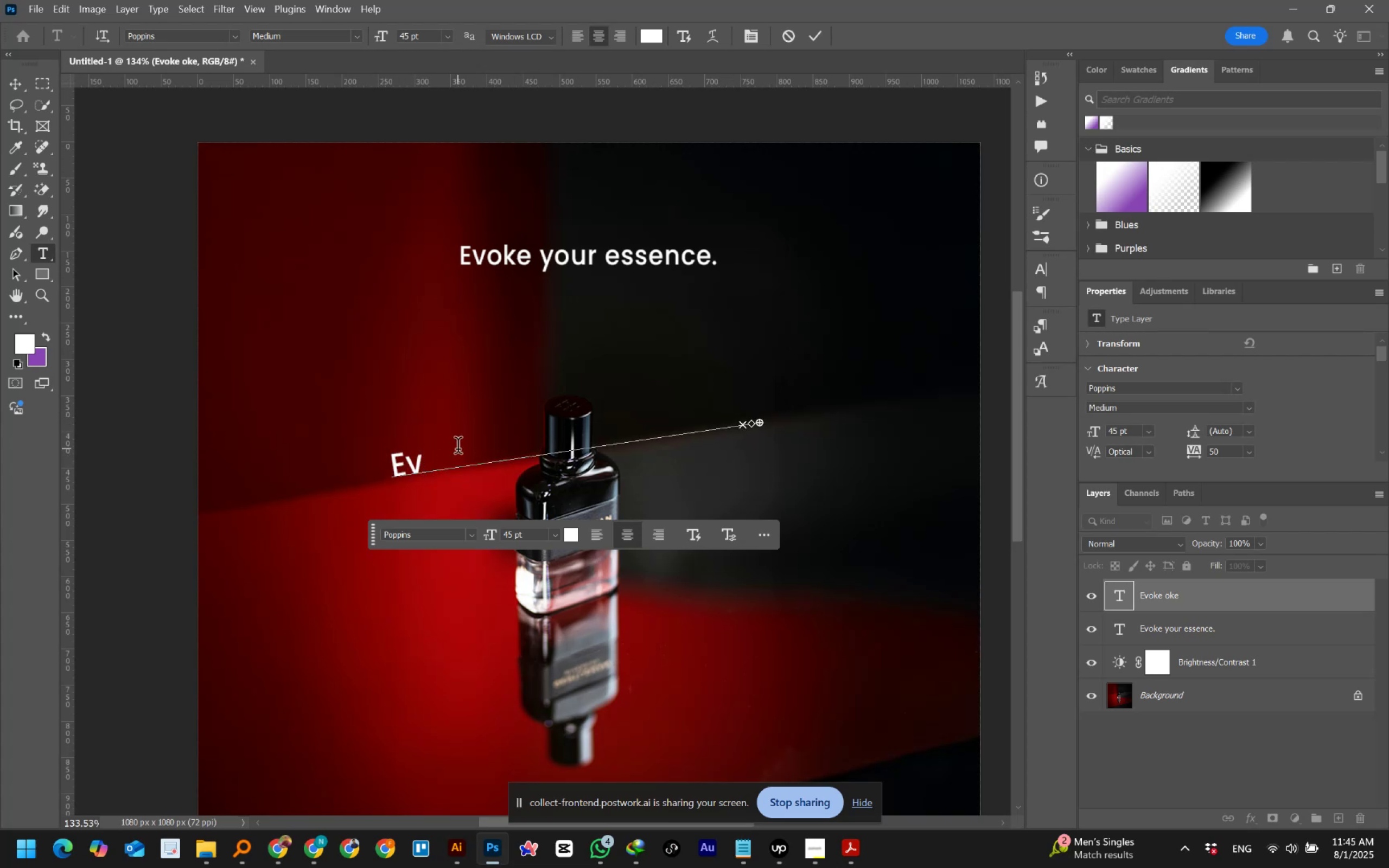 
type(oke)
 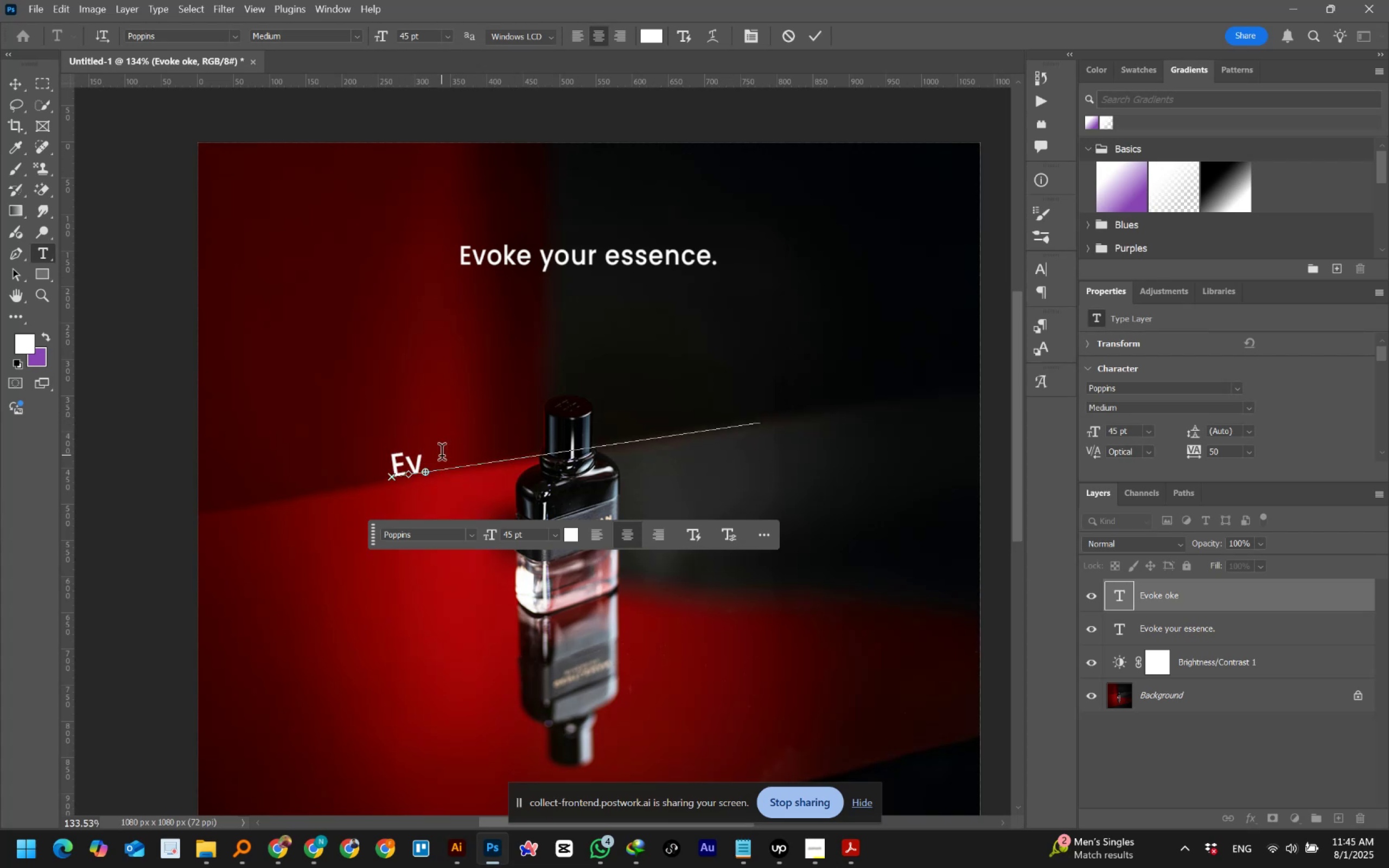 
hold_key(key=ControlLeft, duration=1.53)
 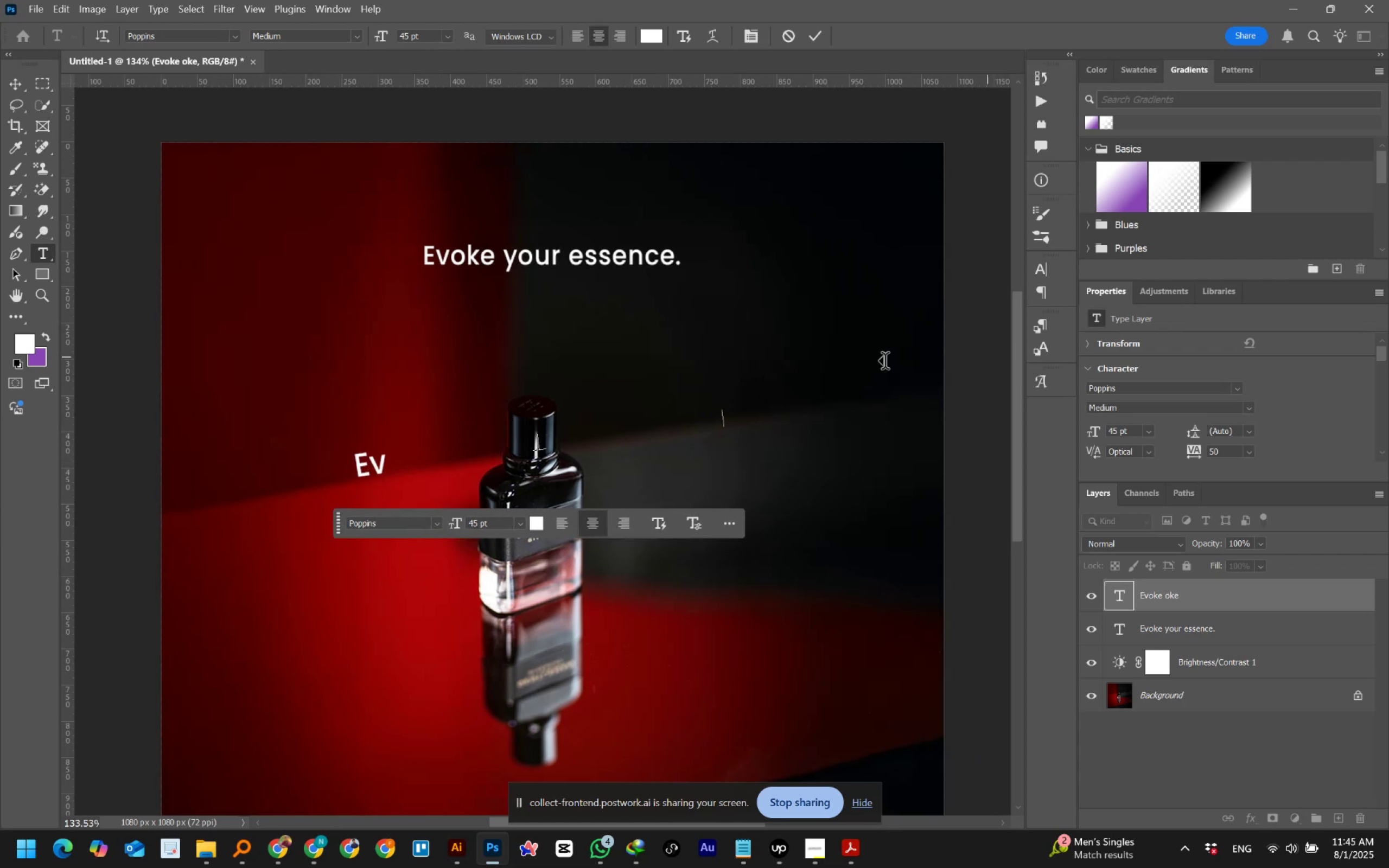 
hold_key(key=ControlLeft, duration=1.52)
 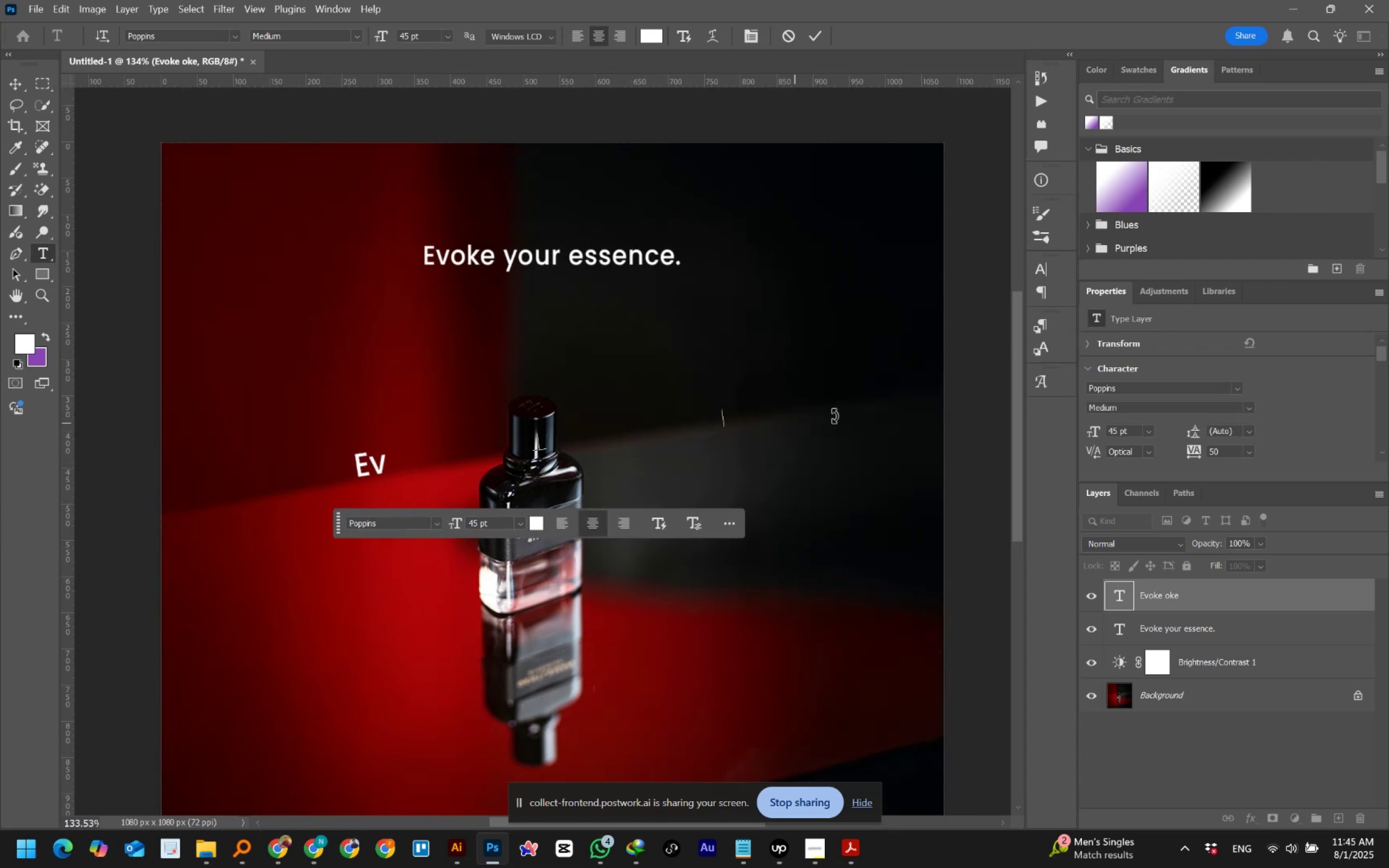 
hold_key(key=ControlLeft, duration=0.56)
 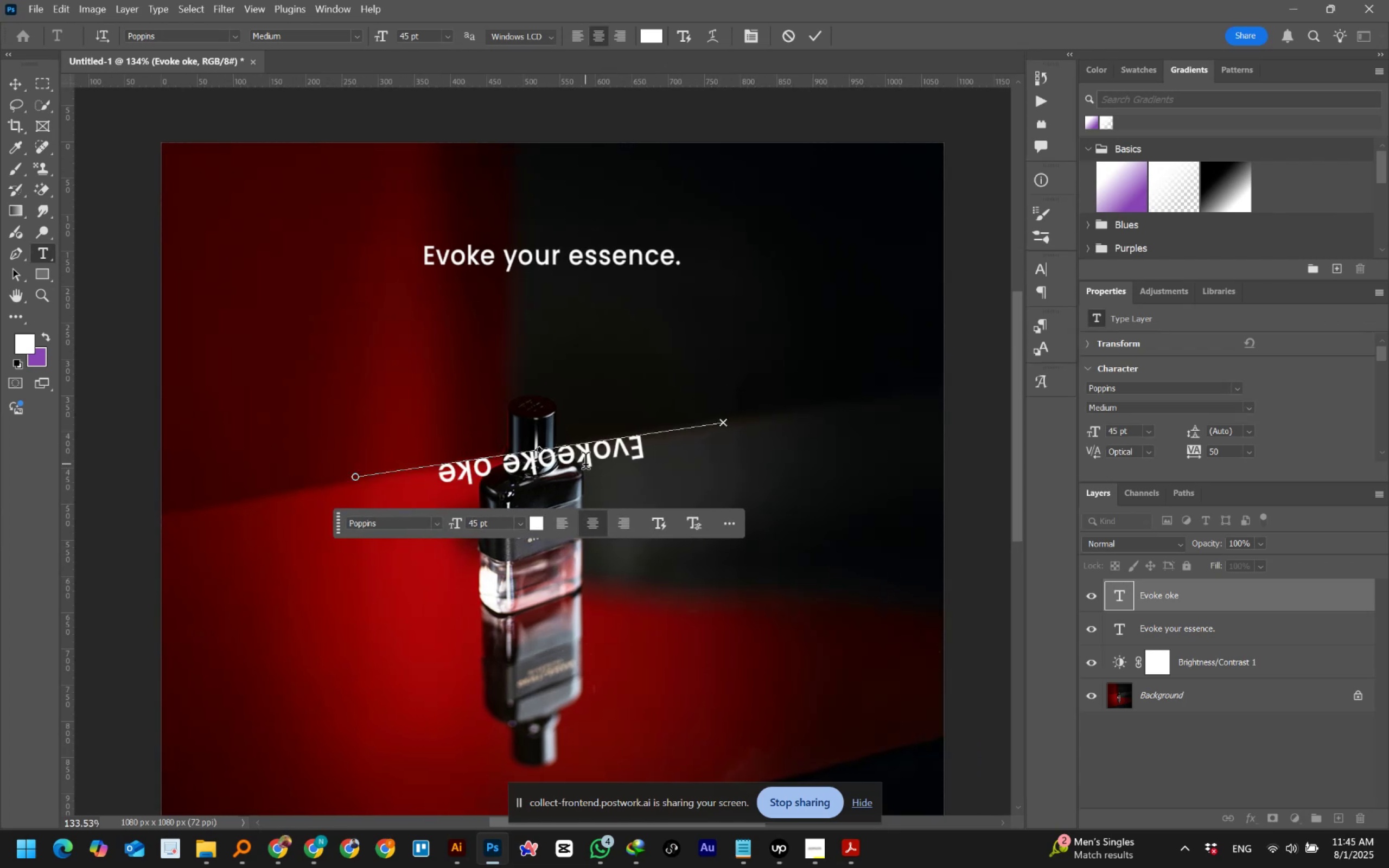 
hold_key(key=ControlLeft, duration=0.63)
 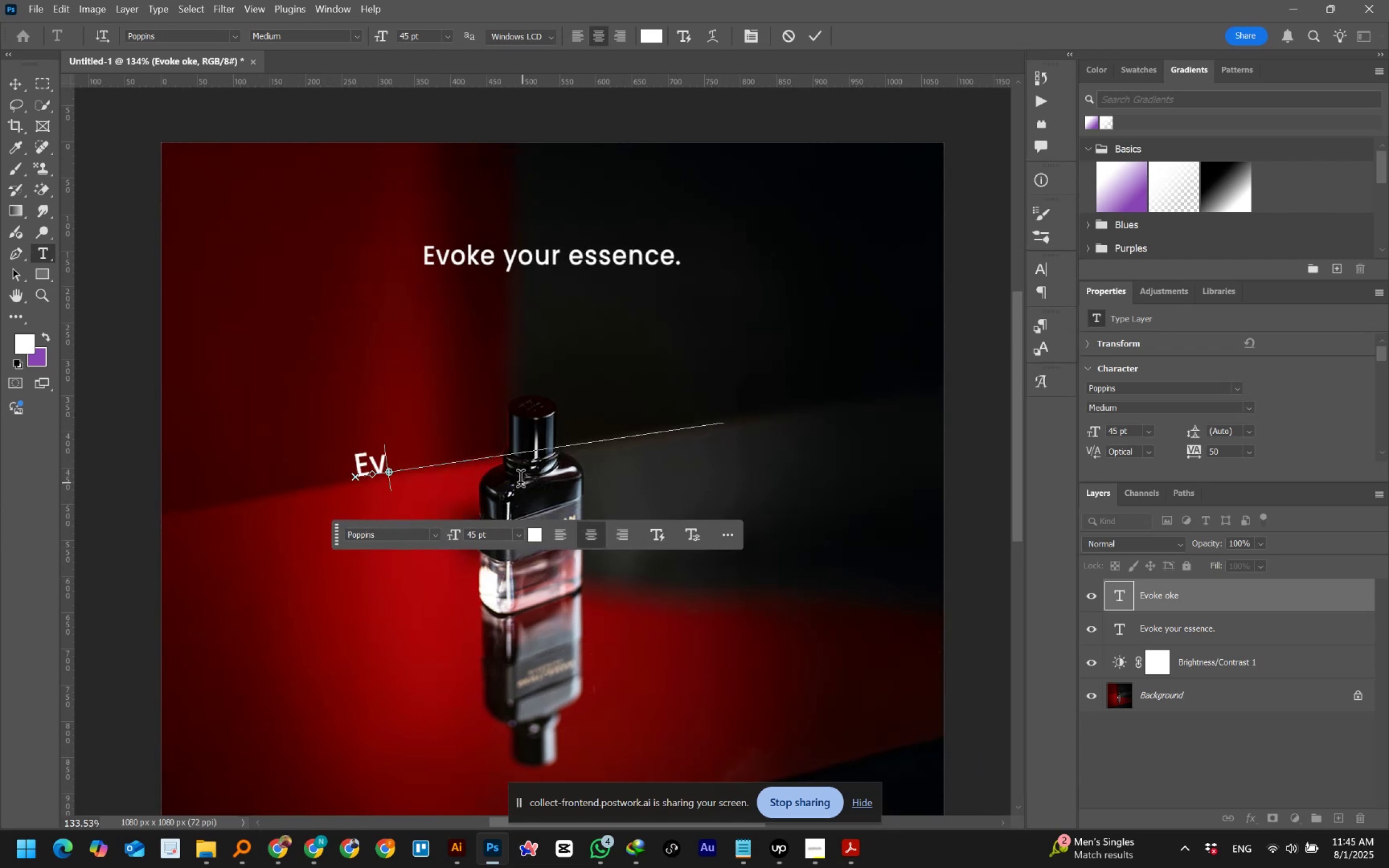 
hold_key(key=Z, duration=0.32)
 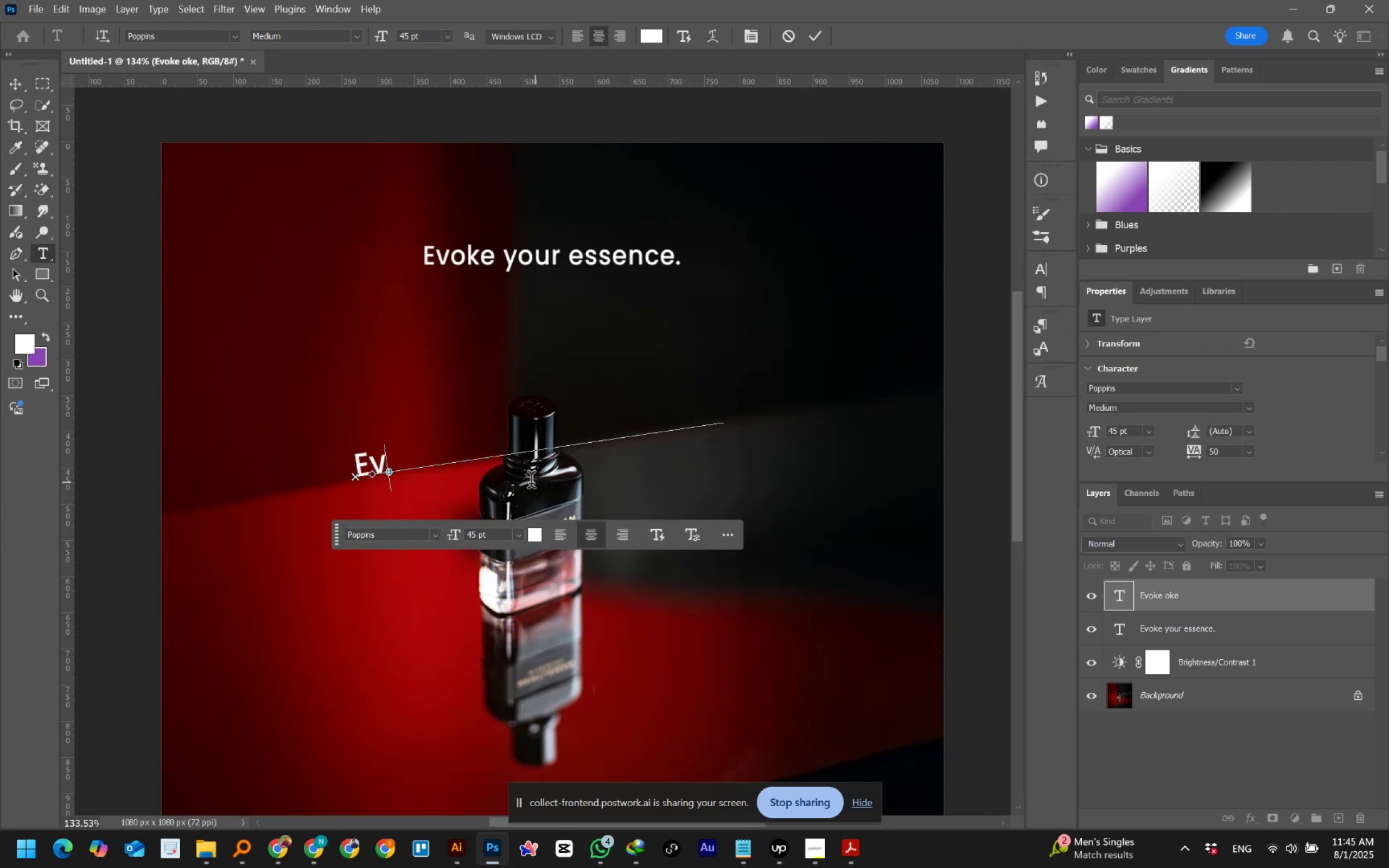 
key(Control+Z)
 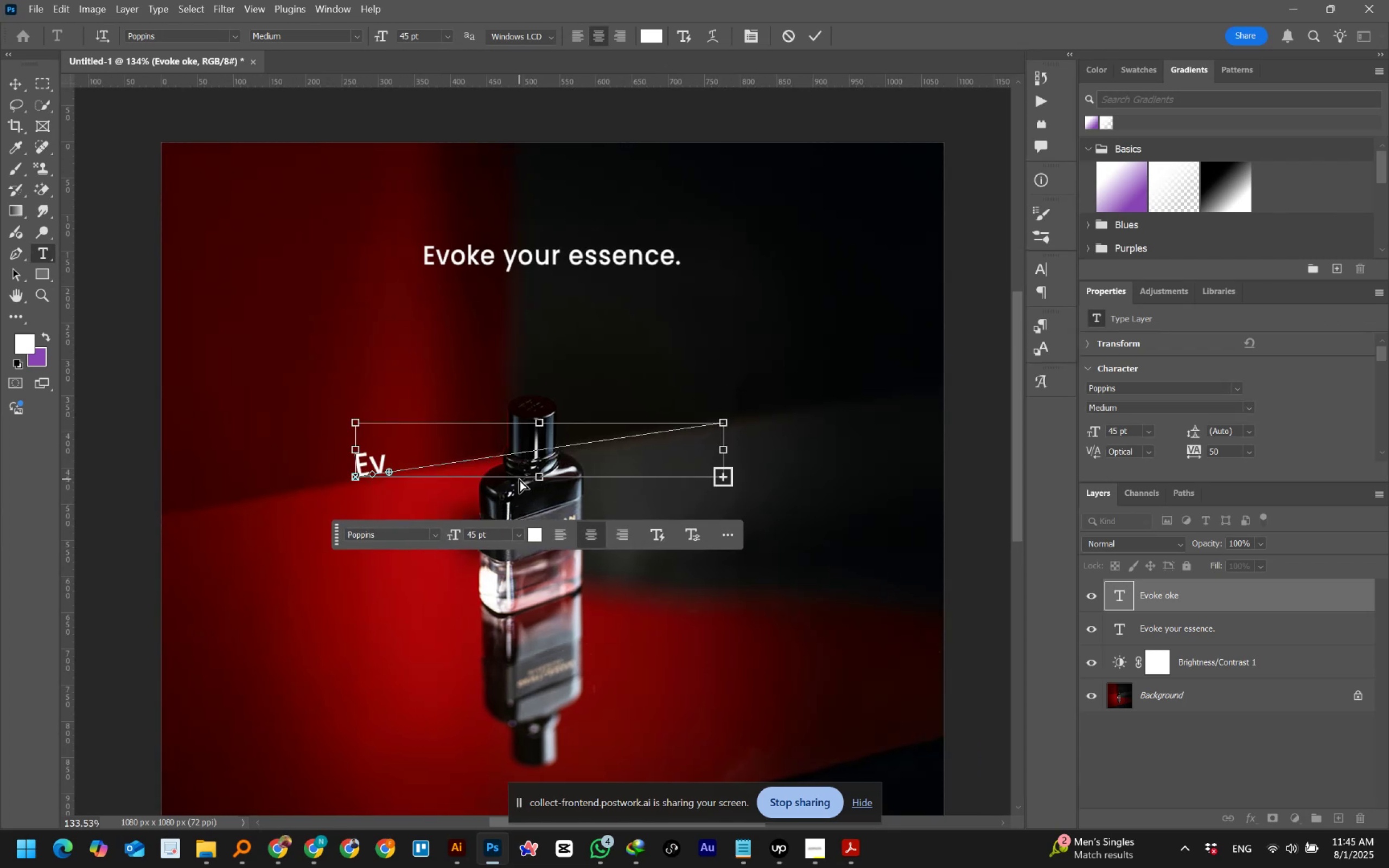 
key(Control+Z)
 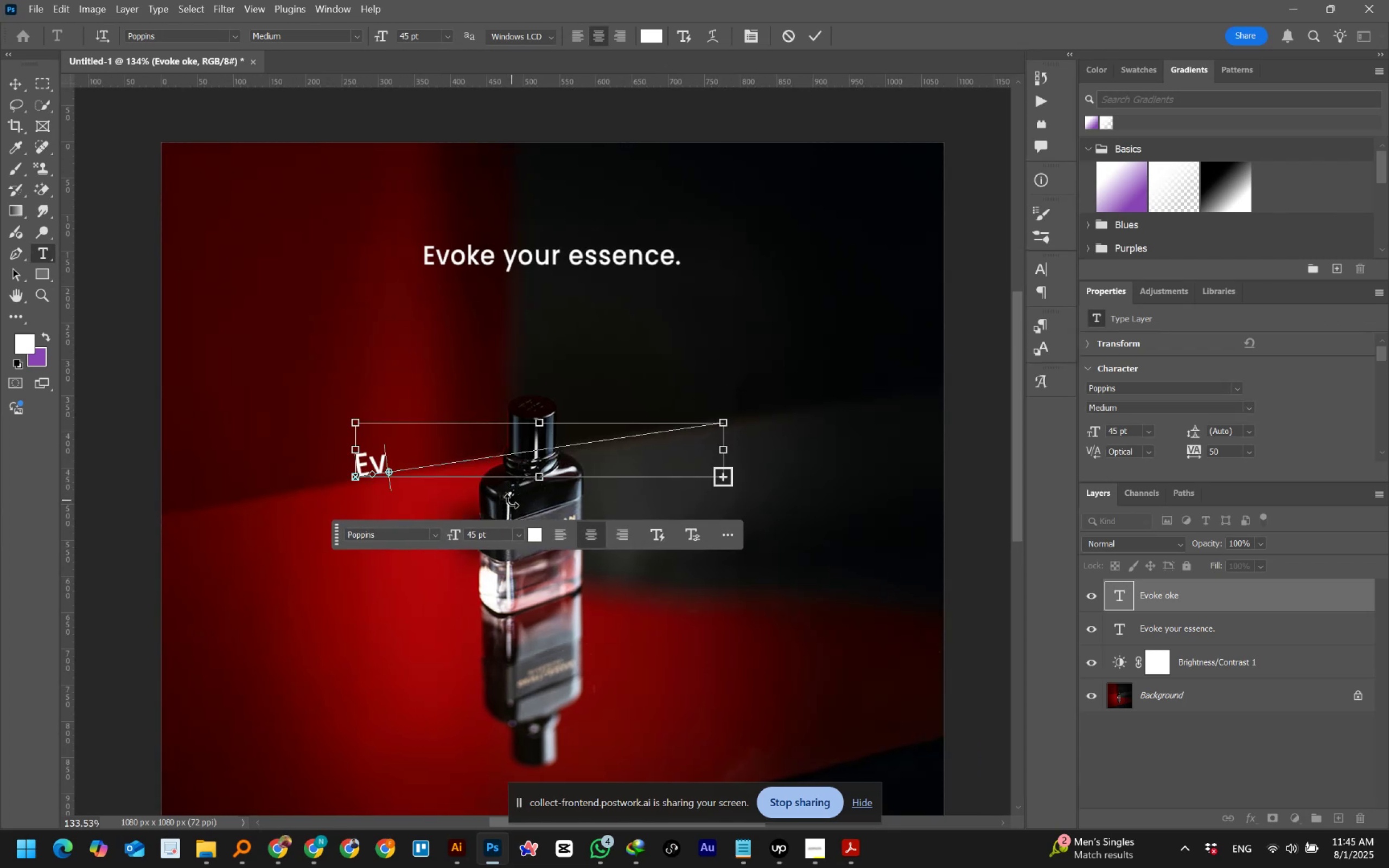 
key(Control+Z)
 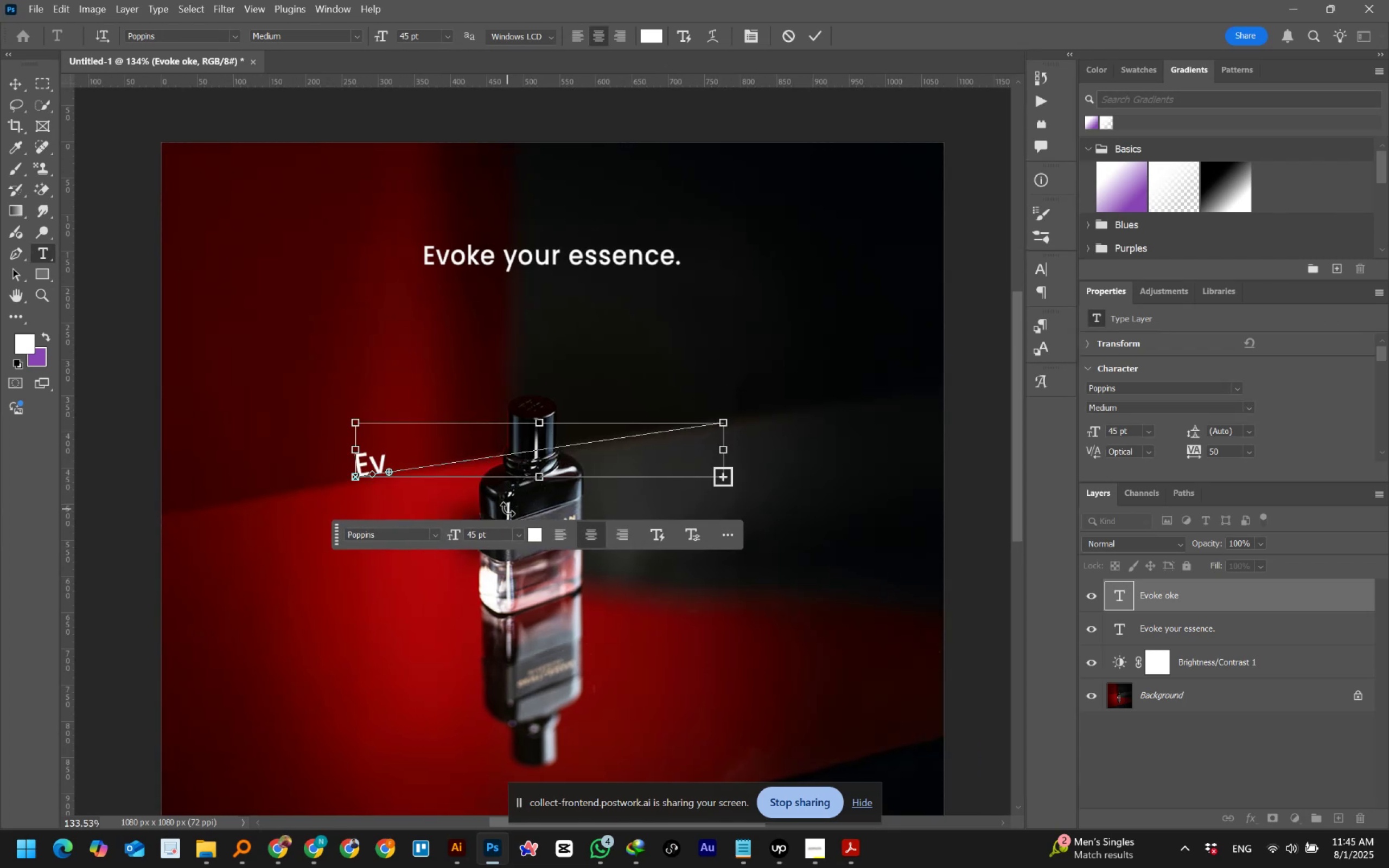 
key(Control+Z)
 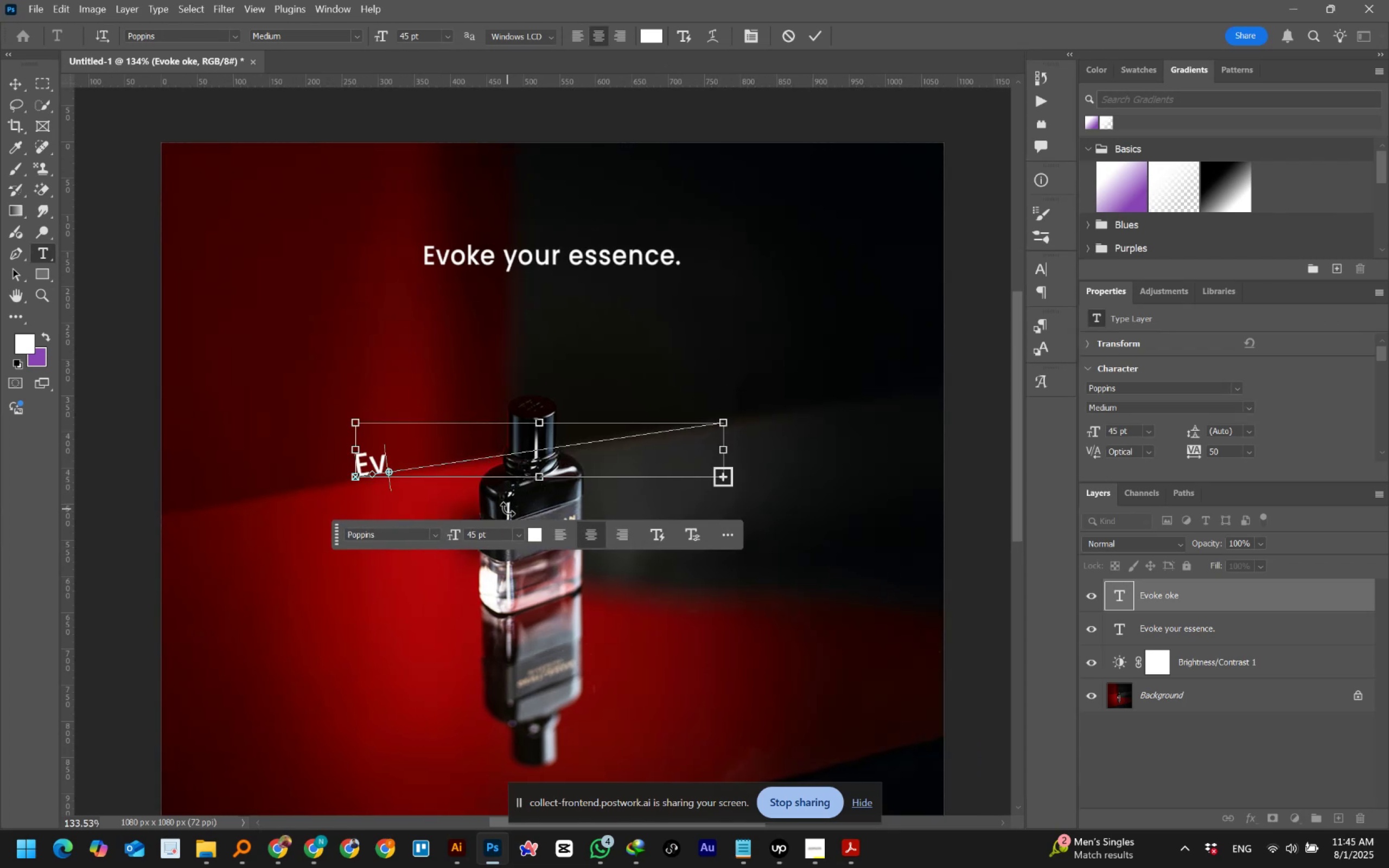 
key(Control+Z)
 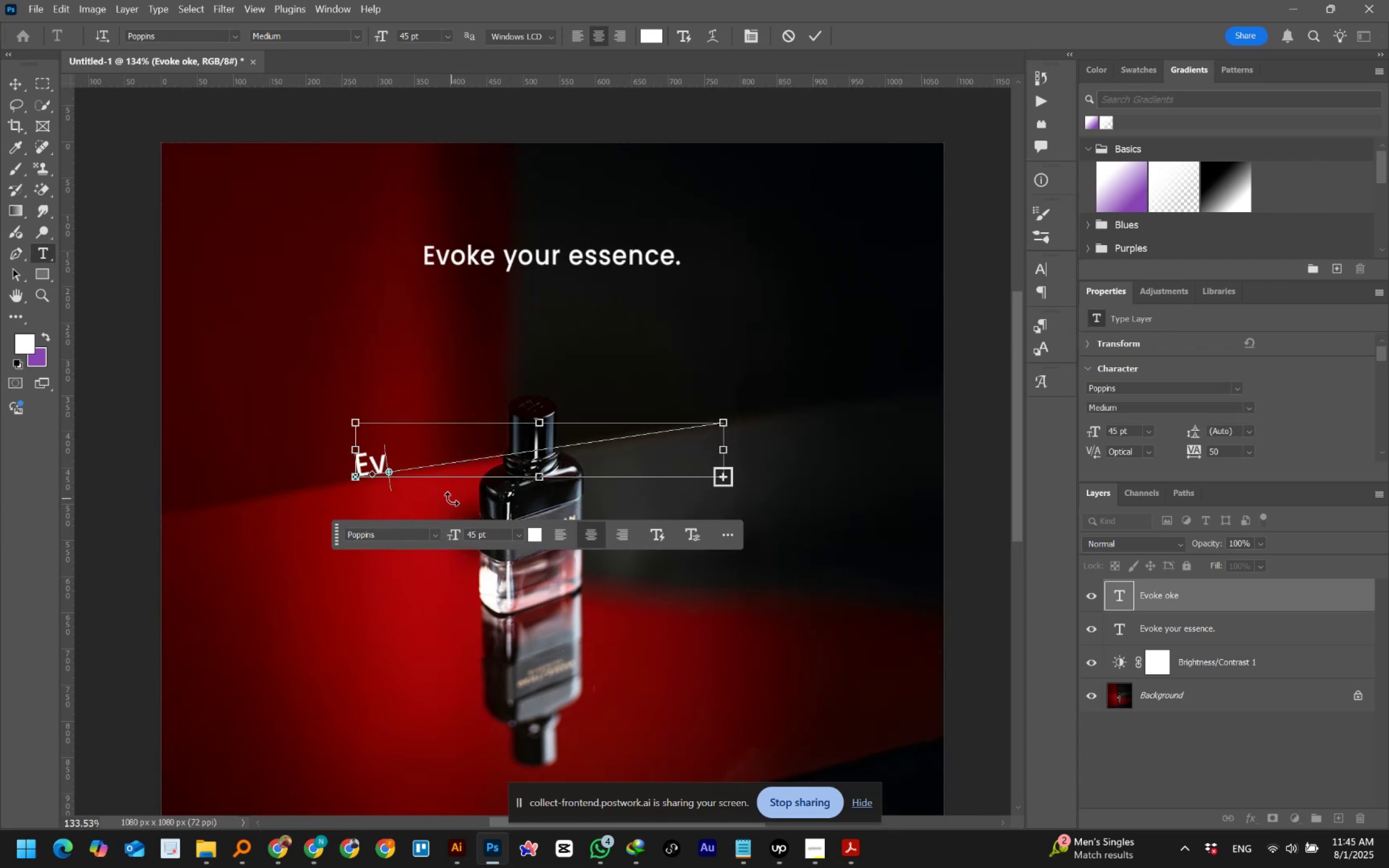 
key(Control+Z)
 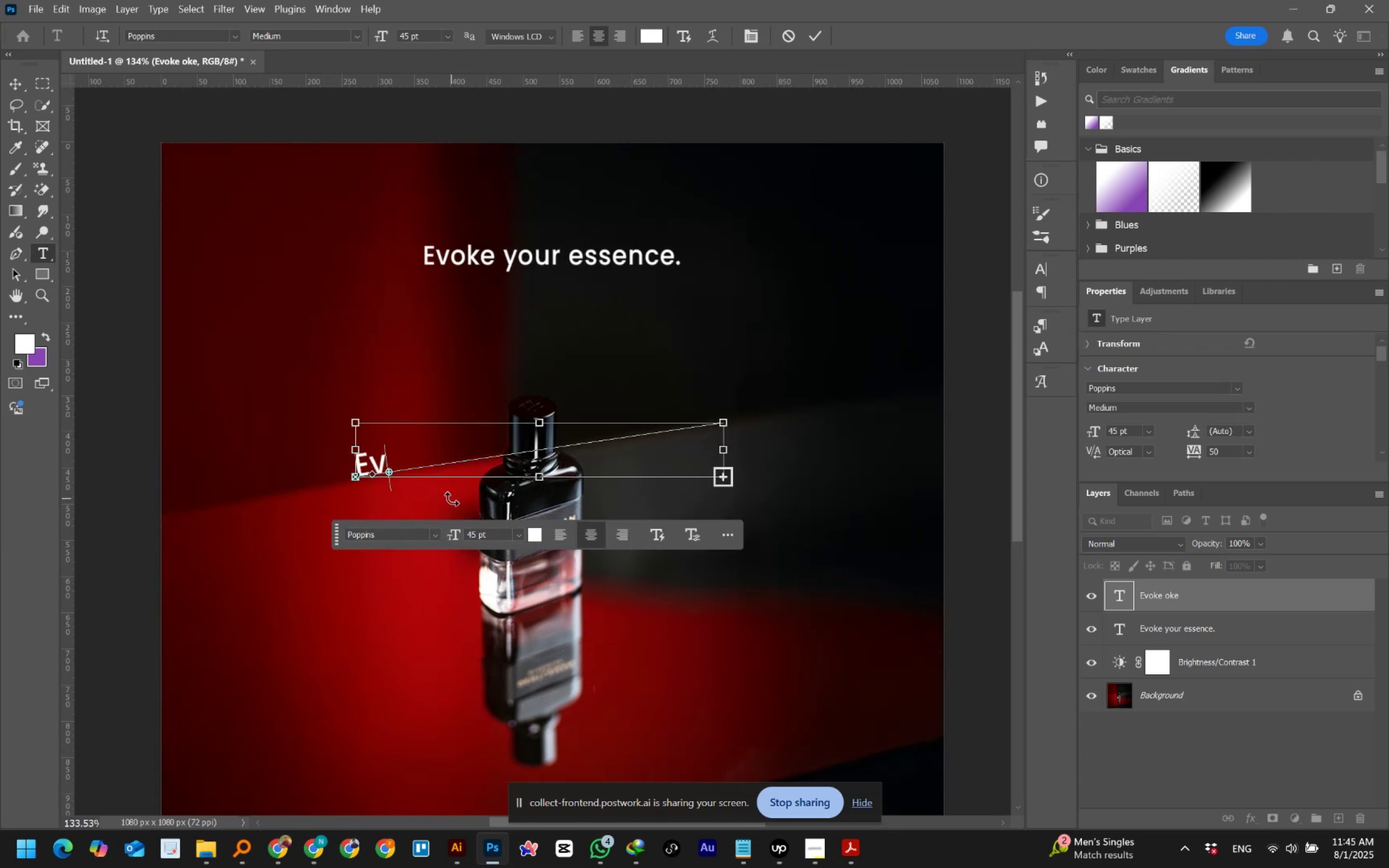 
key(Control+Z)
 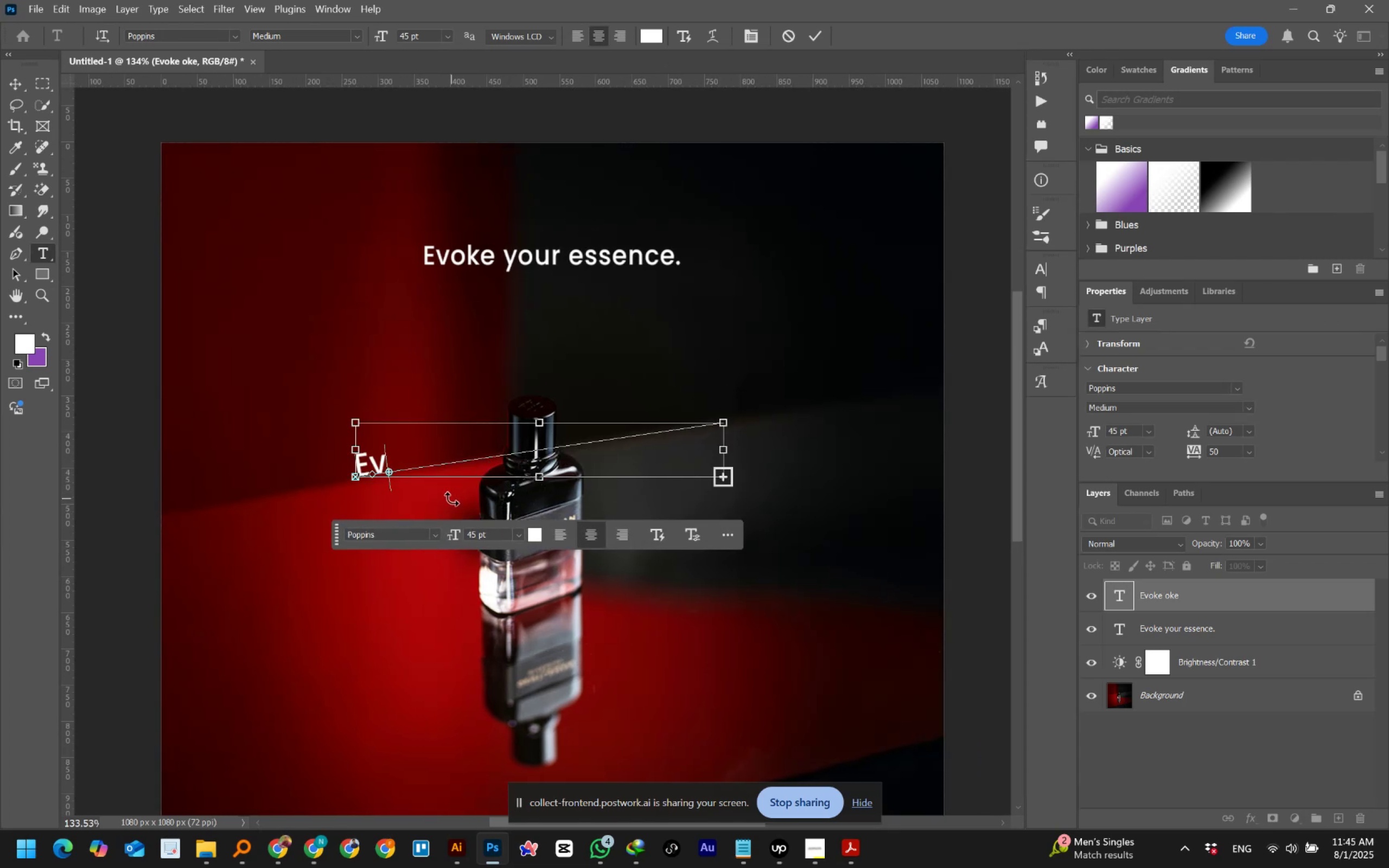 
key(Control+Z)
 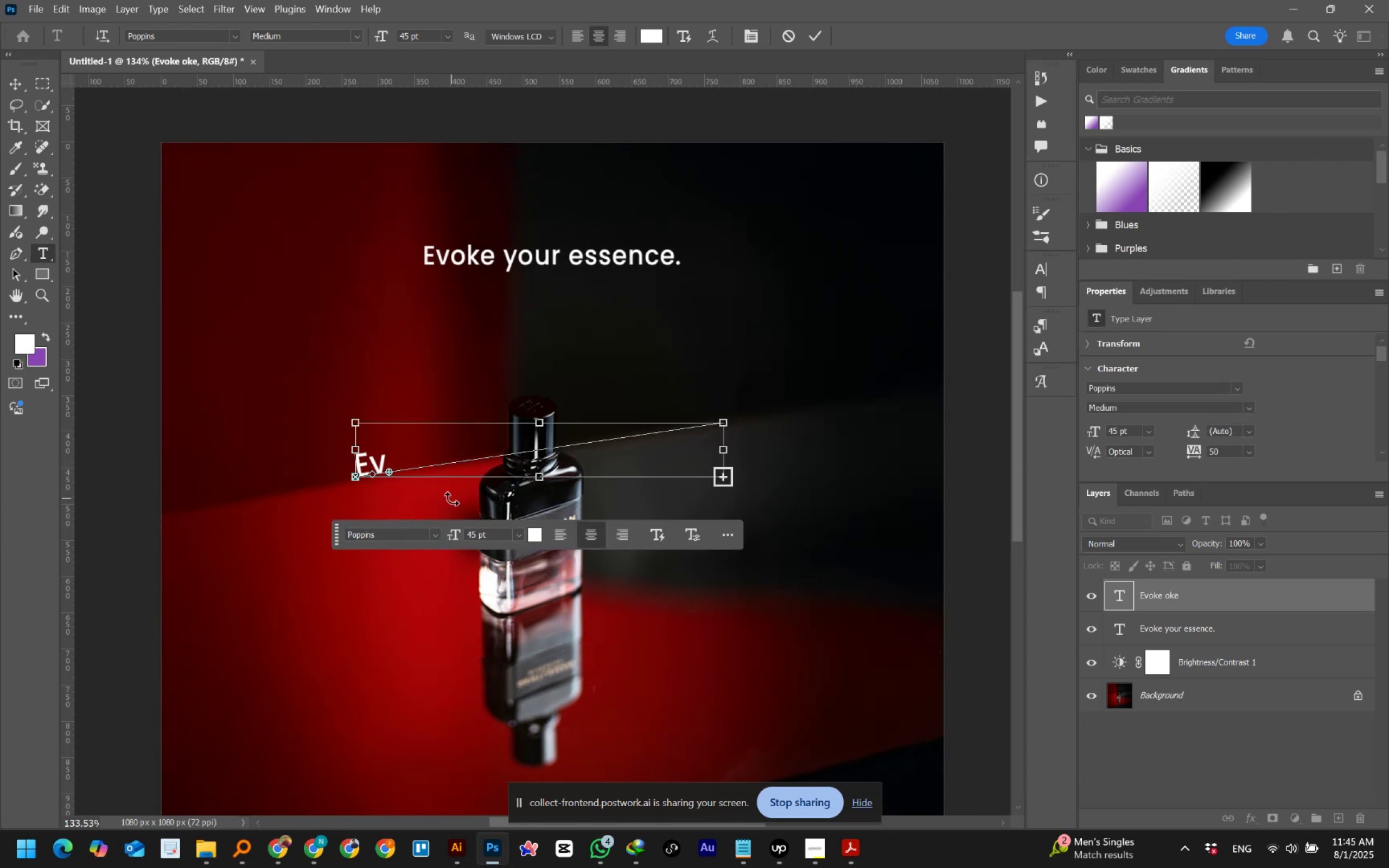 
key(Control+Z)
 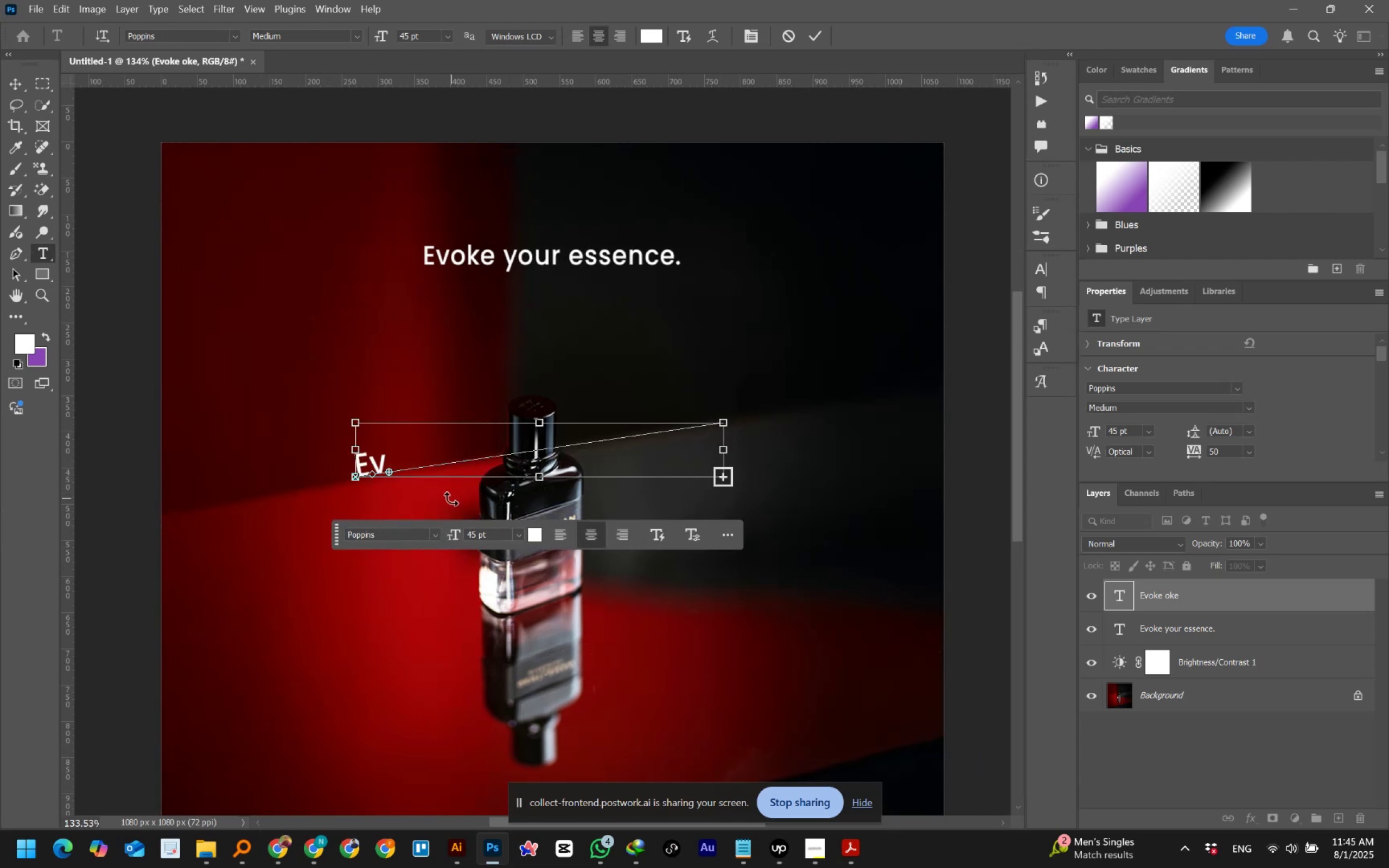 
key(Control+Z)
 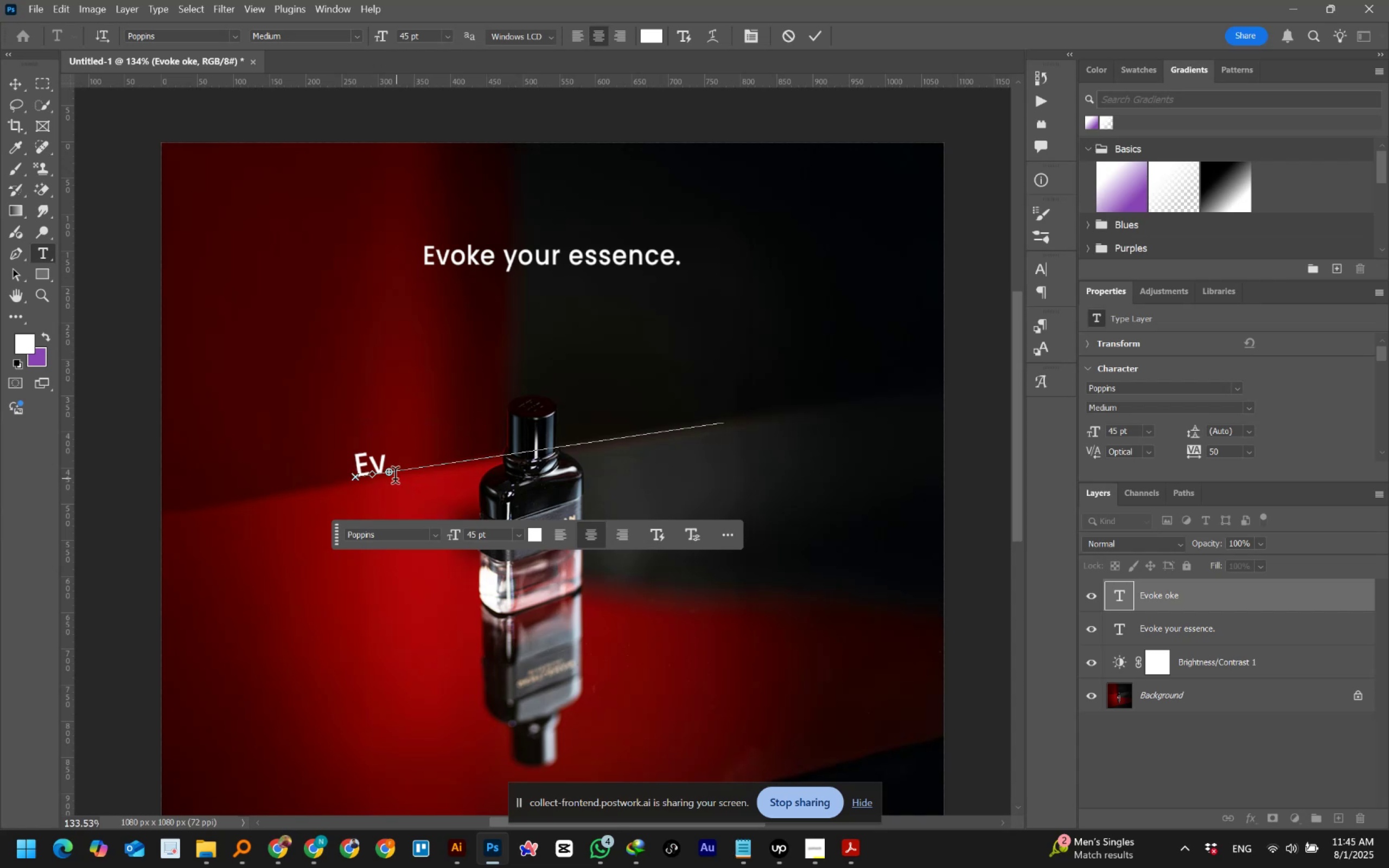 
hold_key(key=ControlLeft, duration=1.53)
 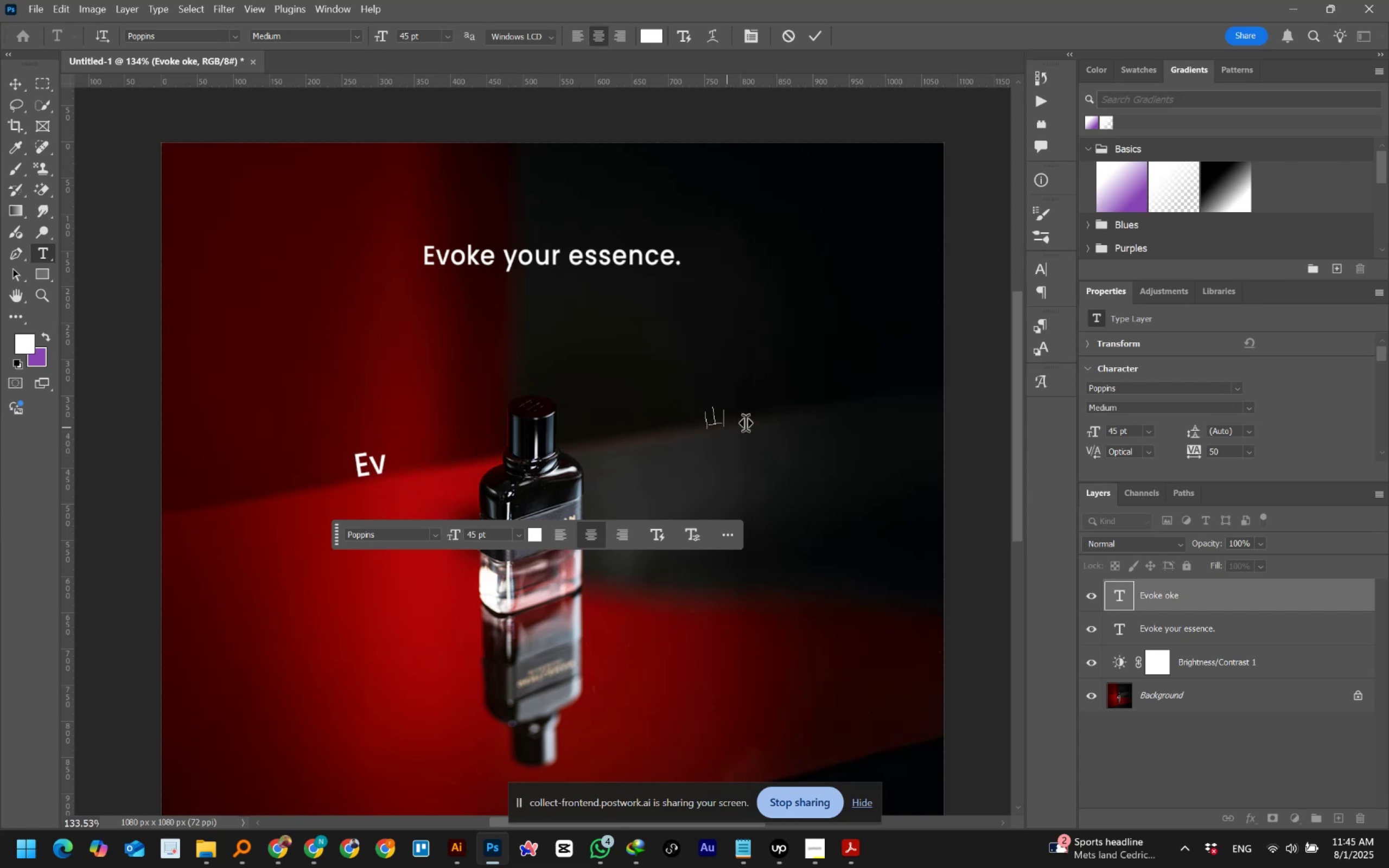 
hold_key(key=ControlLeft, duration=1.51)
 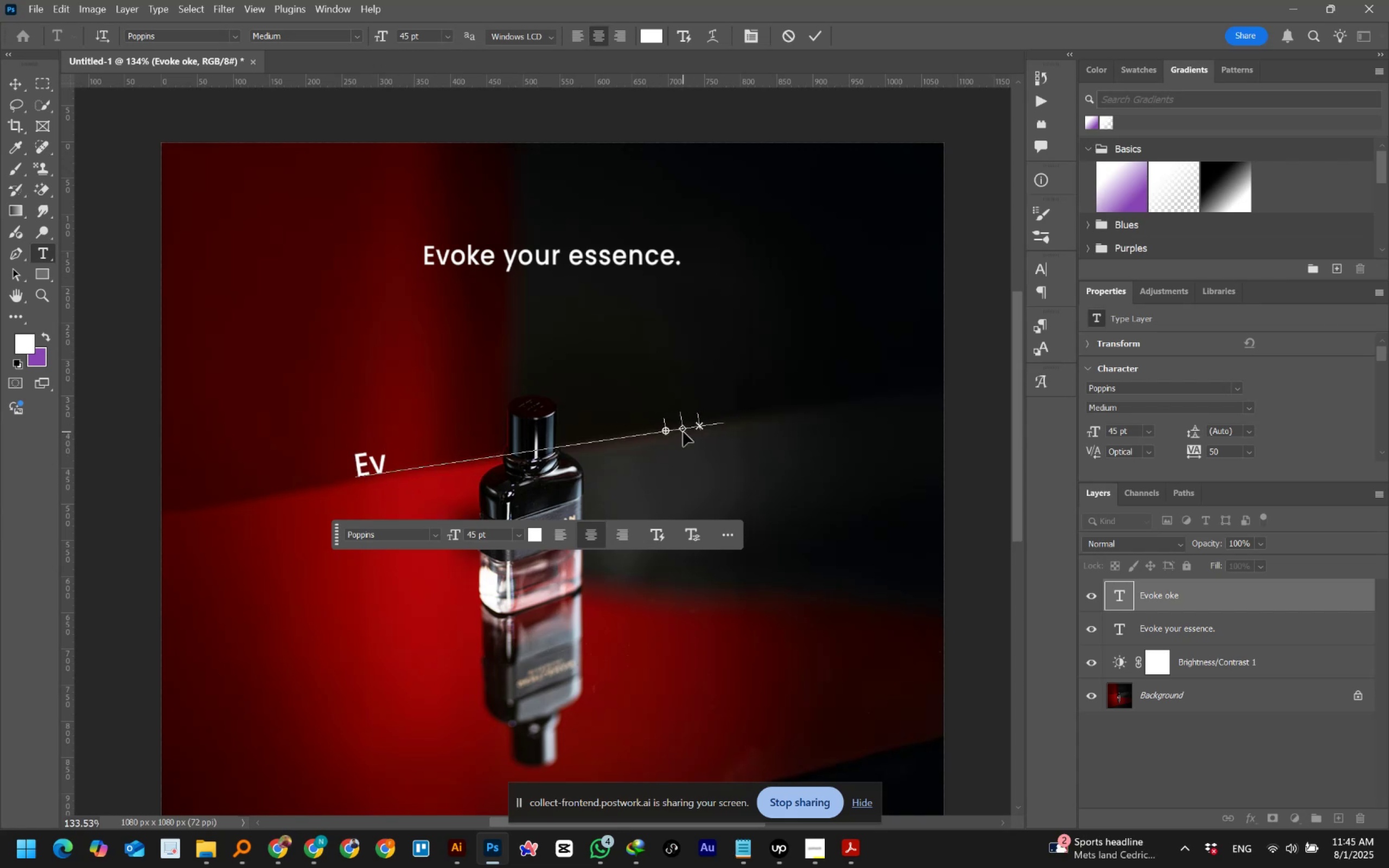 
hold_key(key=ControlLeft, duration=0.63)
 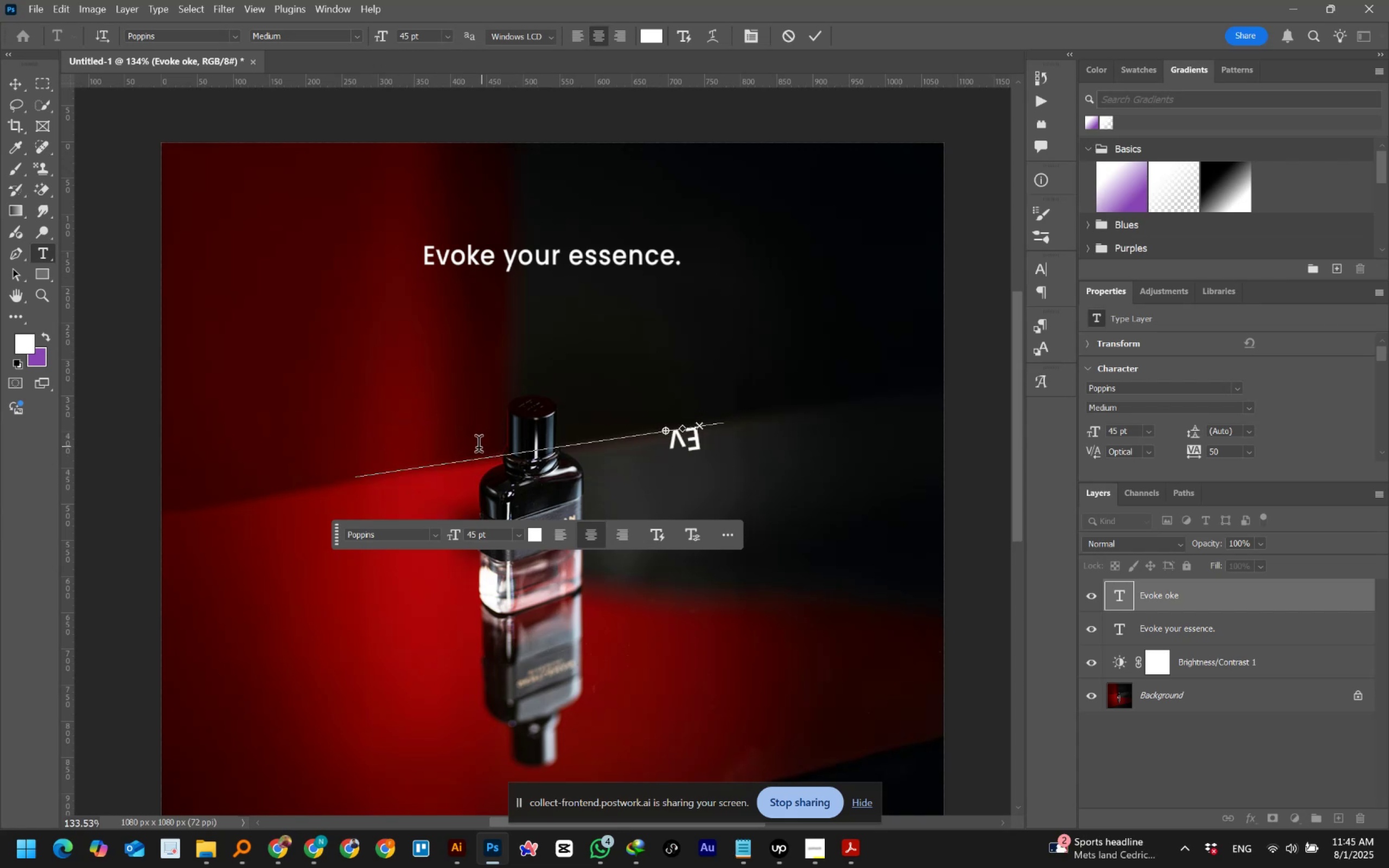 
key(Control+Z)
 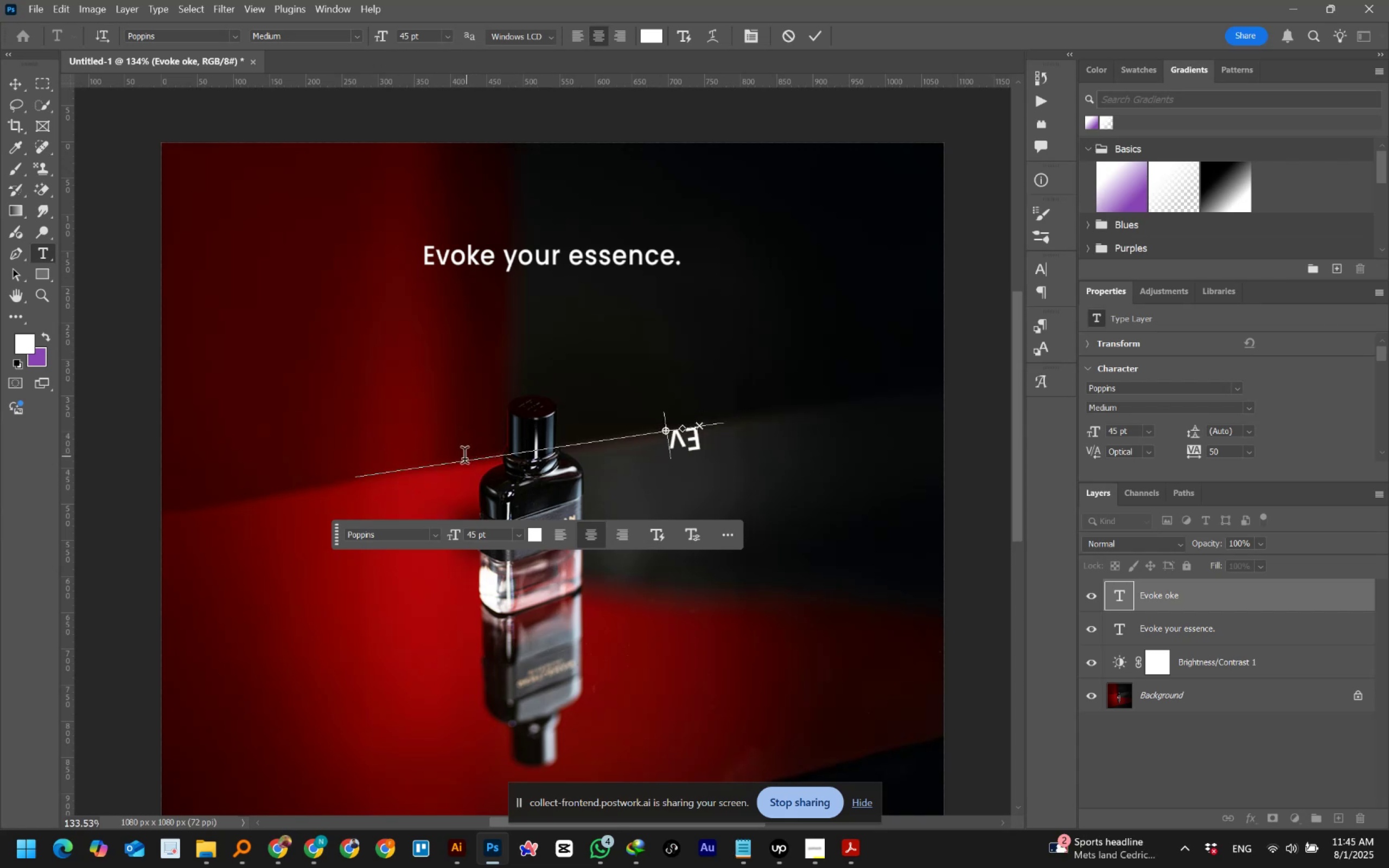 
key(Control+Z)
 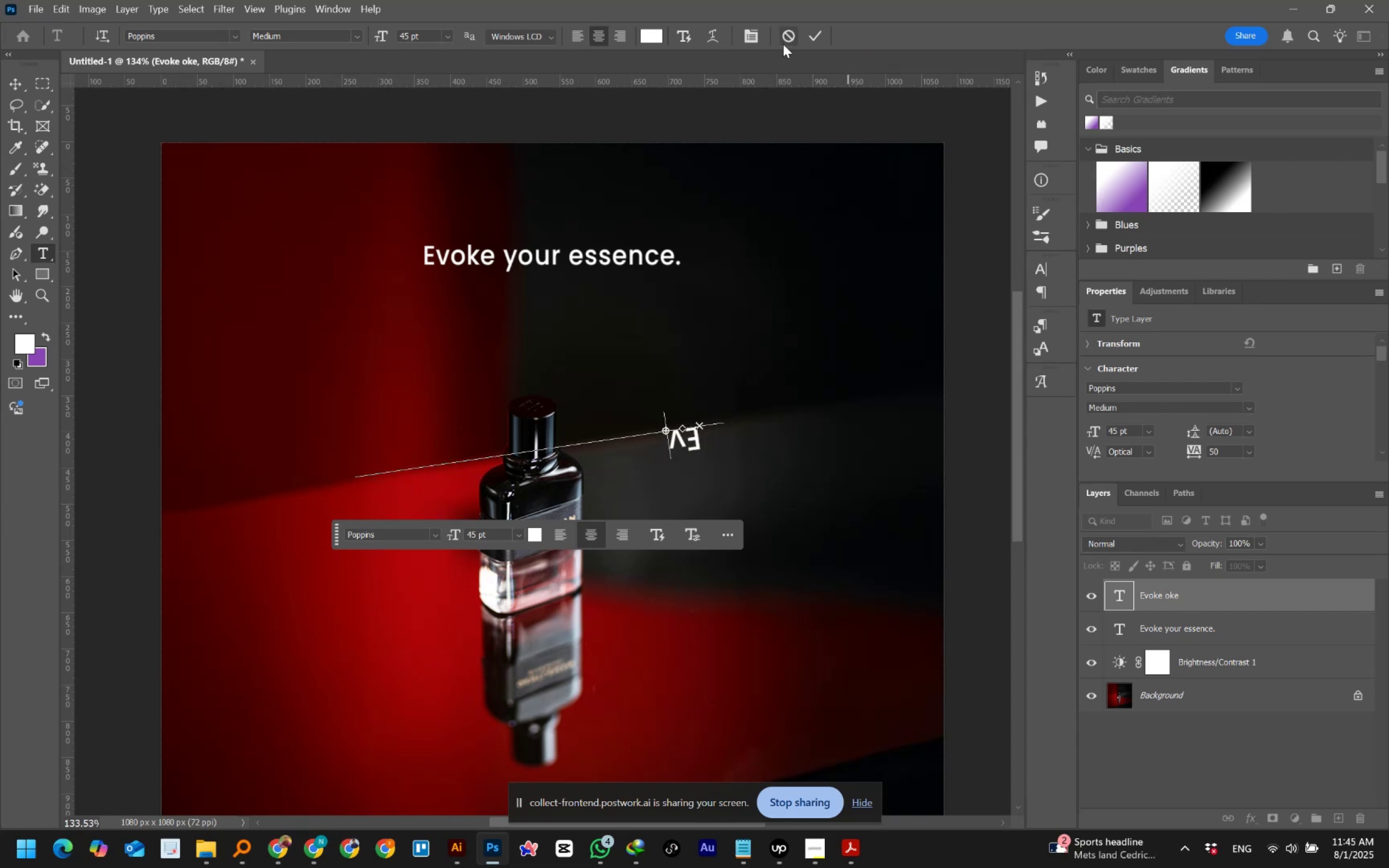 
left_click([782, 43])
 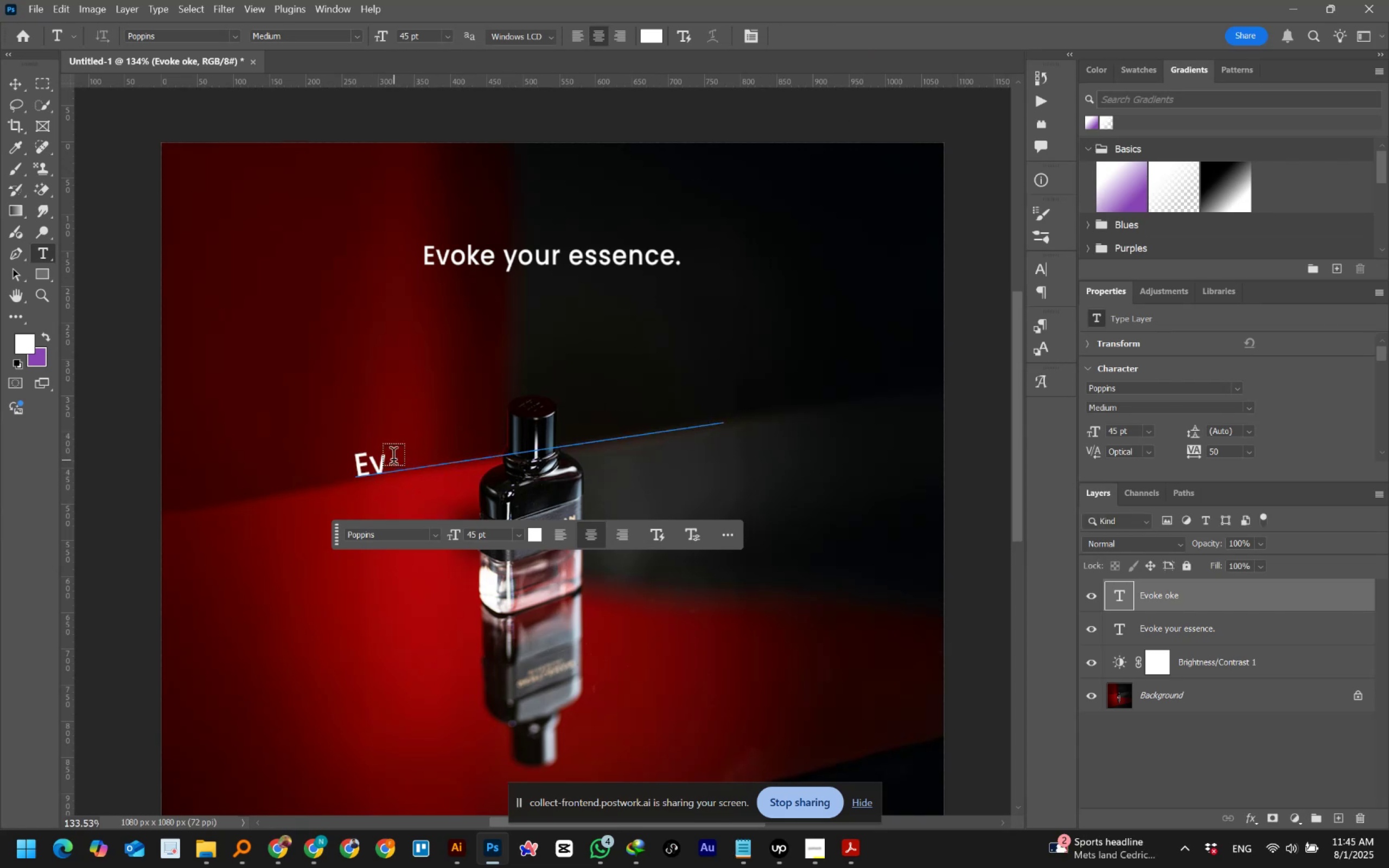 
left_click([366, 465])
 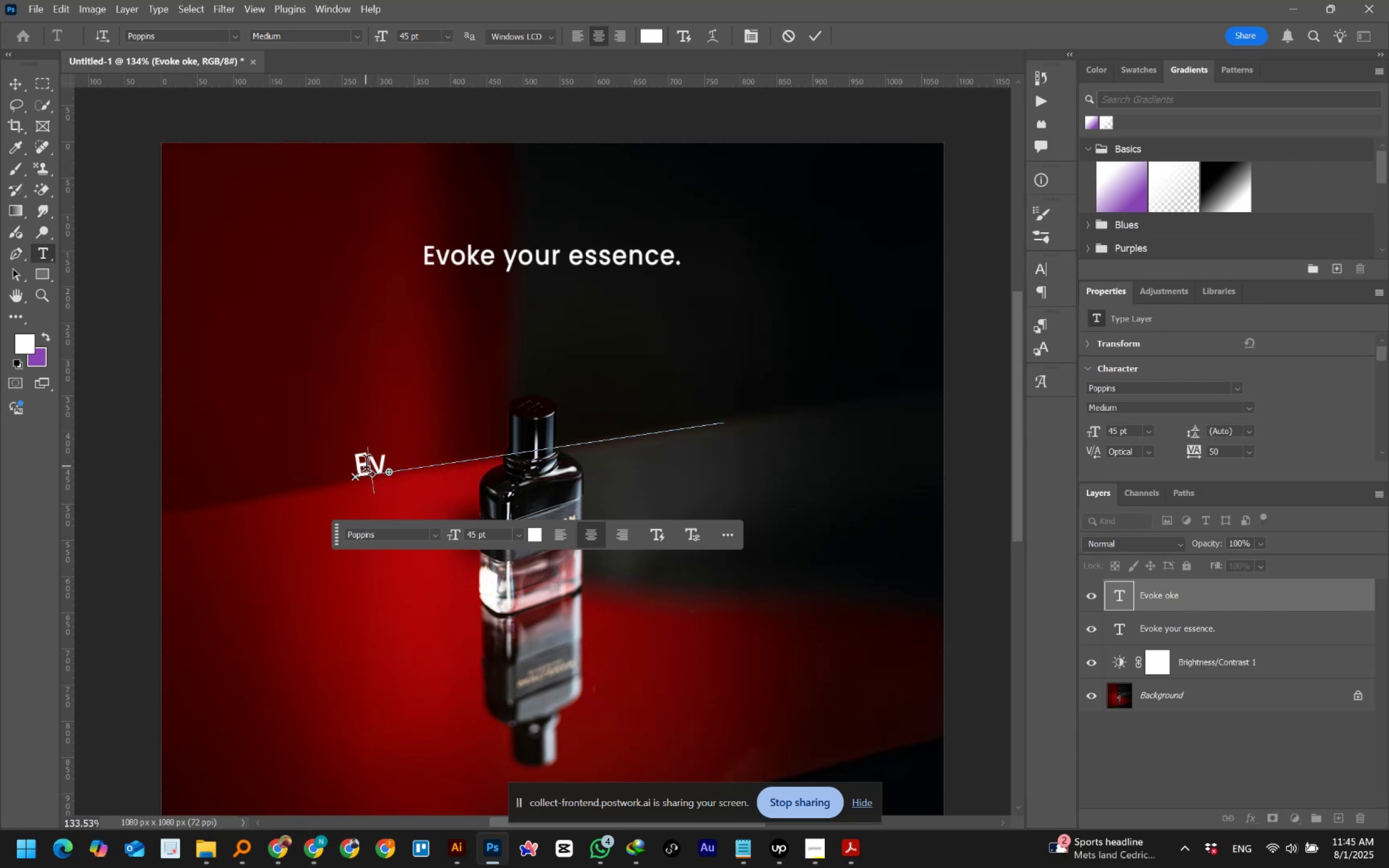 
hold_key(key=ControlLeft, duration=1.53)
 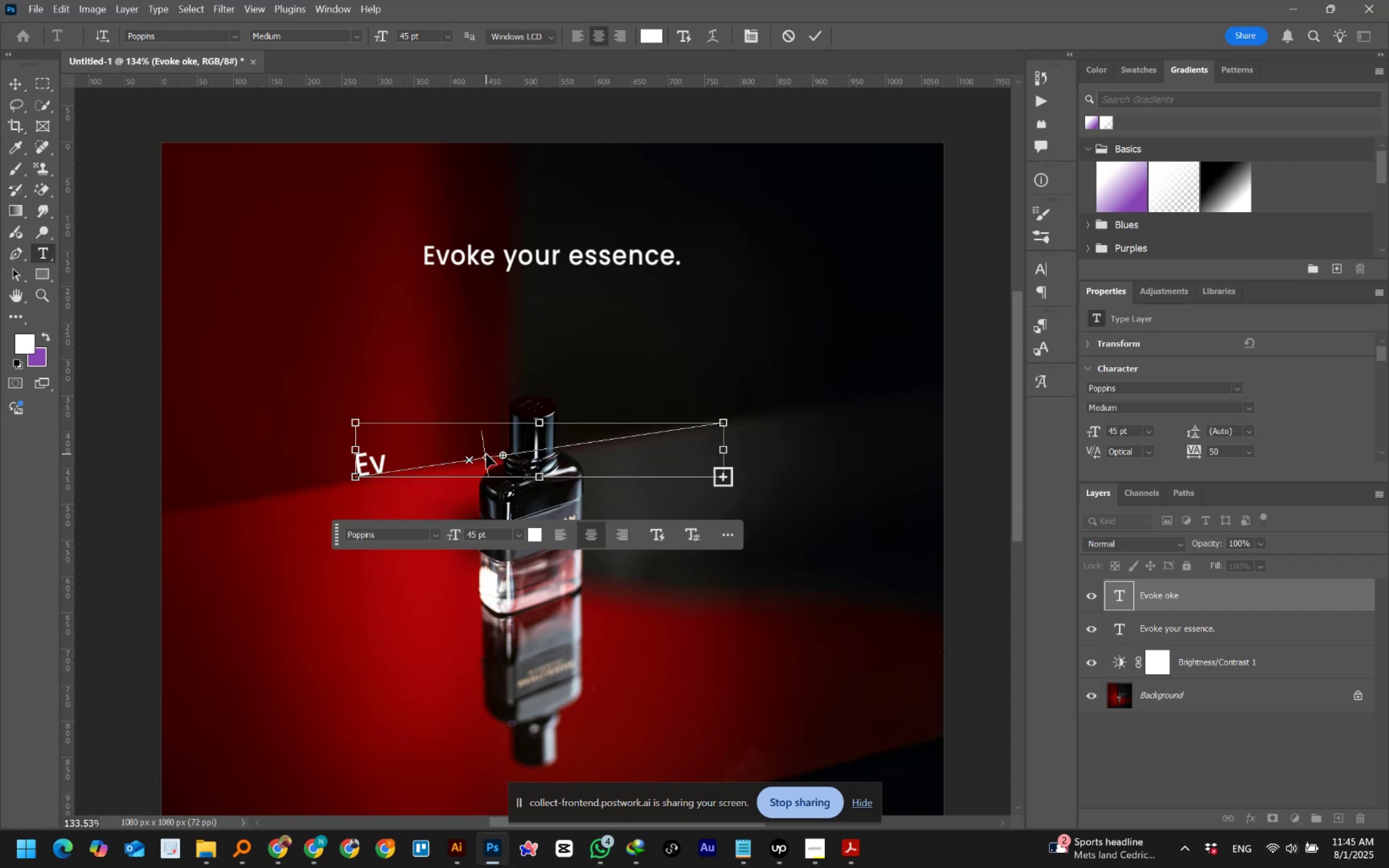 
hold_key(key=ControlLeft, duration=0.39)
 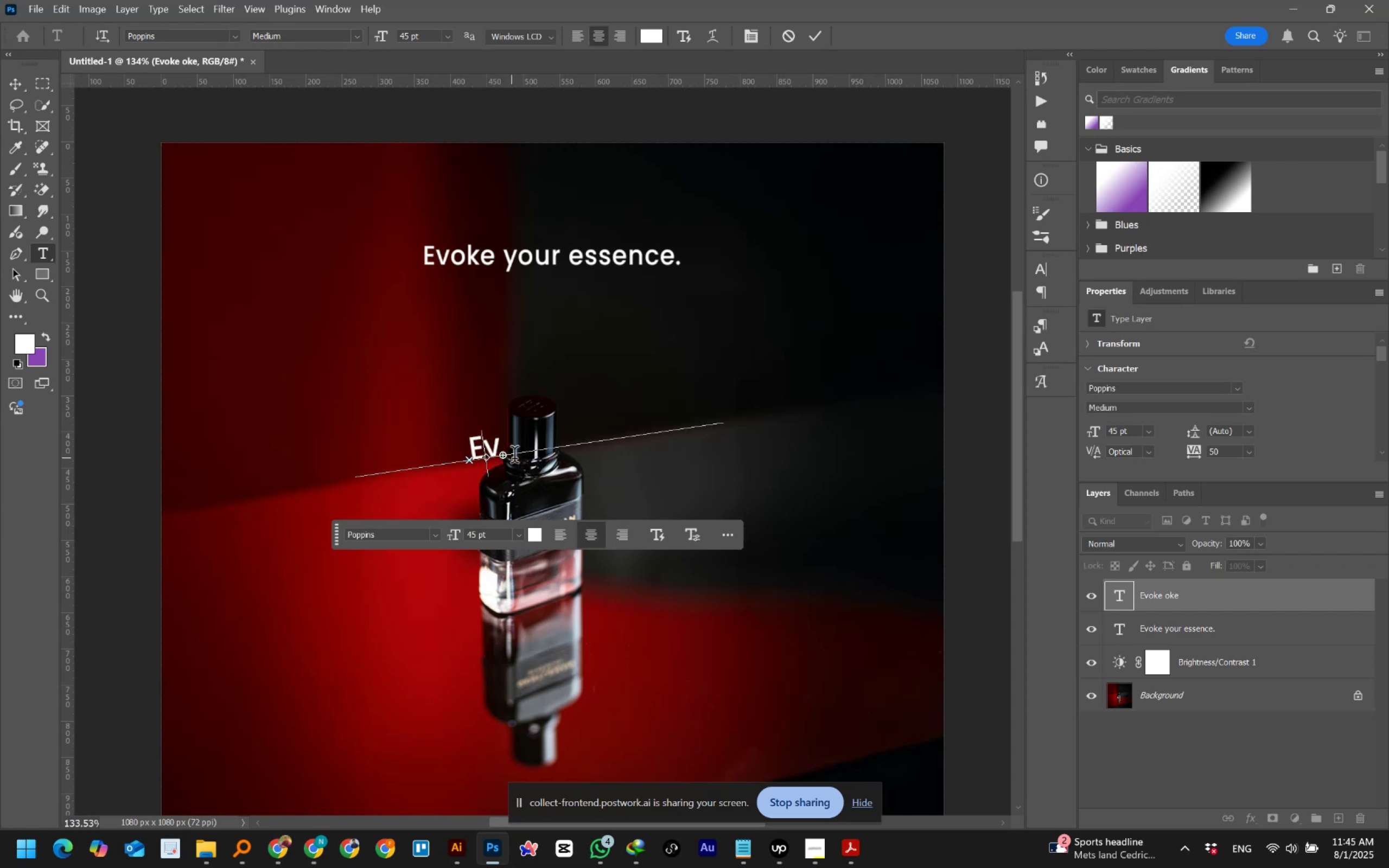 
hold_key(key=ControlLeft, duration=1.04)
 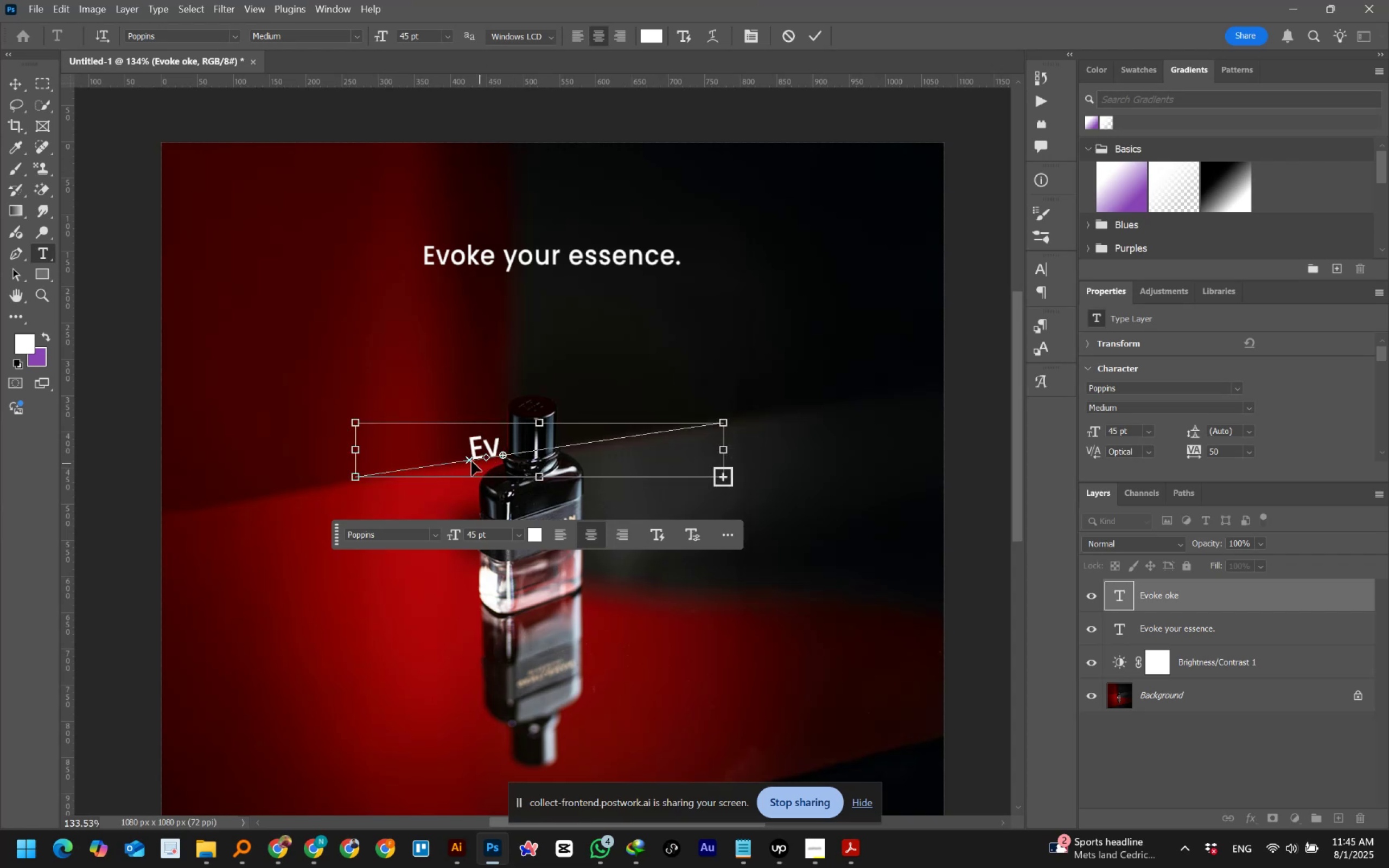 
hold_key(key=ControlLeft, duration=1.52)
 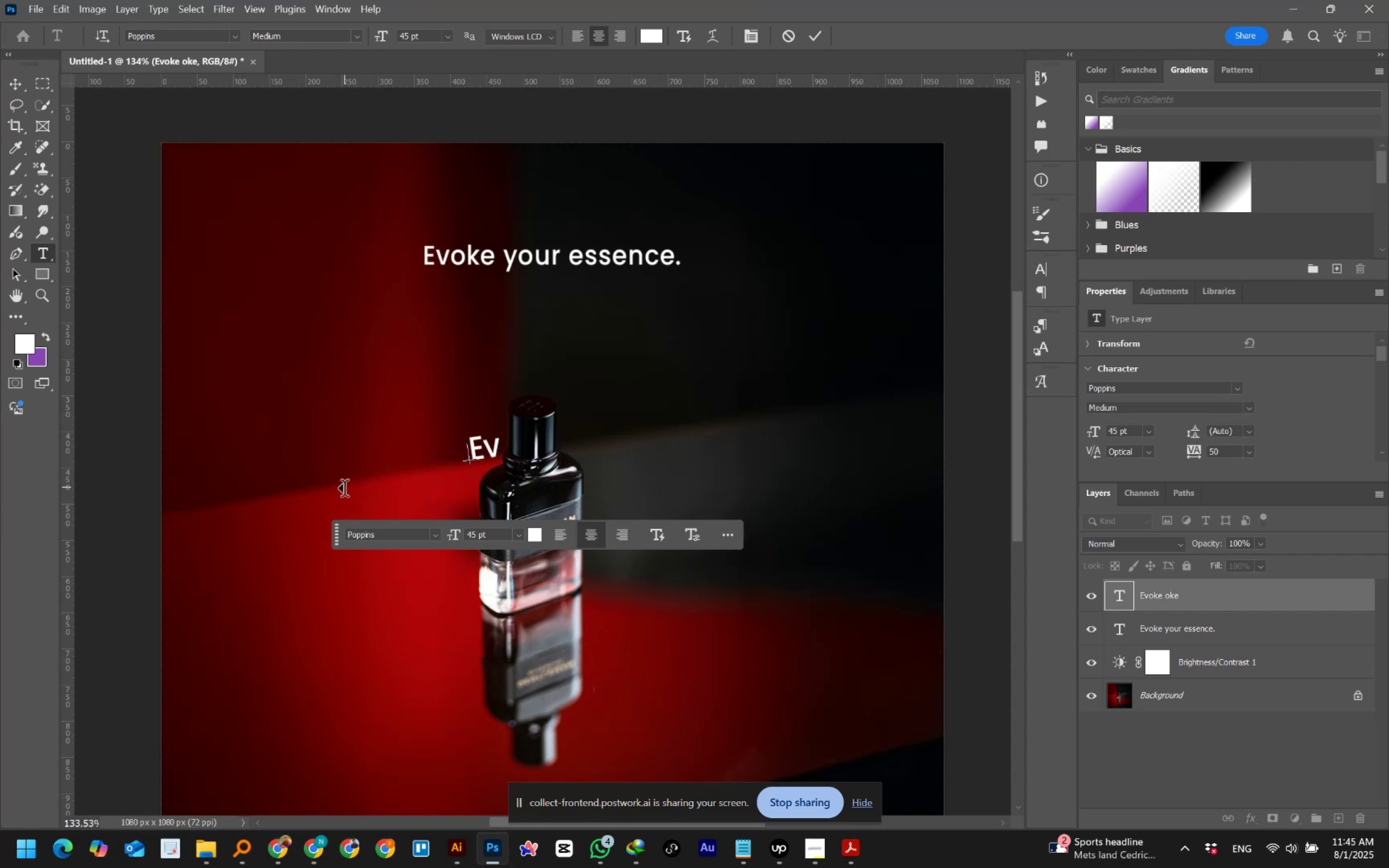 
hold_key(key=ControlLeft, duration=0.65)
 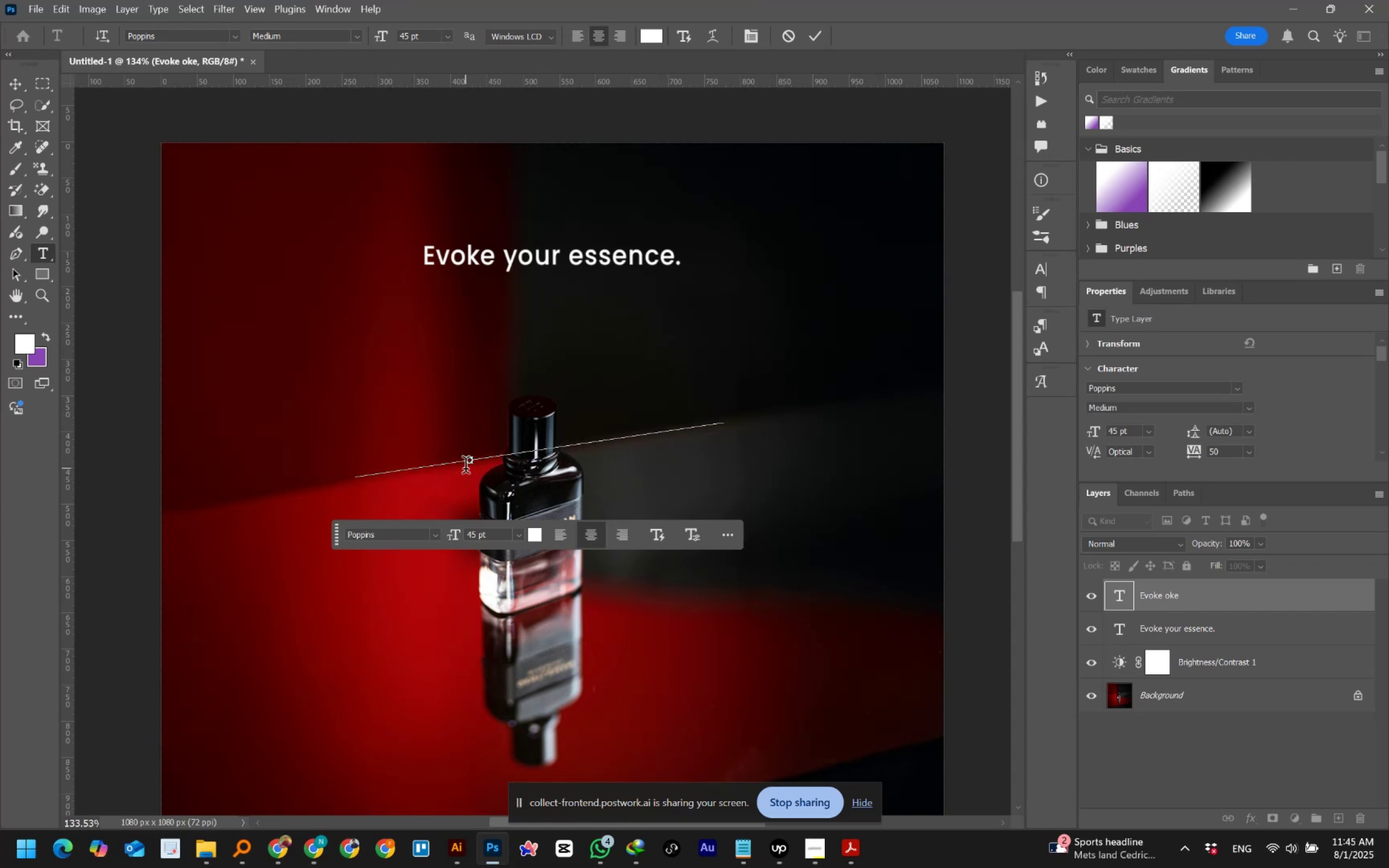 
hold_key(key=ControlLeft, duration=1.53)
 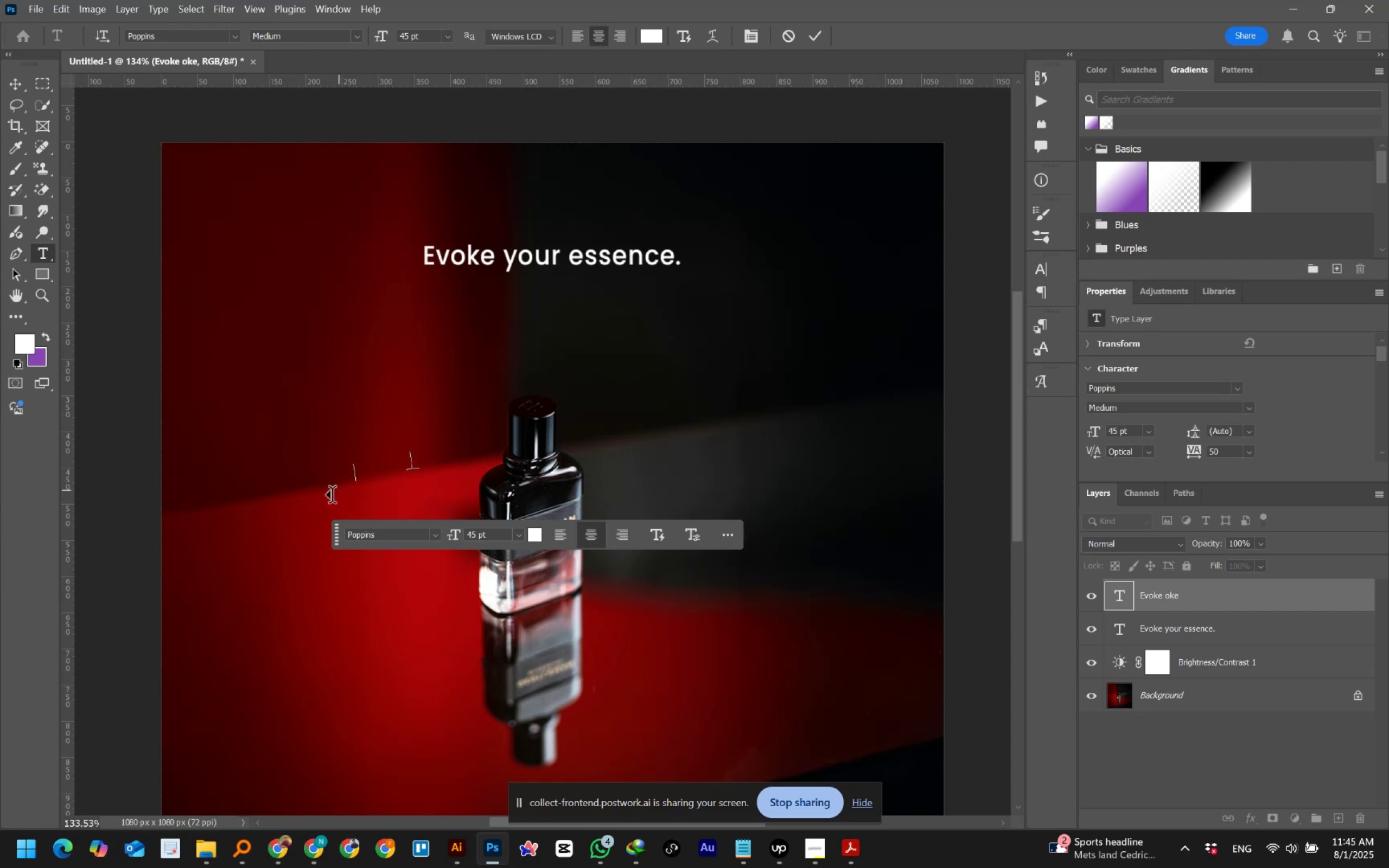 
hold_key(key=ControlLeft, duration=1.52)
 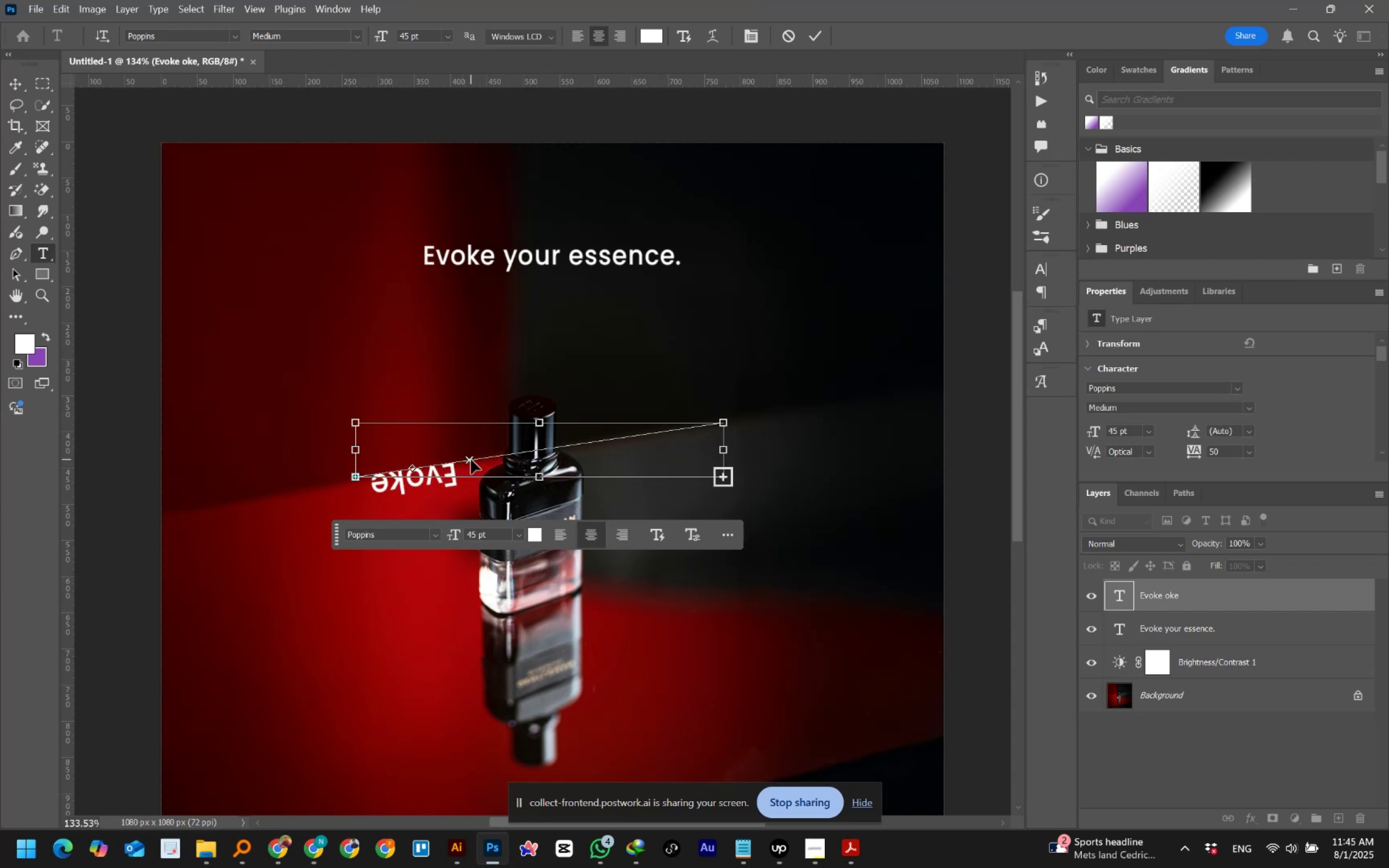 
hold_key(key=ControlLeft, duration=1.51)
 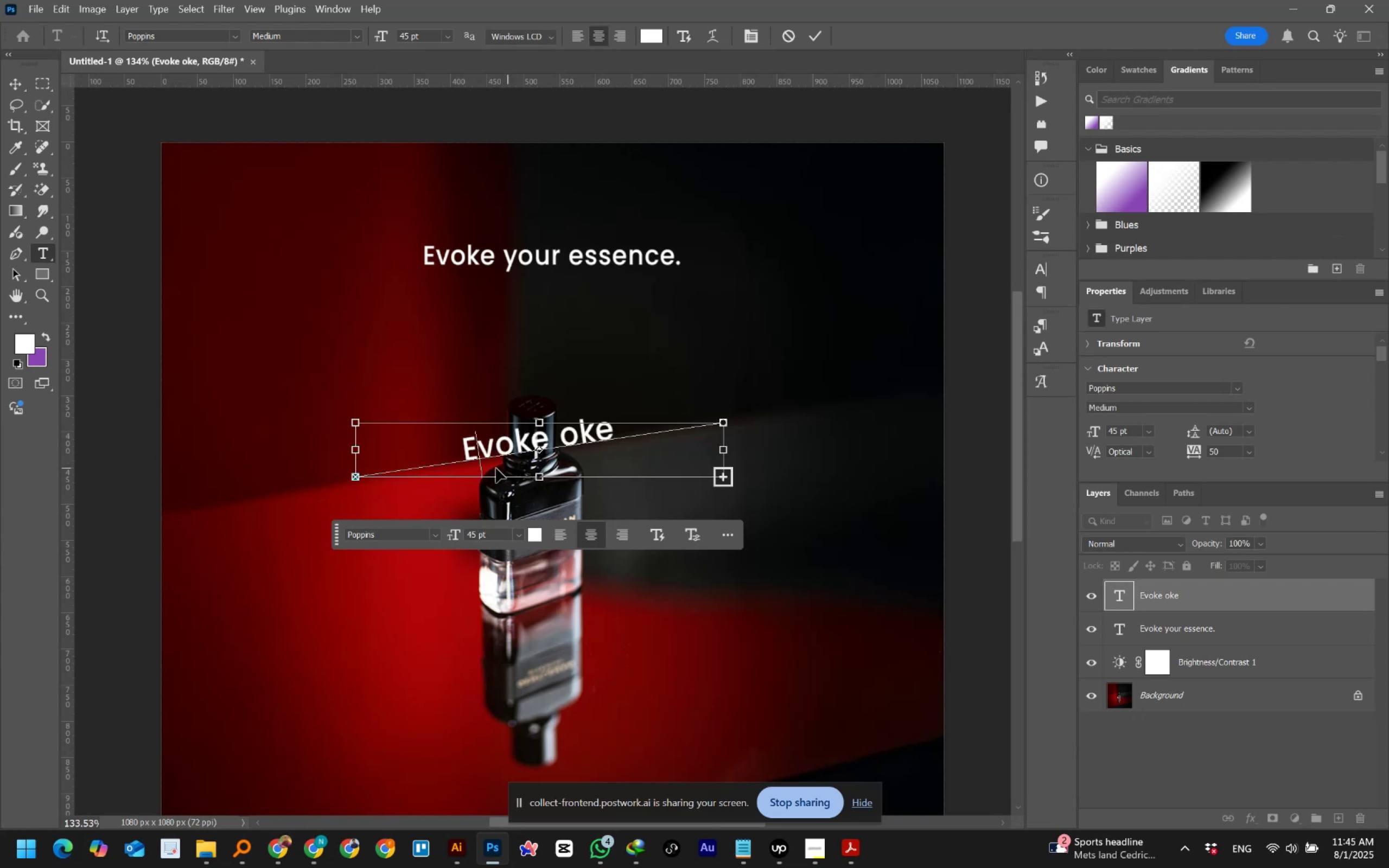 
hold_key(key=ControlLeft, duration=1.23)
 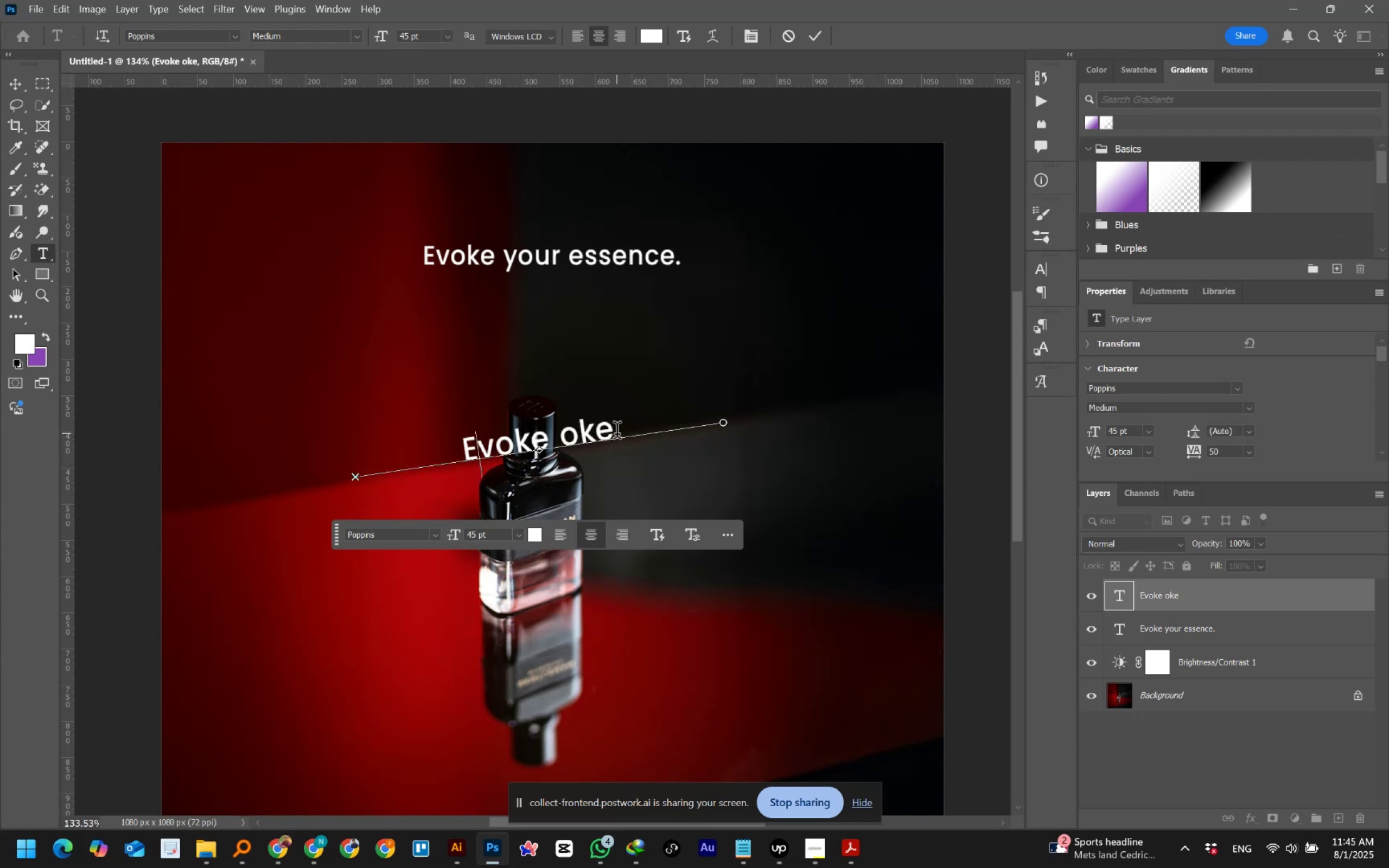 
left_click([614, 432])
 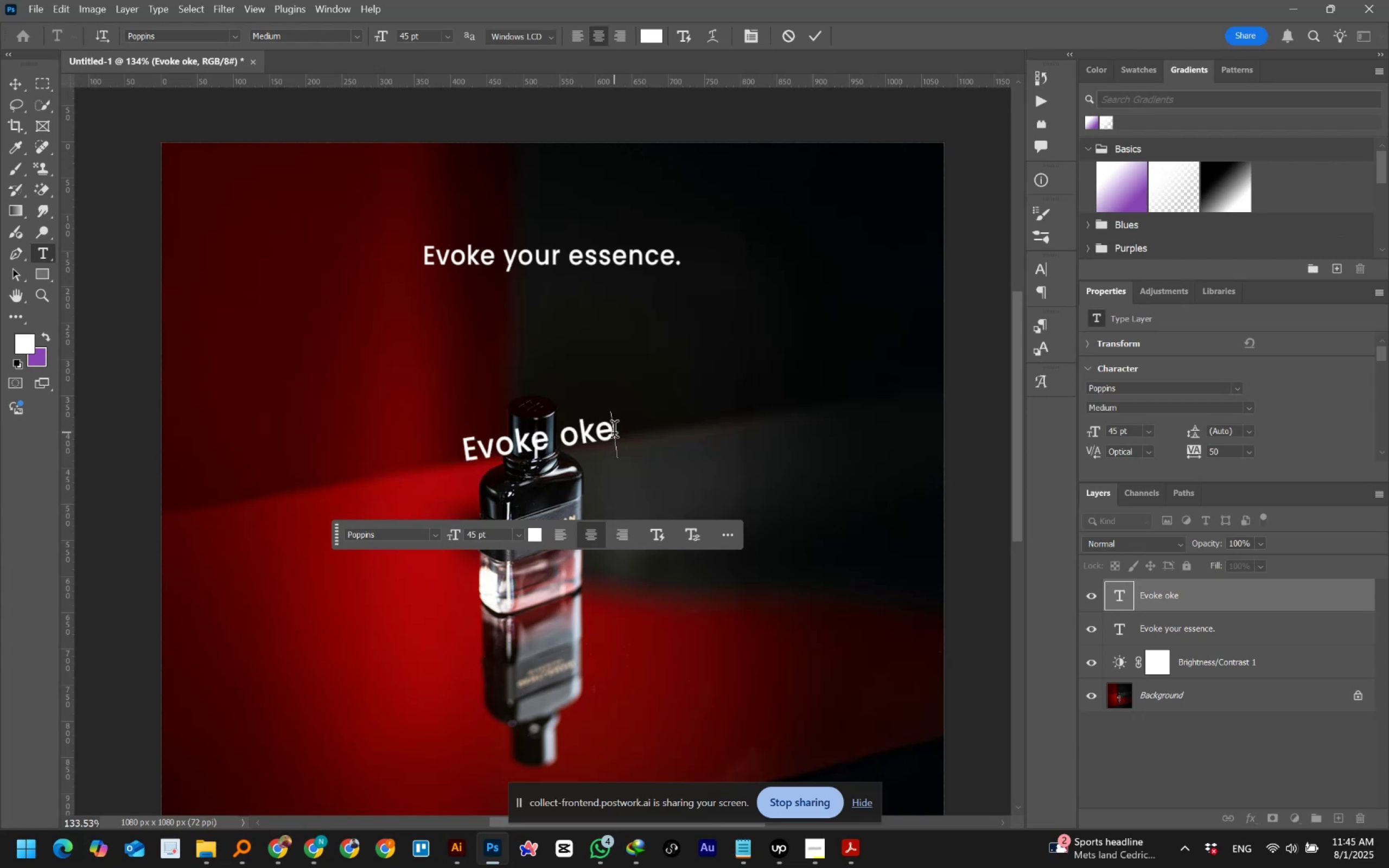 
key(Control+A)
 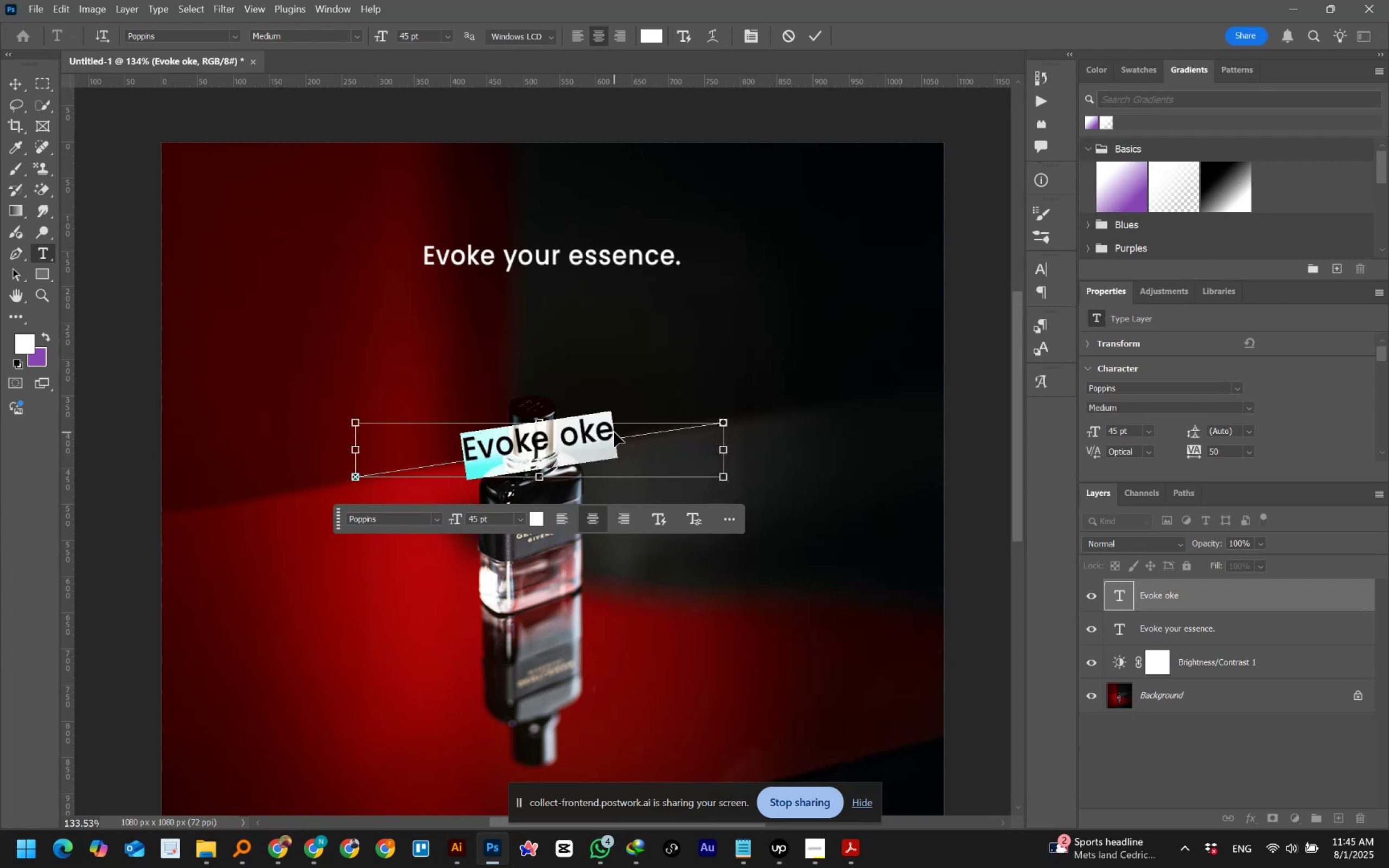 
type(Evoke your essence)
 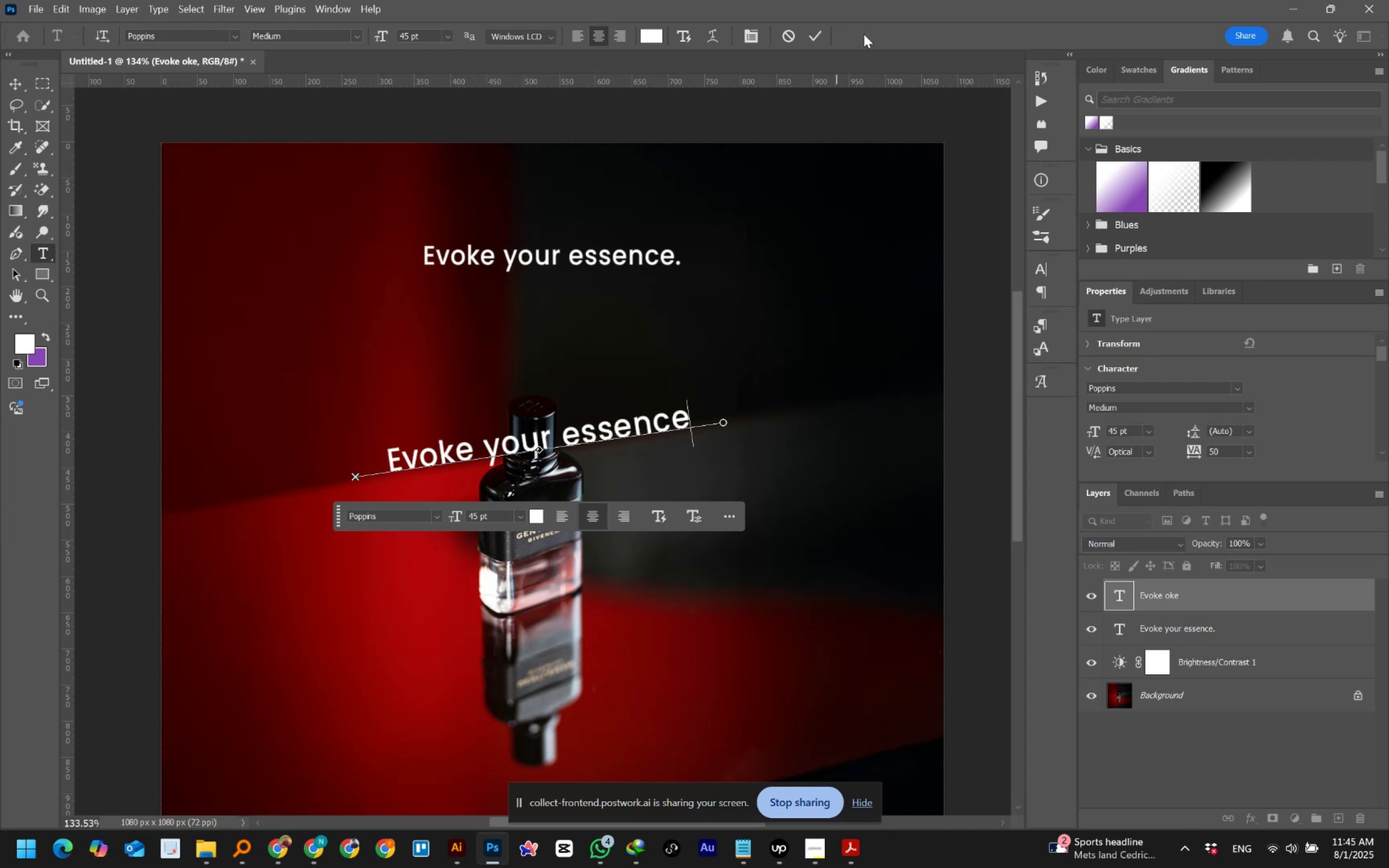 
left_click([815, 32])
 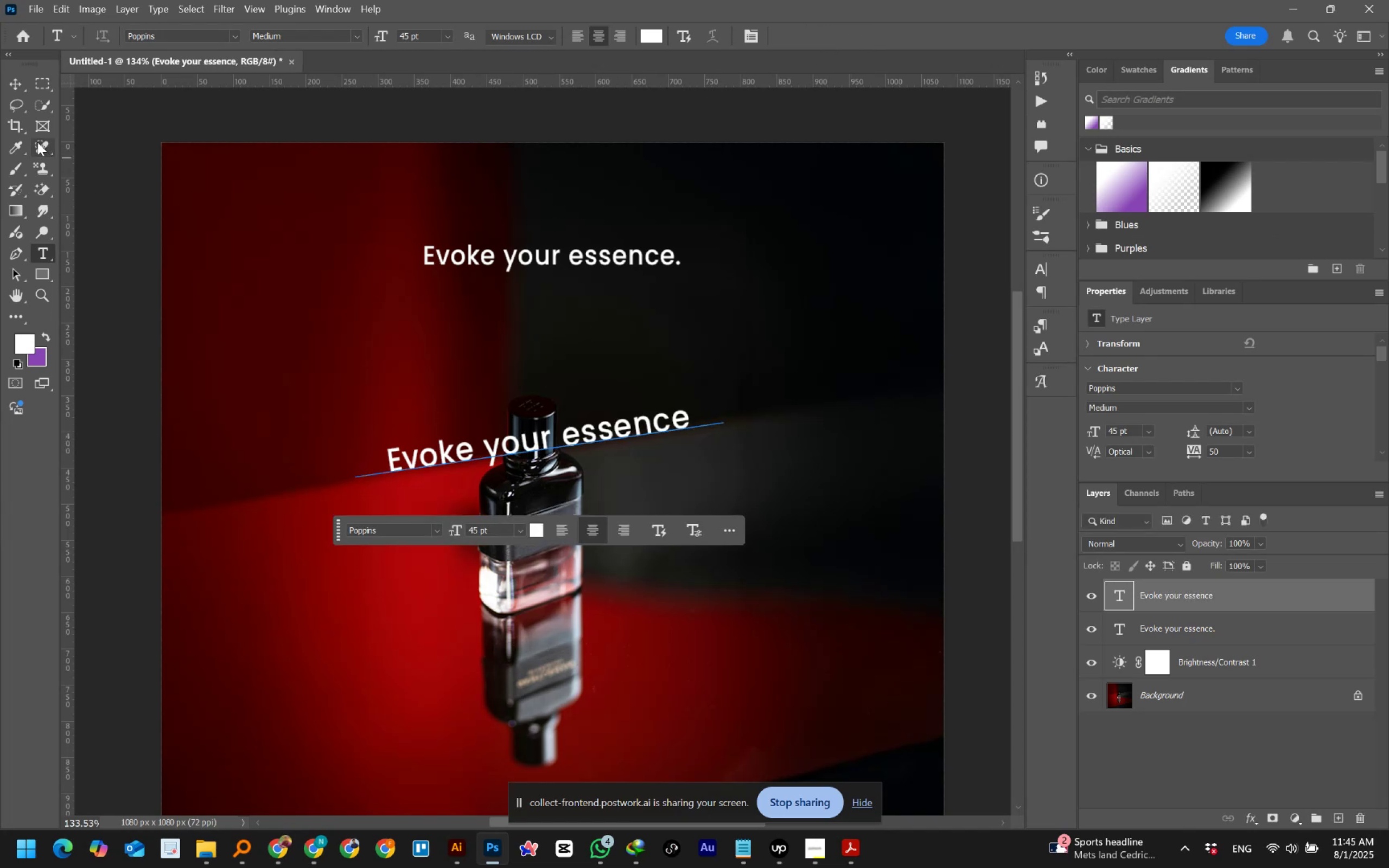 
left_click([8, 75])
 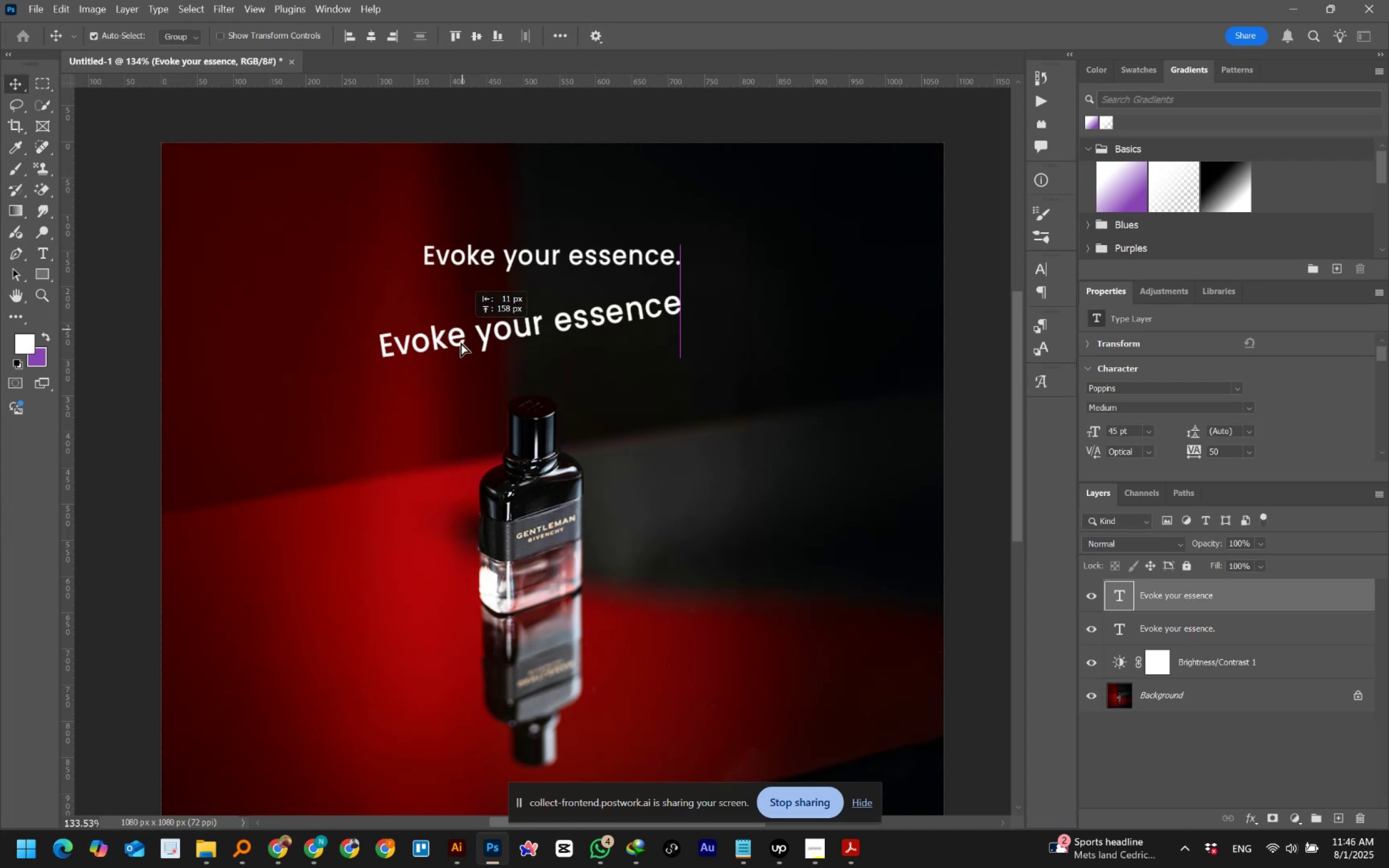 
wait(8.17)
 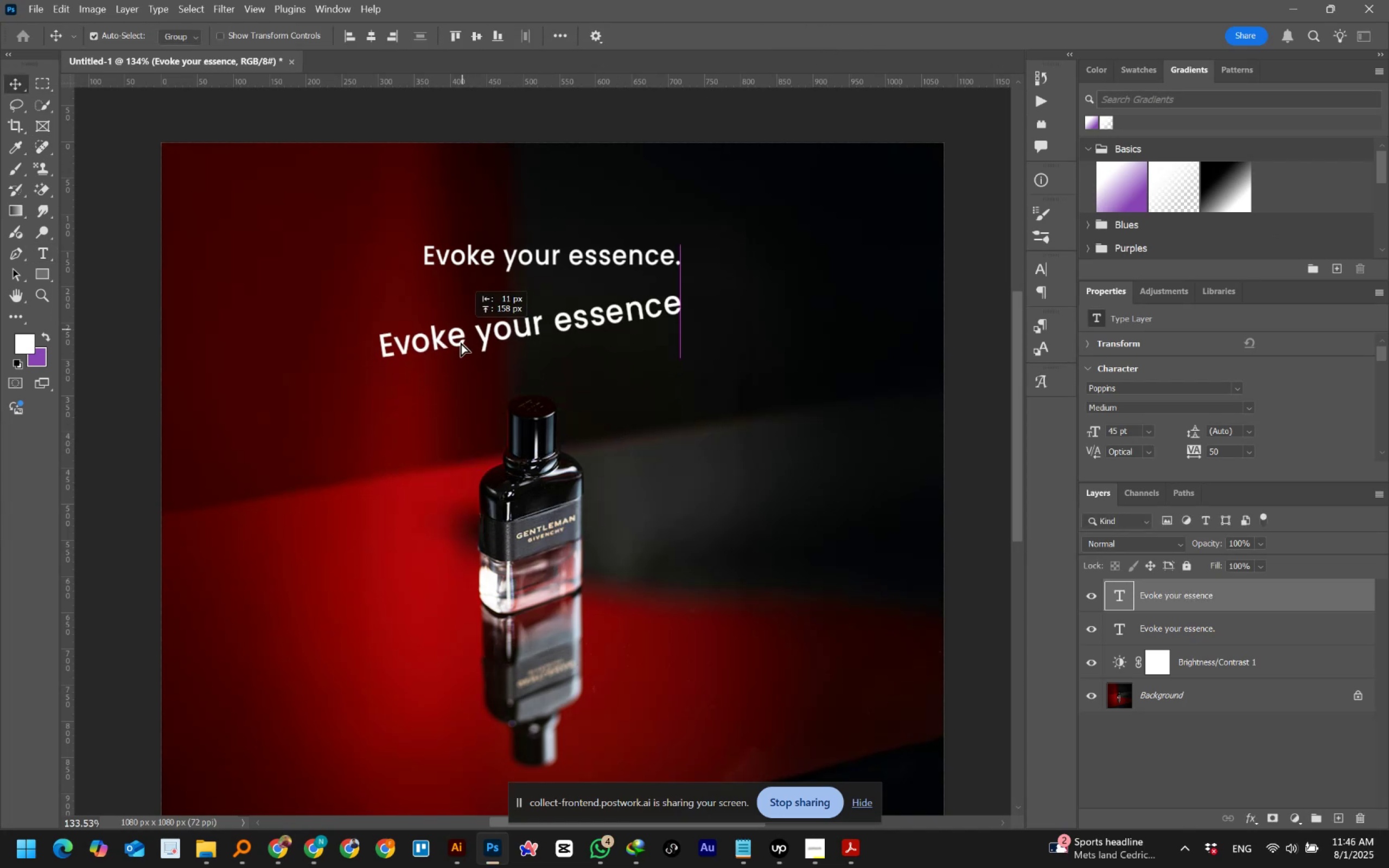 
left_click([677, 448])
 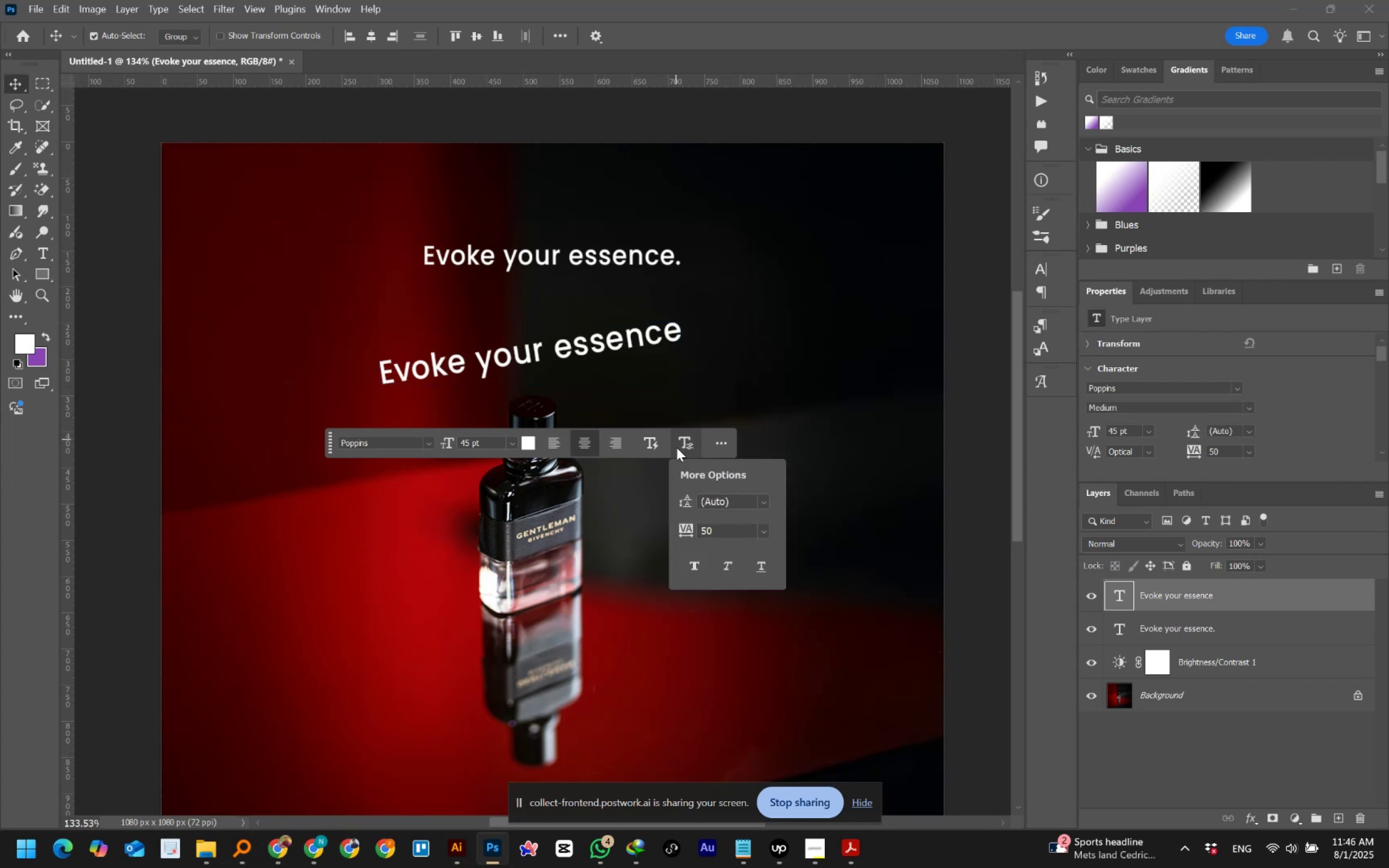 
left_click([677, 448])
 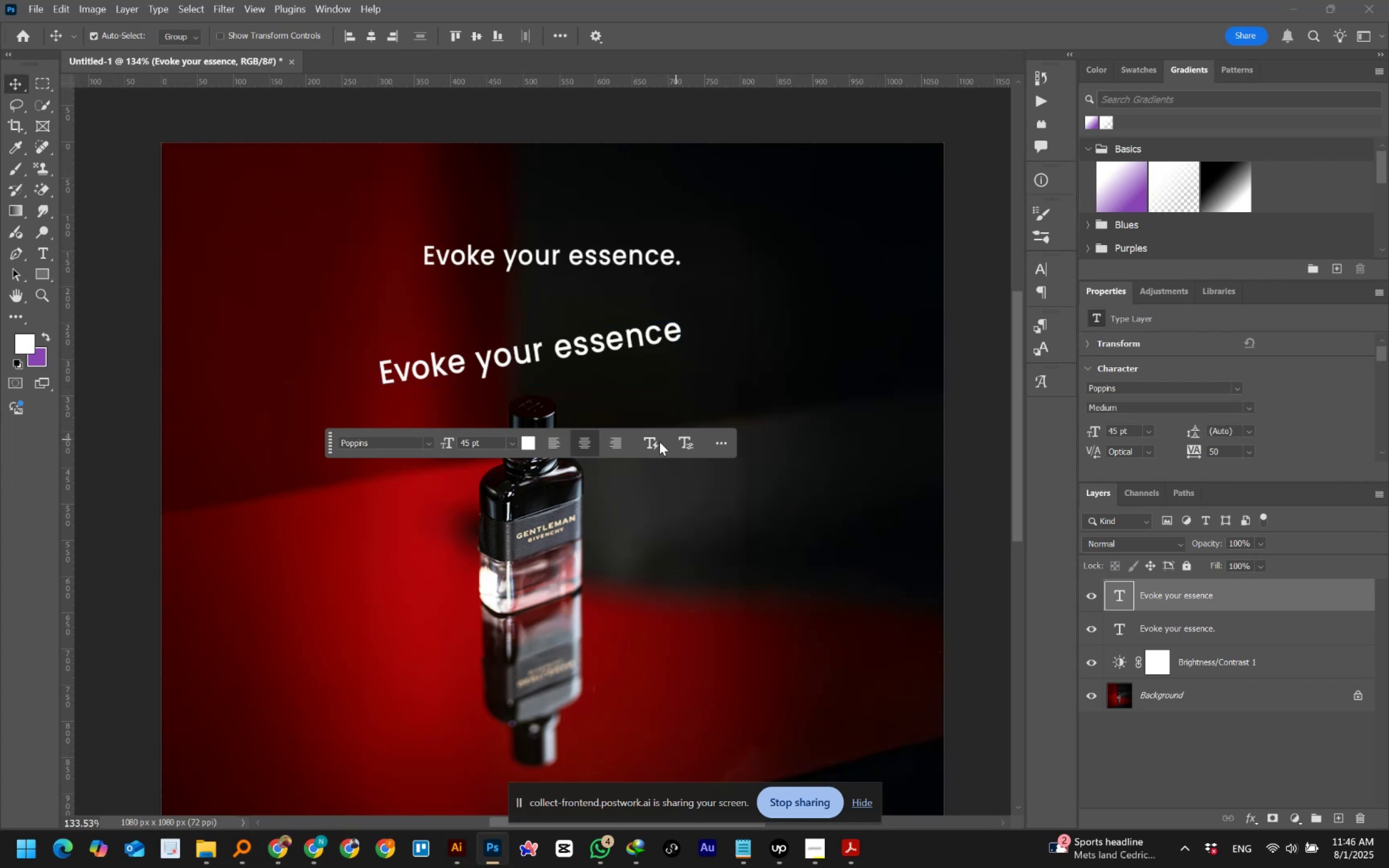 
left_click([652, 444])
 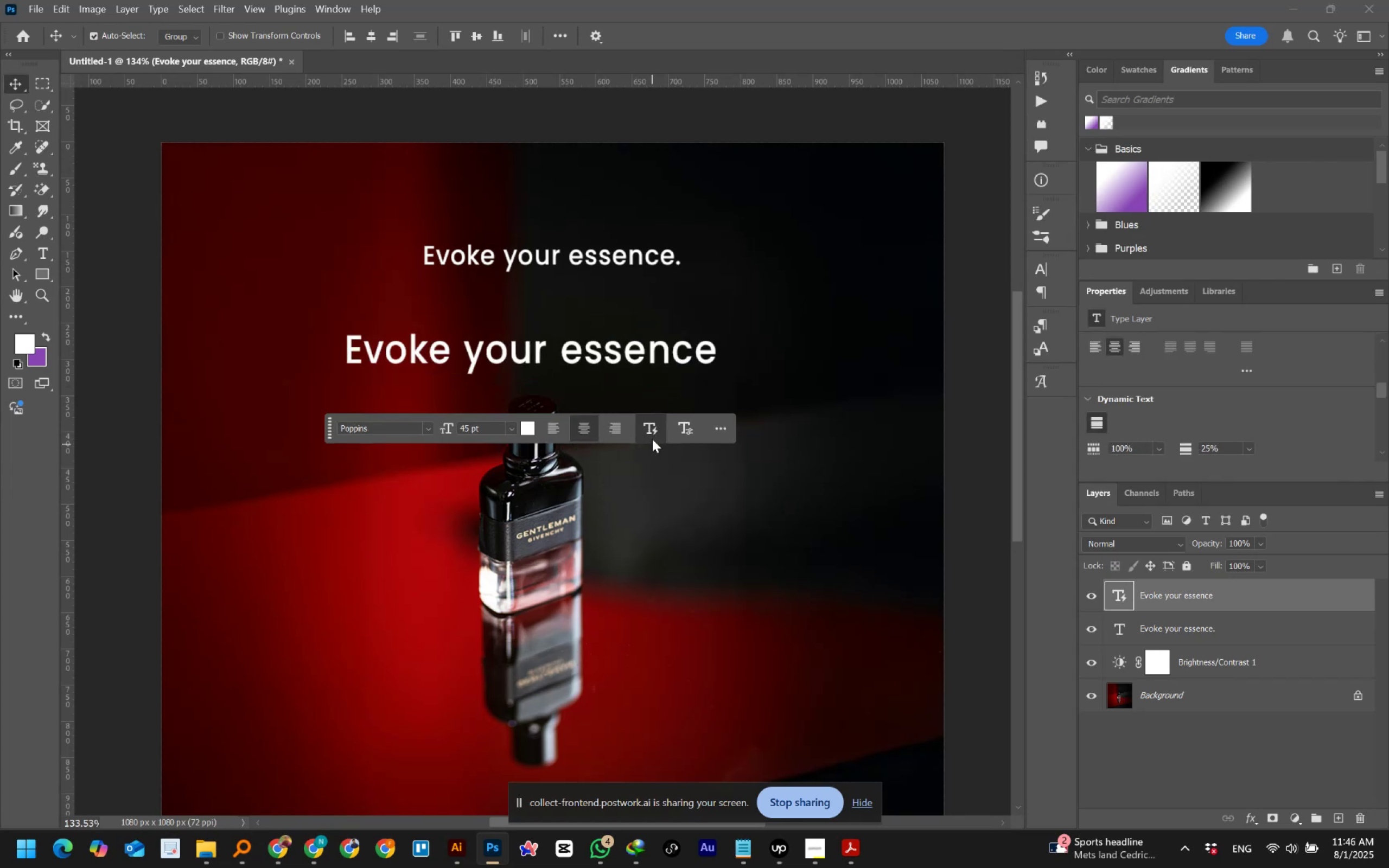 
left_click([652, 434])
 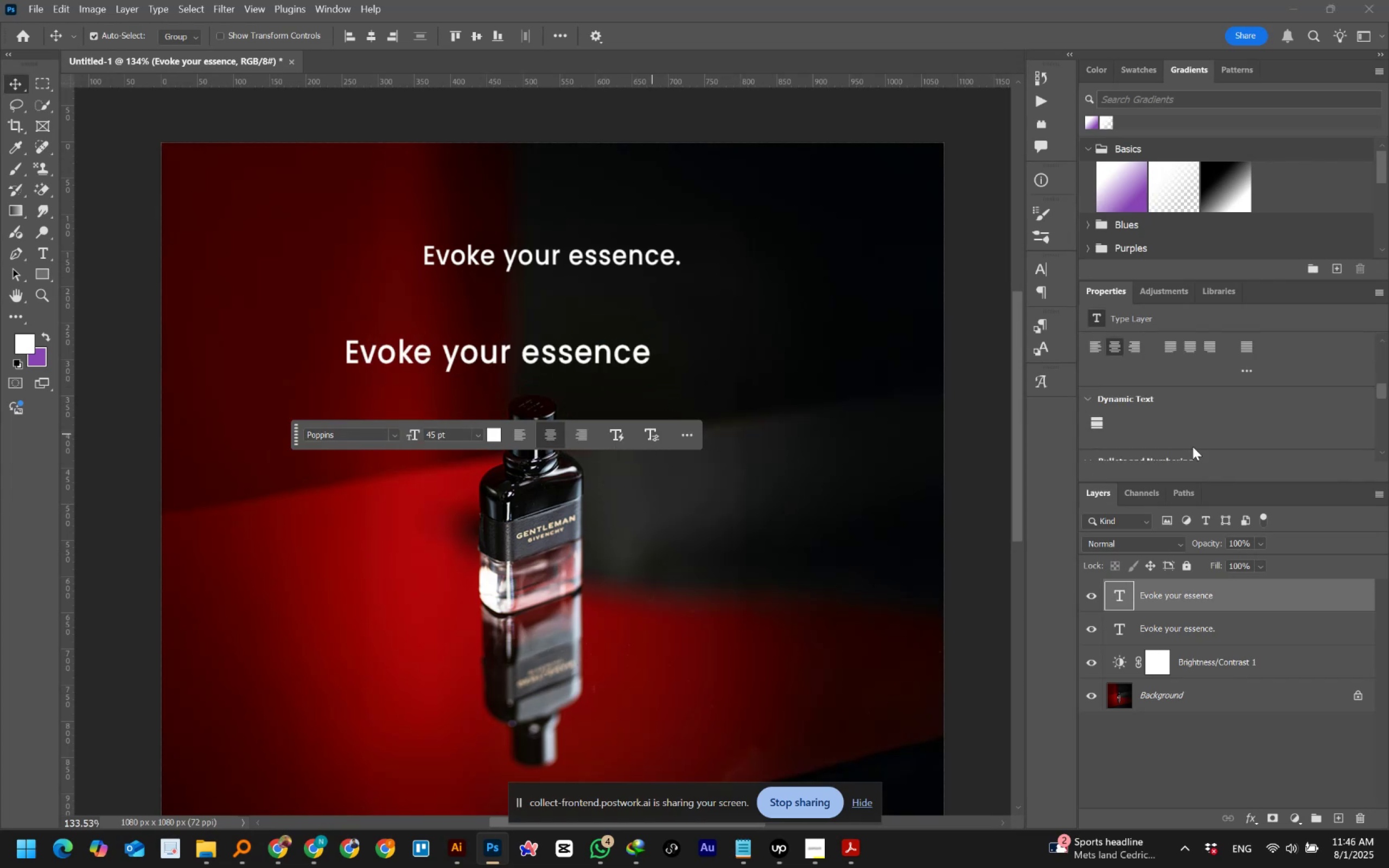 
scroll: coordinate [1260, 408], scroll_direction: down, amount: 8.0
 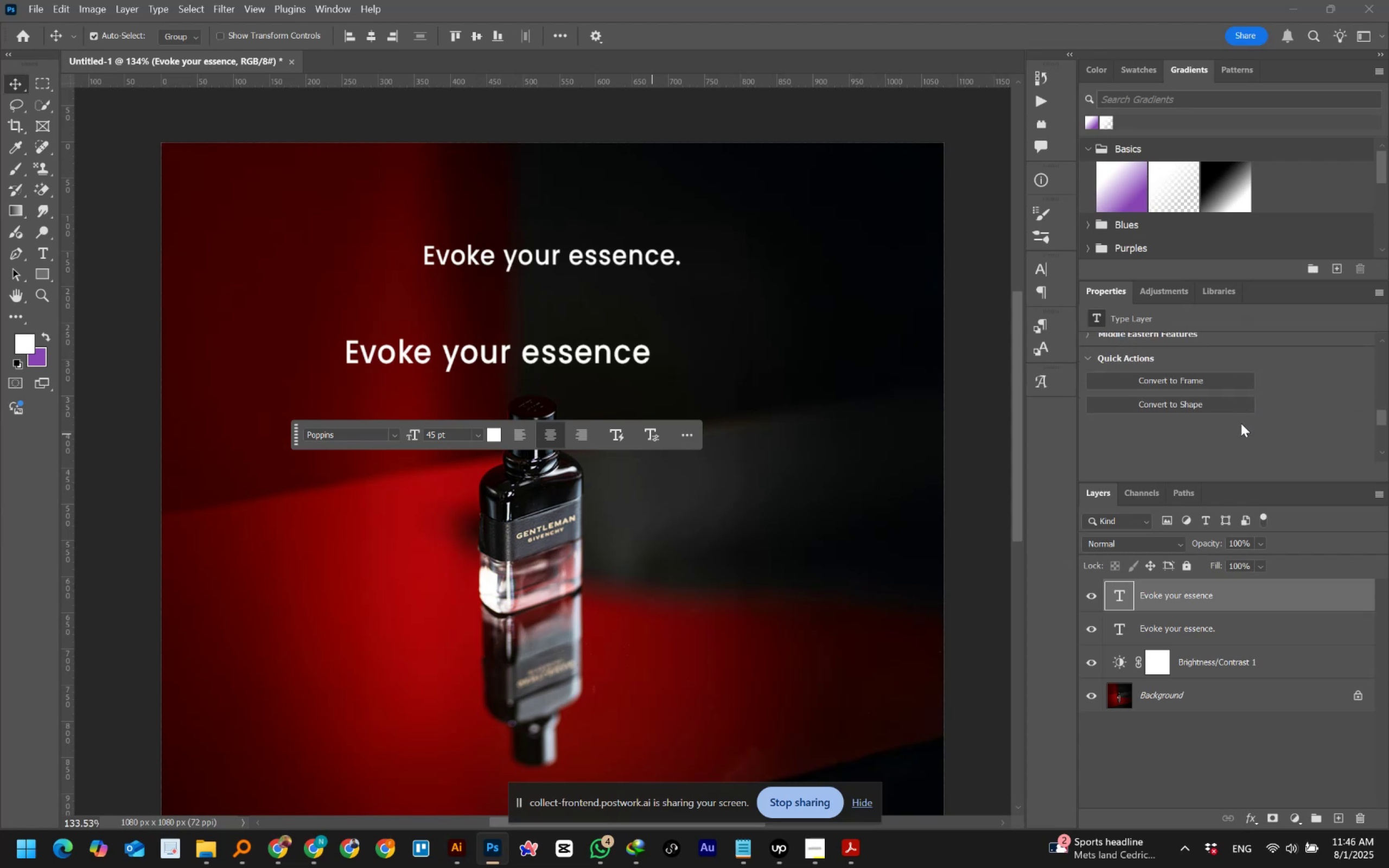 
scroll: coordinate [1302, 399], scroll_direction: up, amount: 4.0
 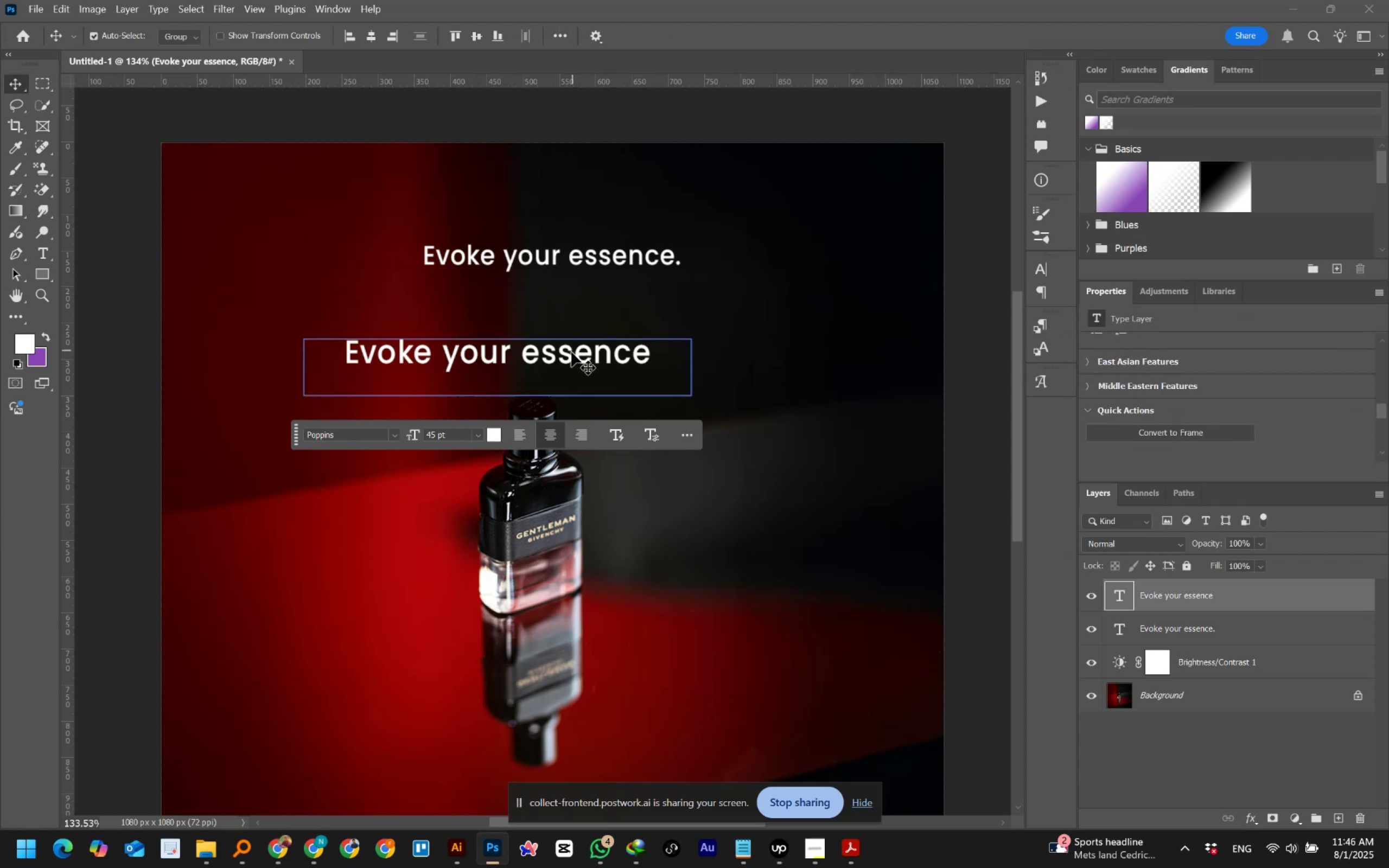 
left_click([571, 353])
 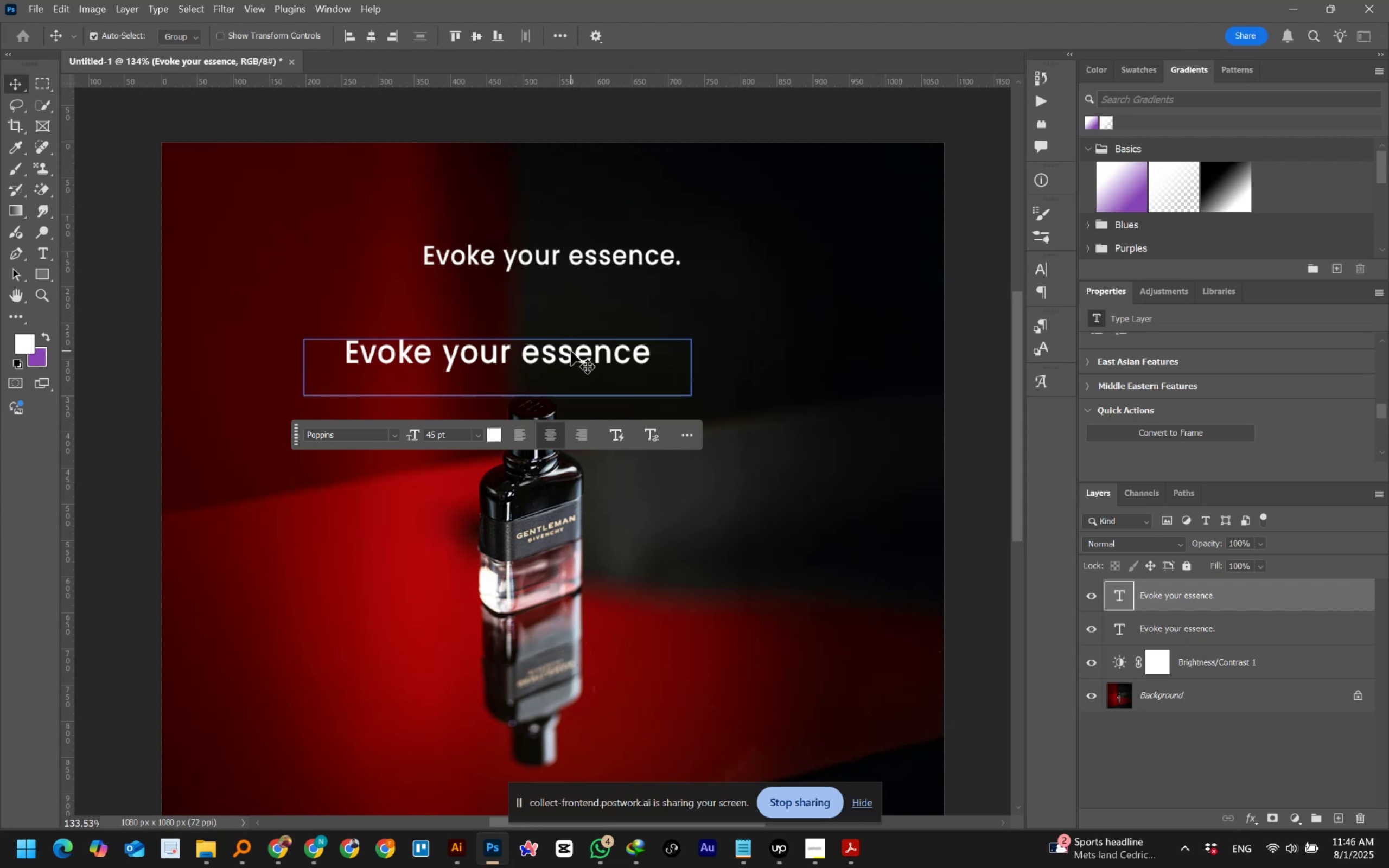 
wait(20.39)
 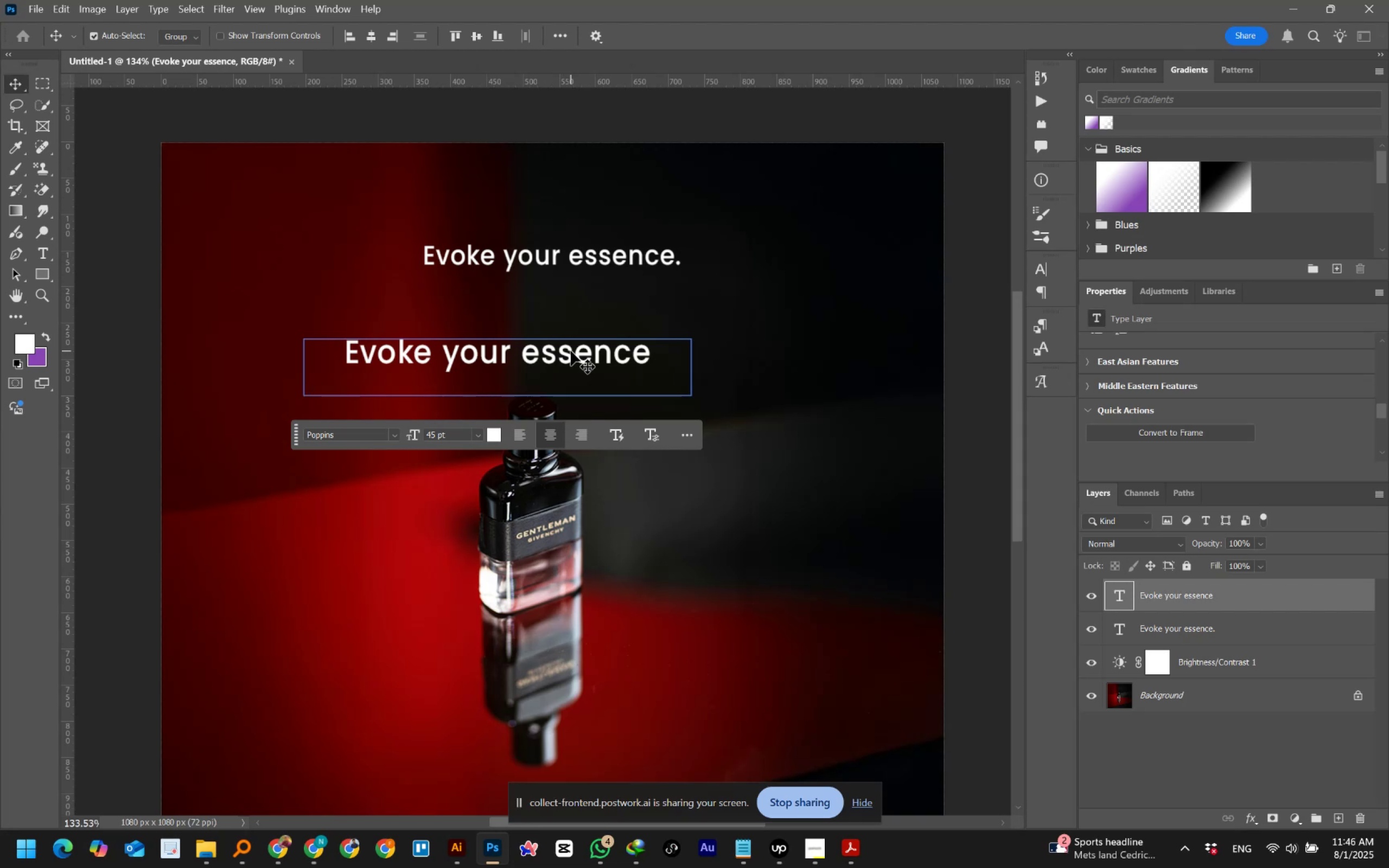 
left_click([571, 351])
 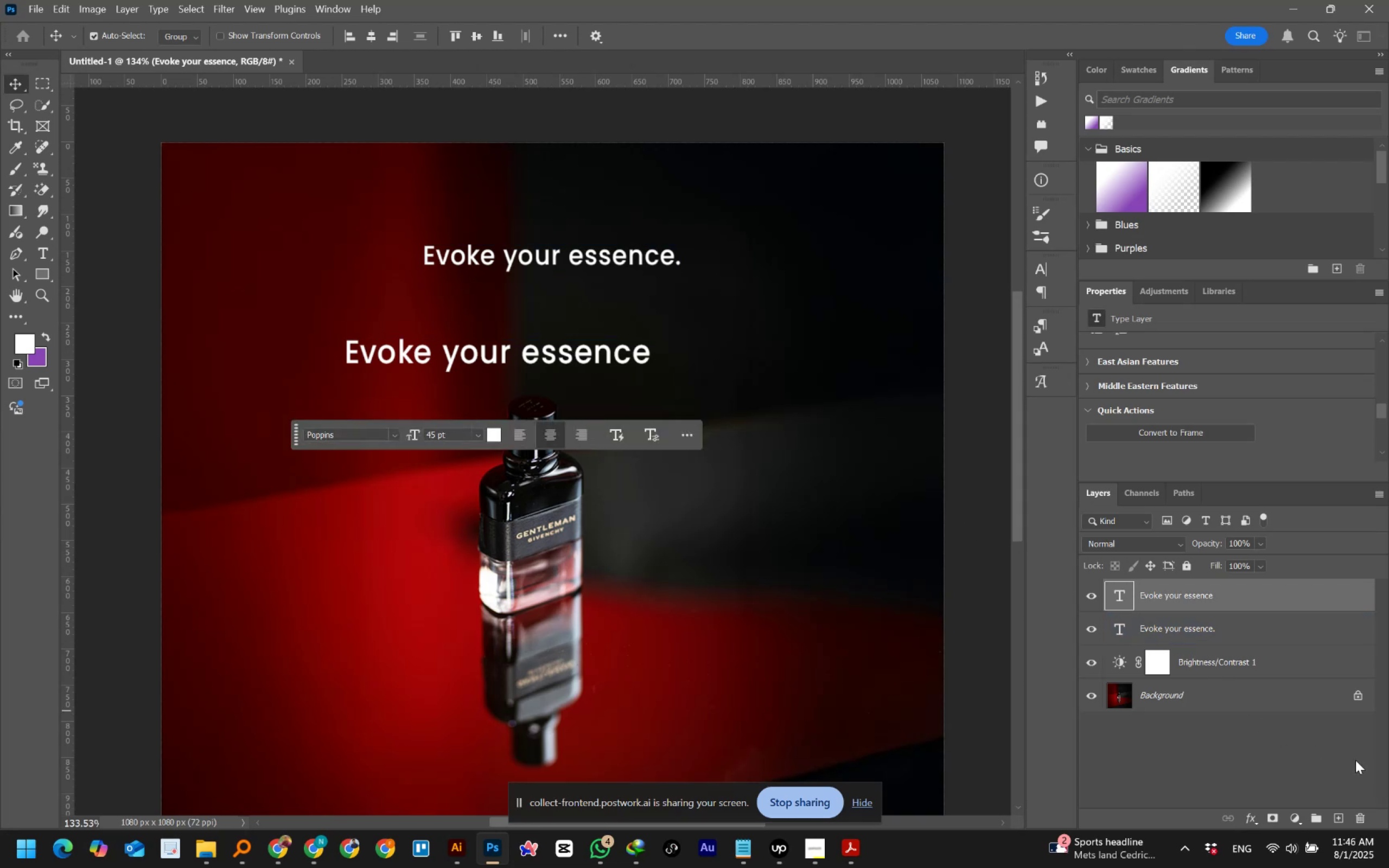 
left_click([1361, 815])
 